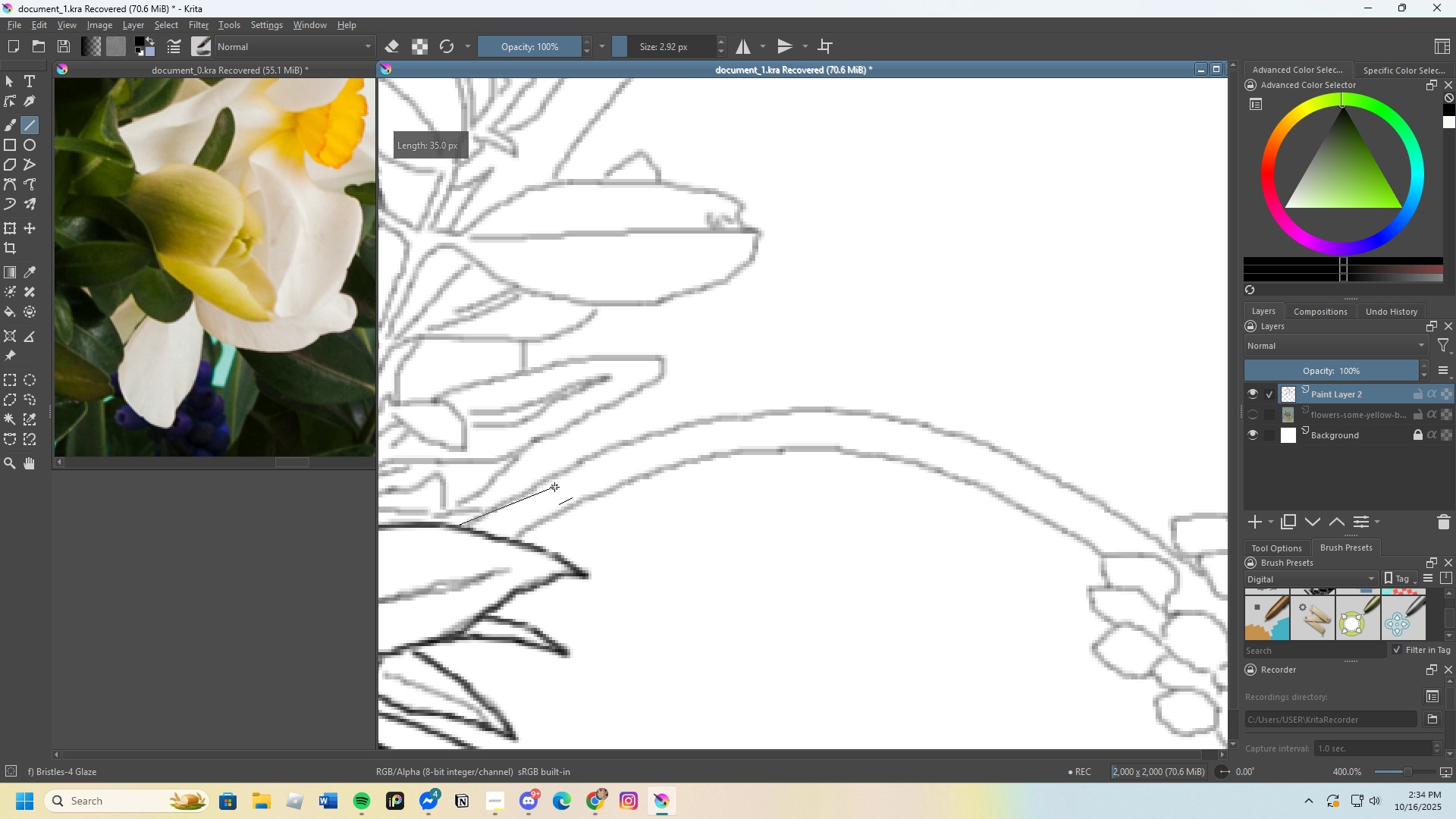 
scroll: coordinate [846, 446], scroll_direction: down, amount: 5.0
 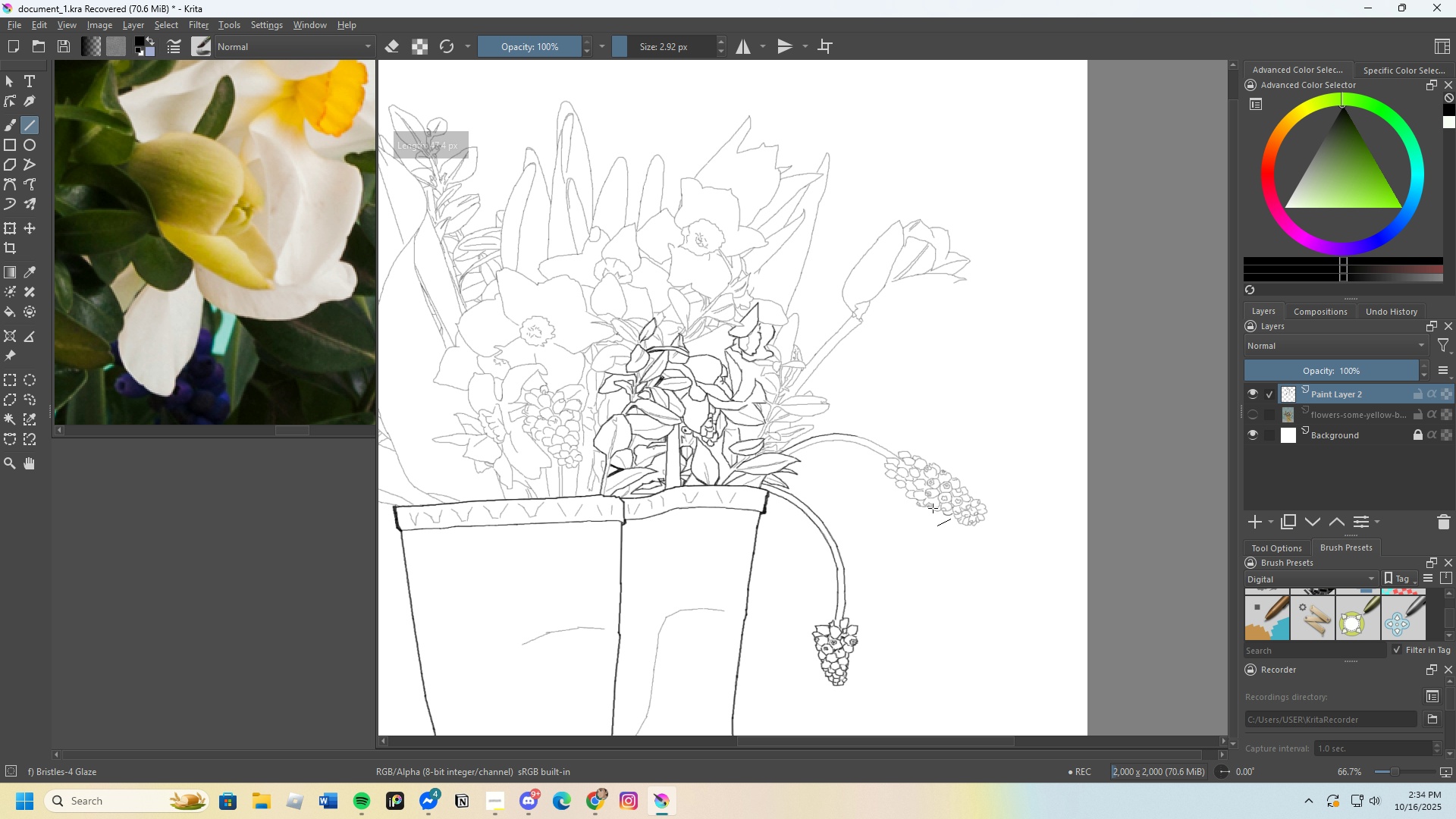 
scroll: coordinate [916, 462], scroll_direction: up, amount: 2.0
 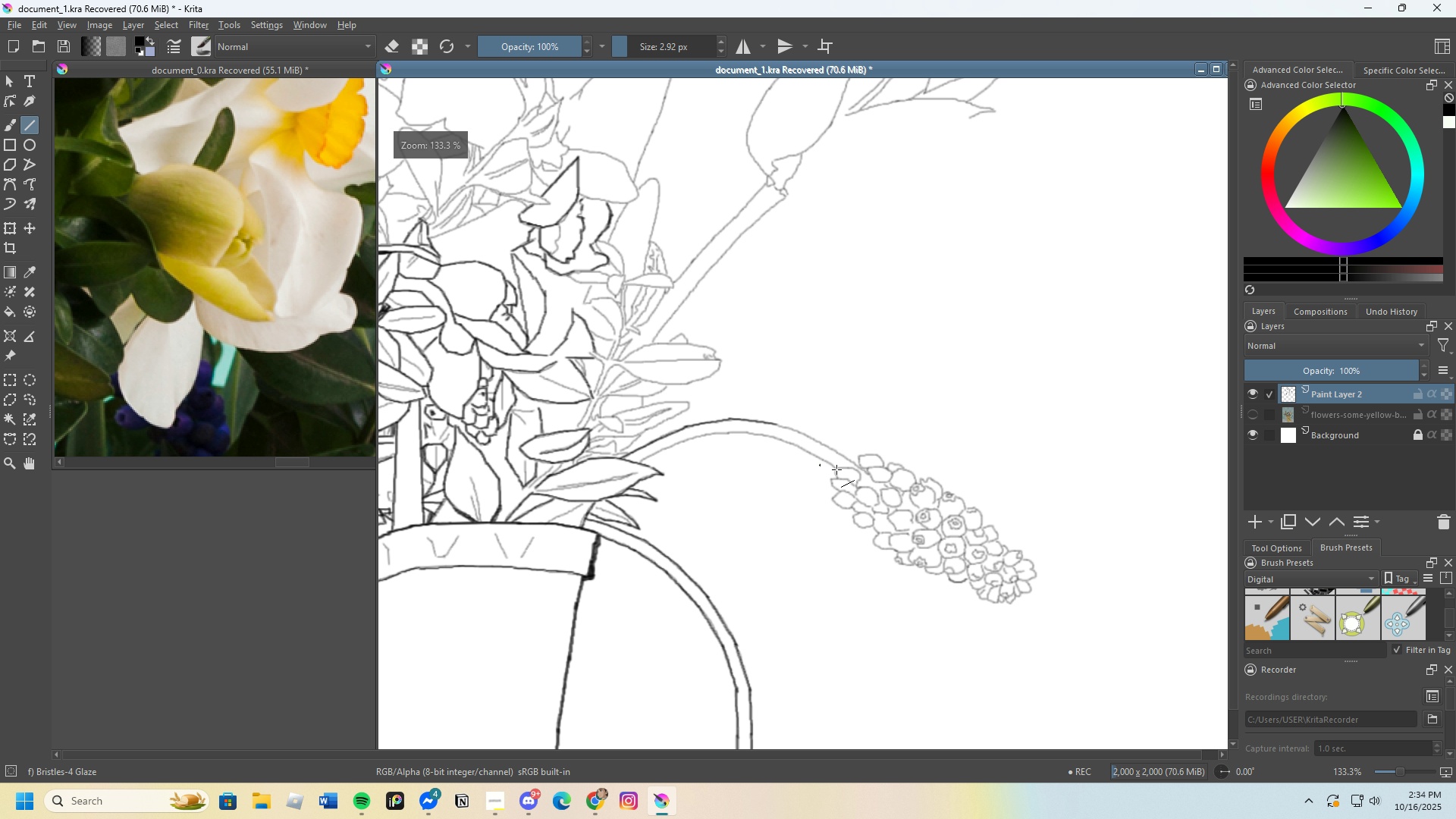 
scroll: coordinate [861, 463], scroll_direction: down, amount: 2.0
 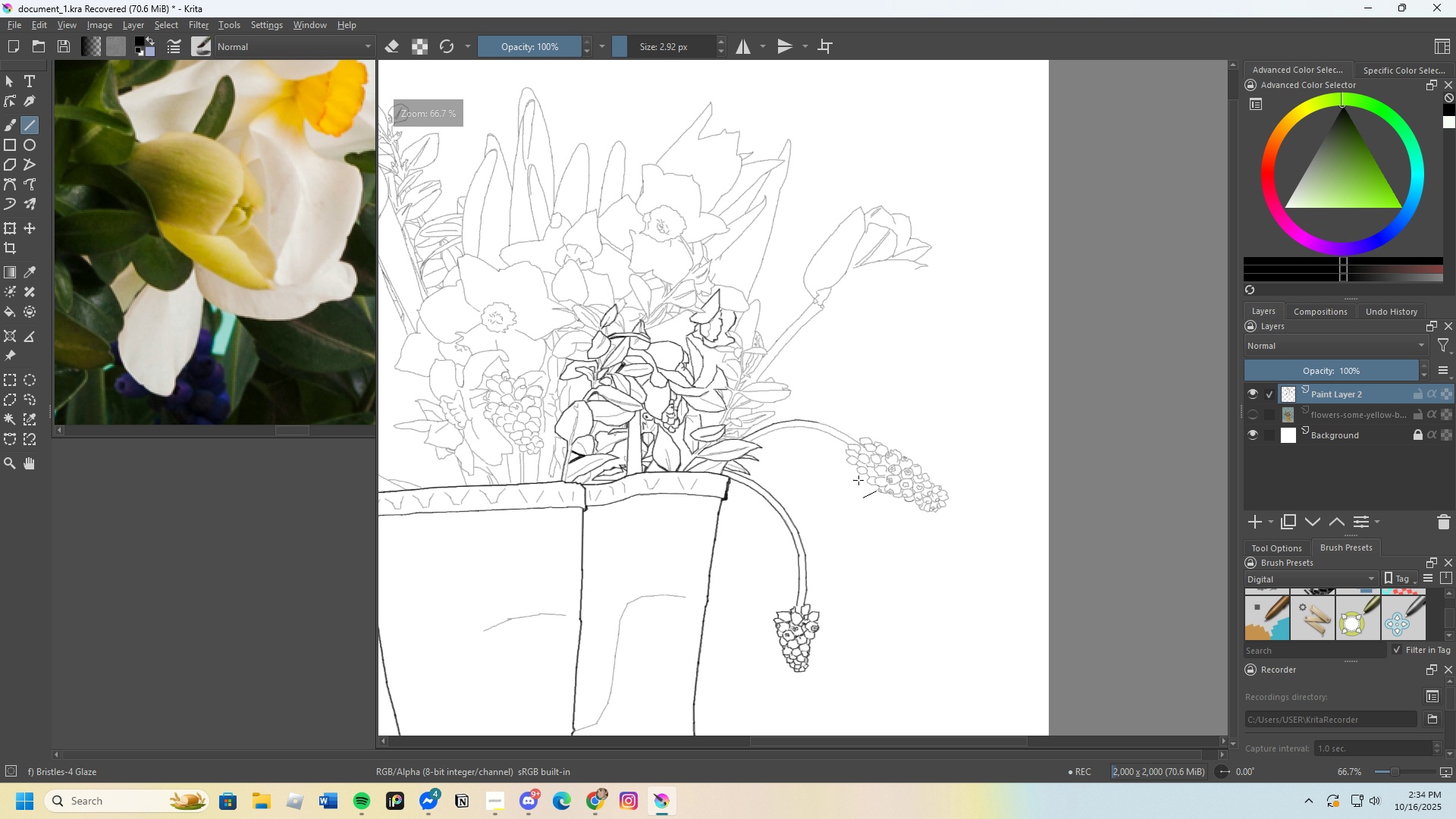 
scroll: coordinate [792, 433], scroll_direction: up, amount: 5.0
 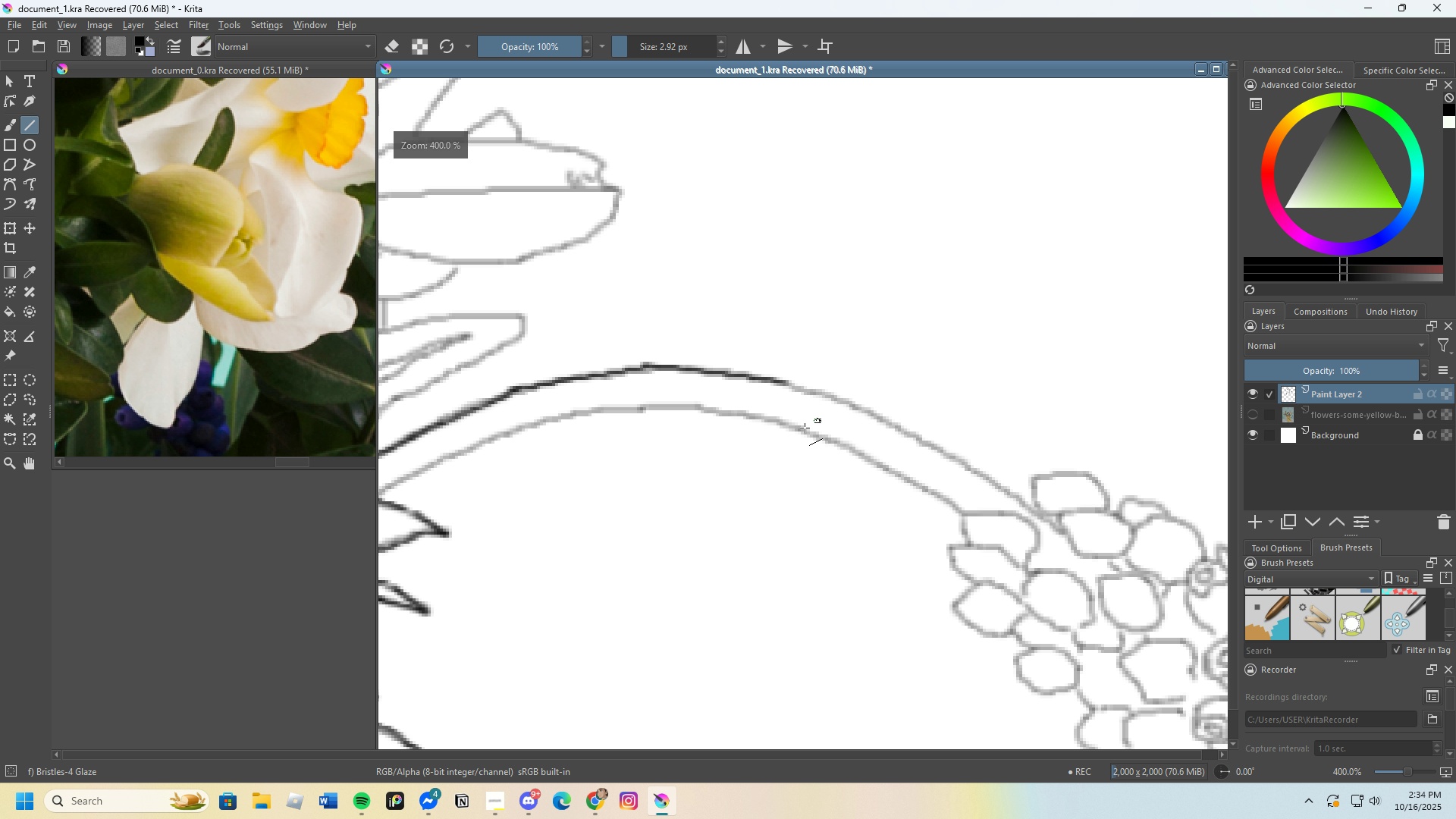 
scroll: coordinate [817, 412], scroll_direction: down, amount: 4.0
 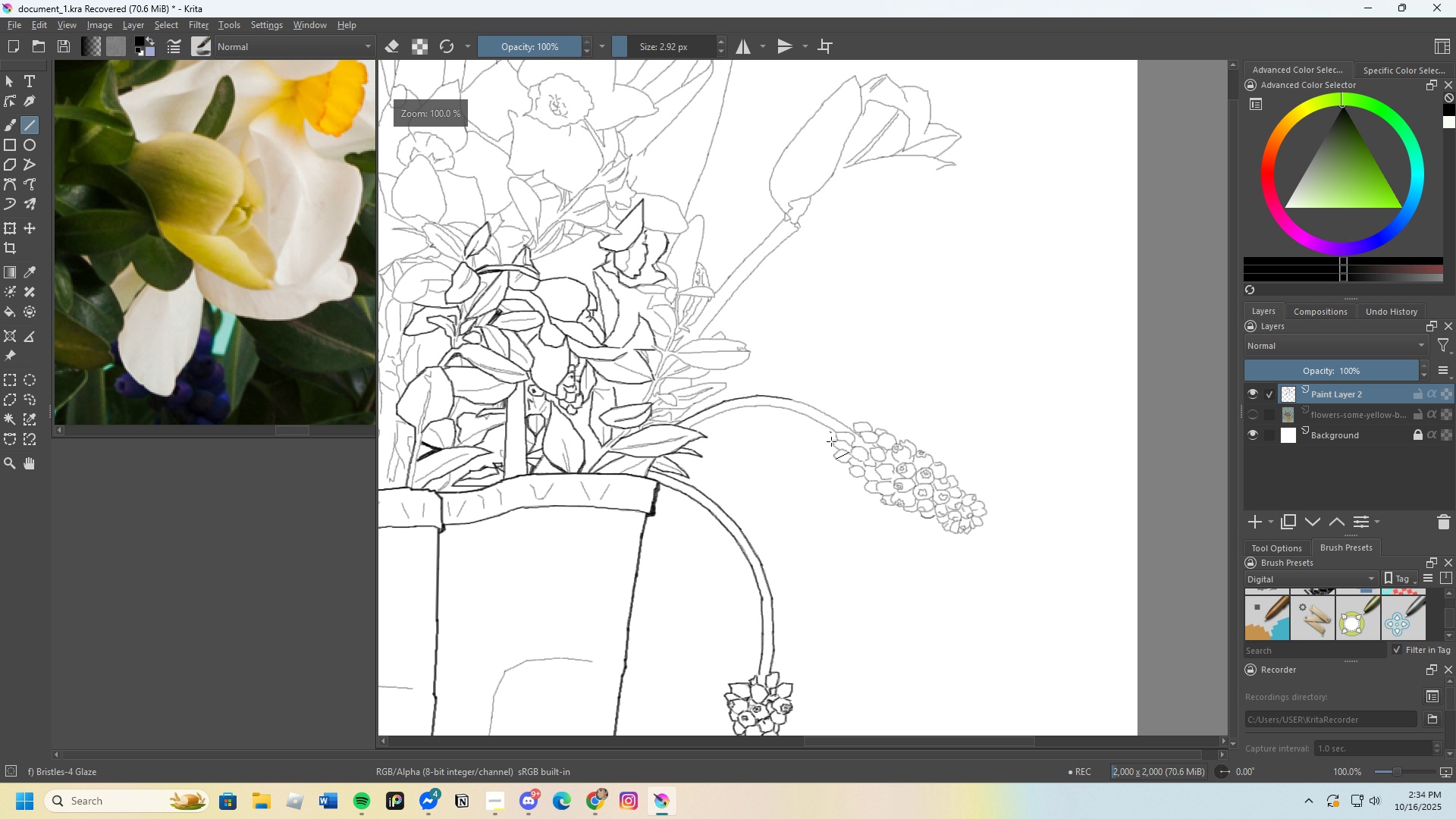 
scroll: coordinate [714, 401], scroll_direction: up, amount: 5.0
 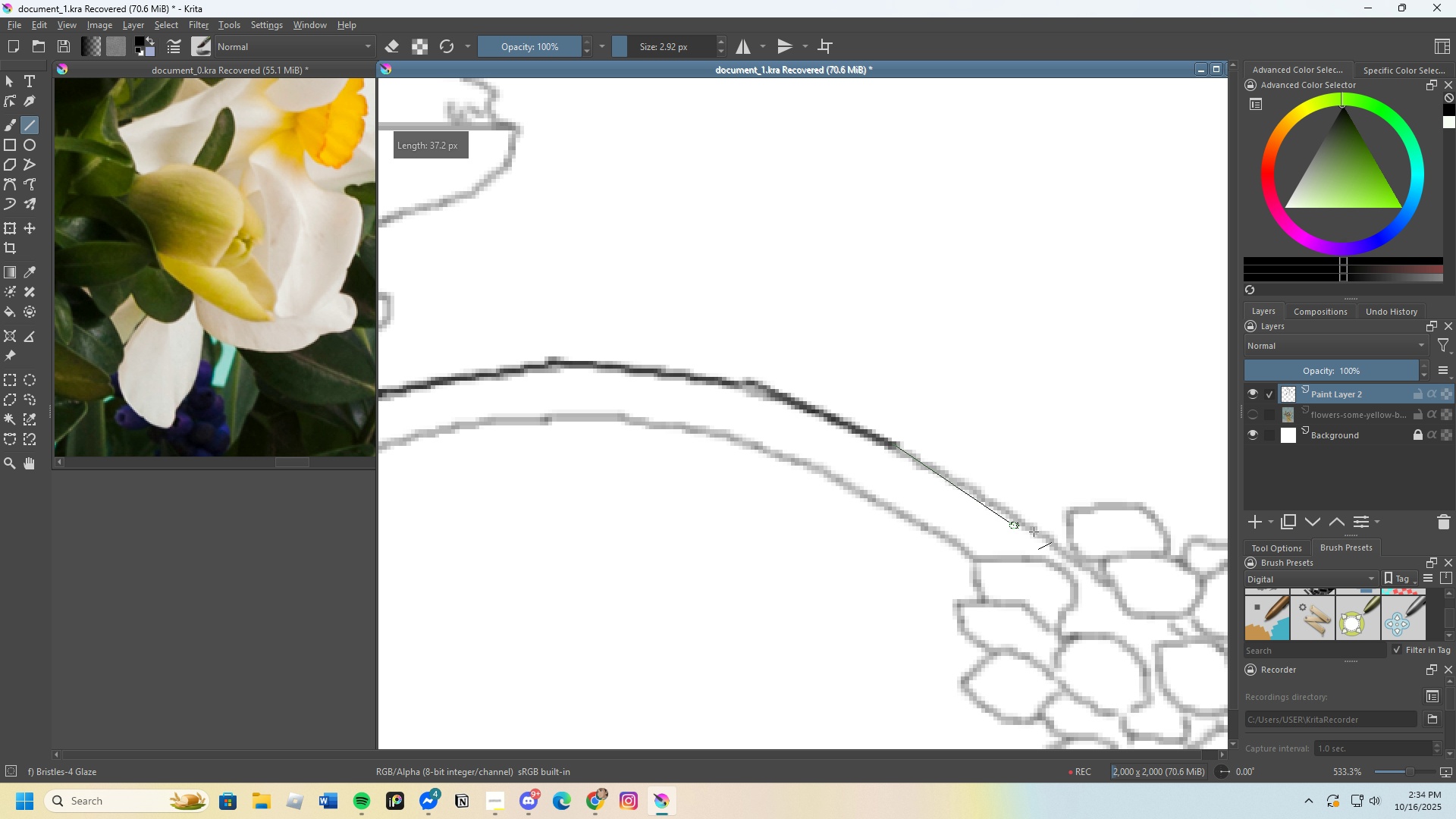 
scroll: coordinate [940, 489], scroll_direction: none, amount: 0.0
 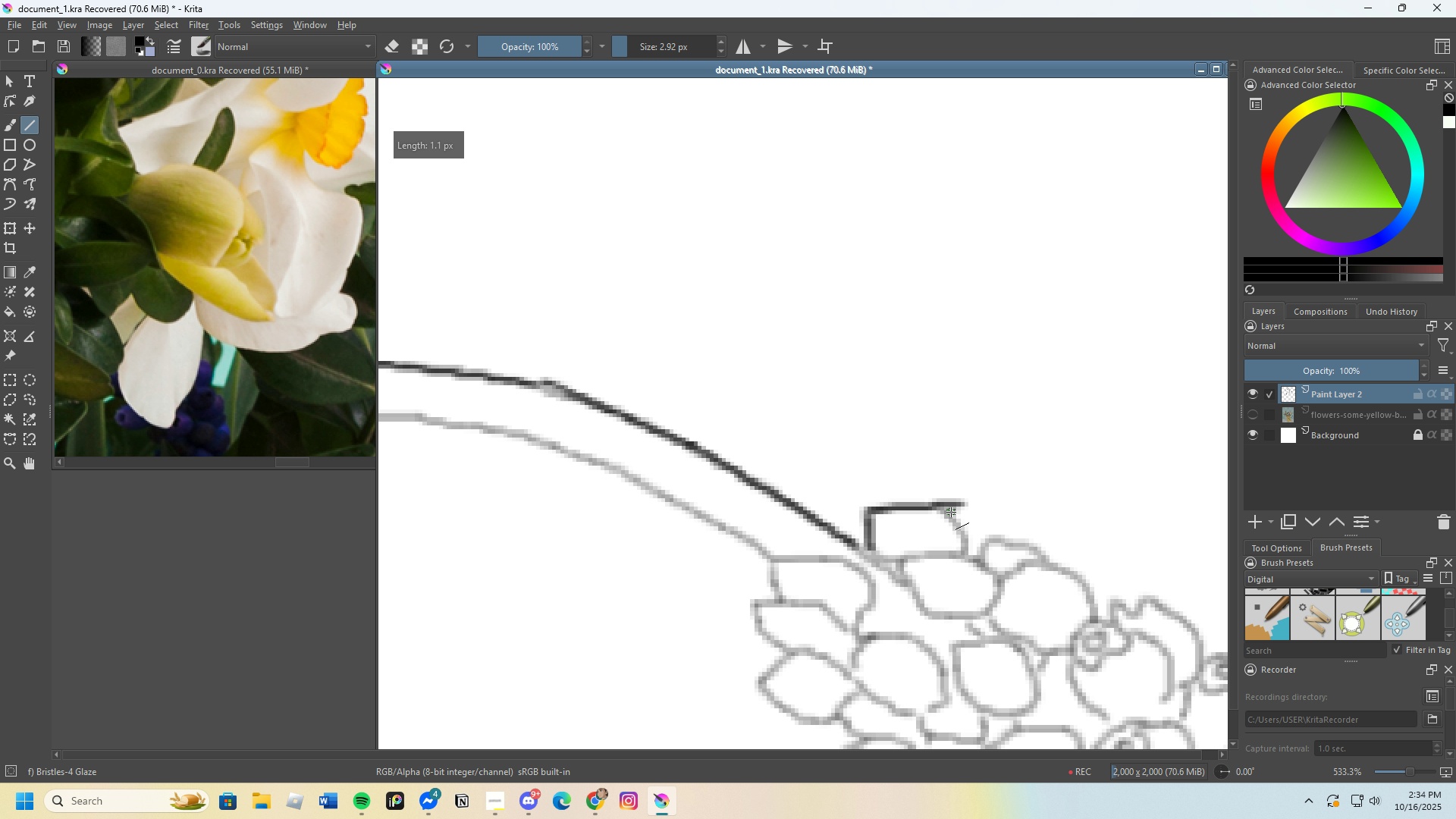 
key(Control+Z)
 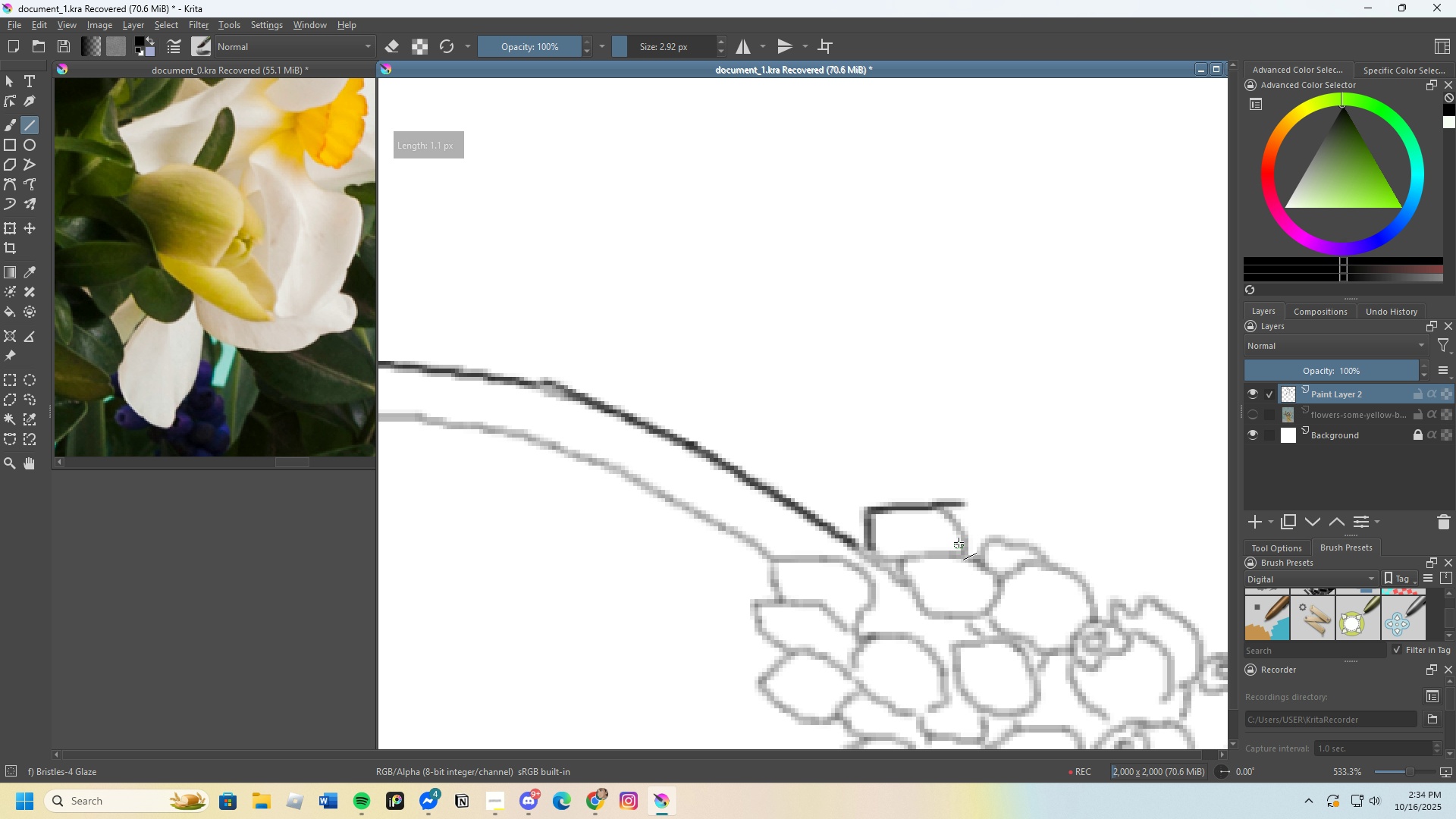 
scroll: coordinate [921, 480], scroll_direction: none, amount: 0.0
 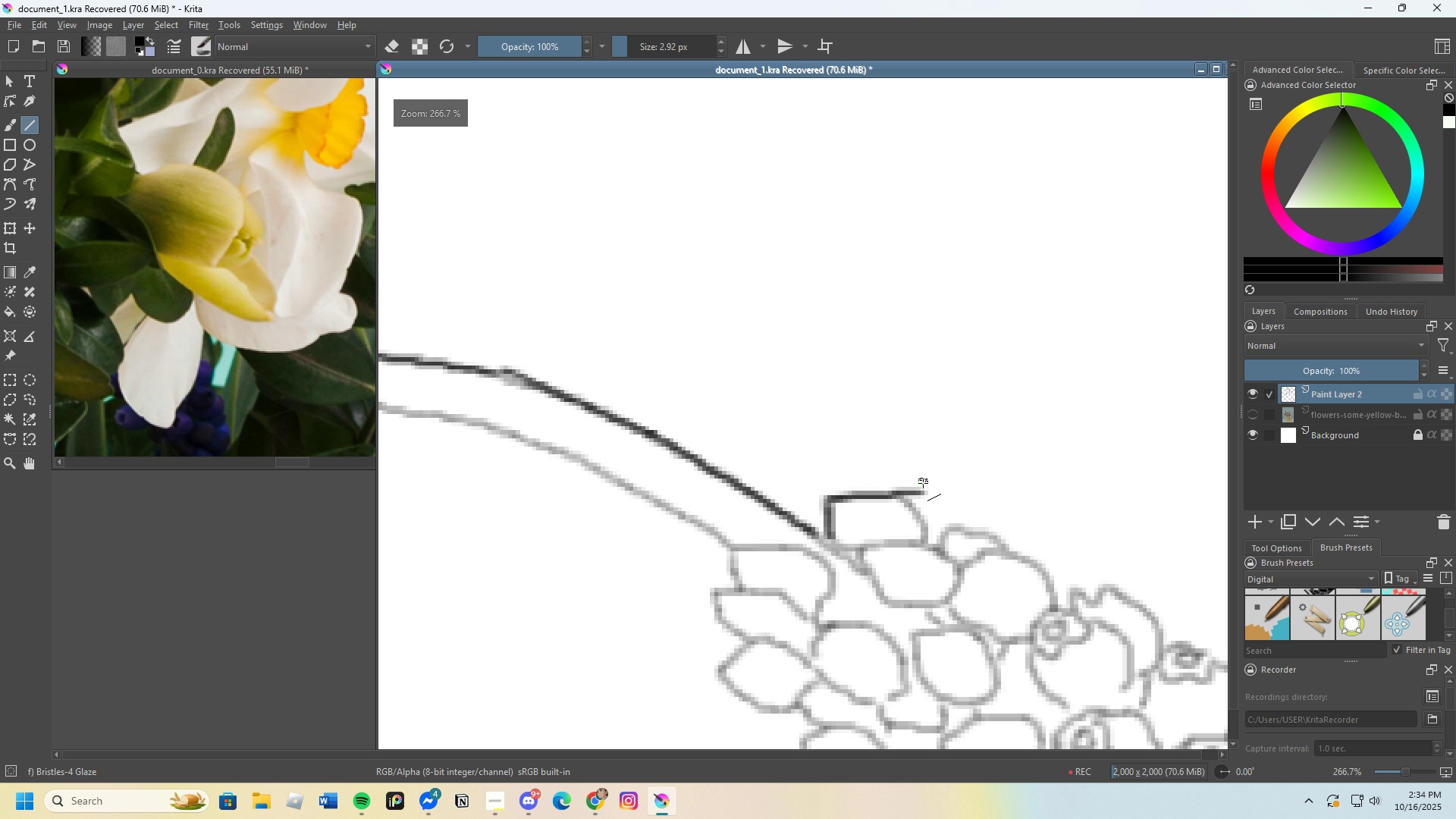 
key(Z)
 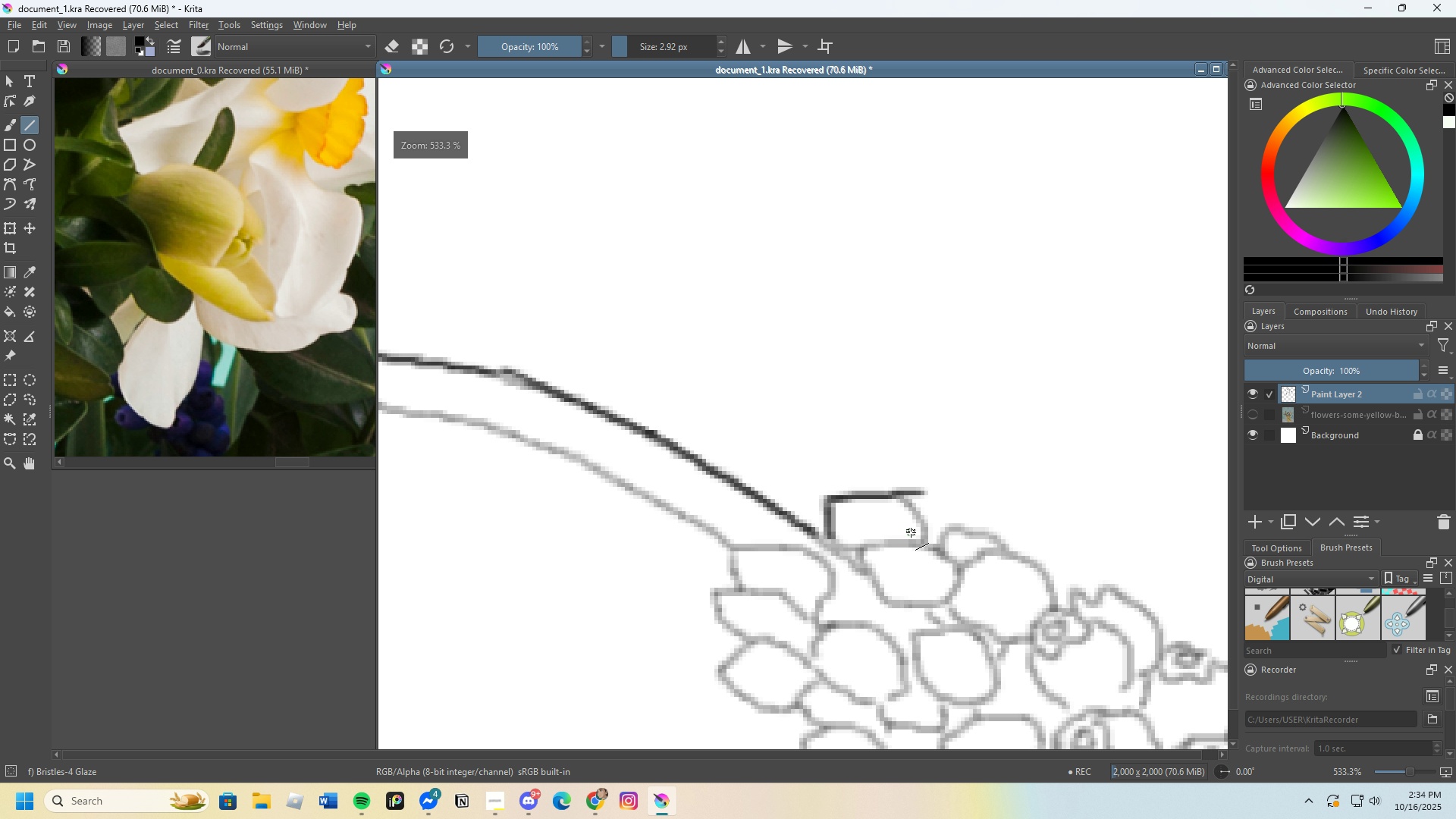 
key(Control+Z)
 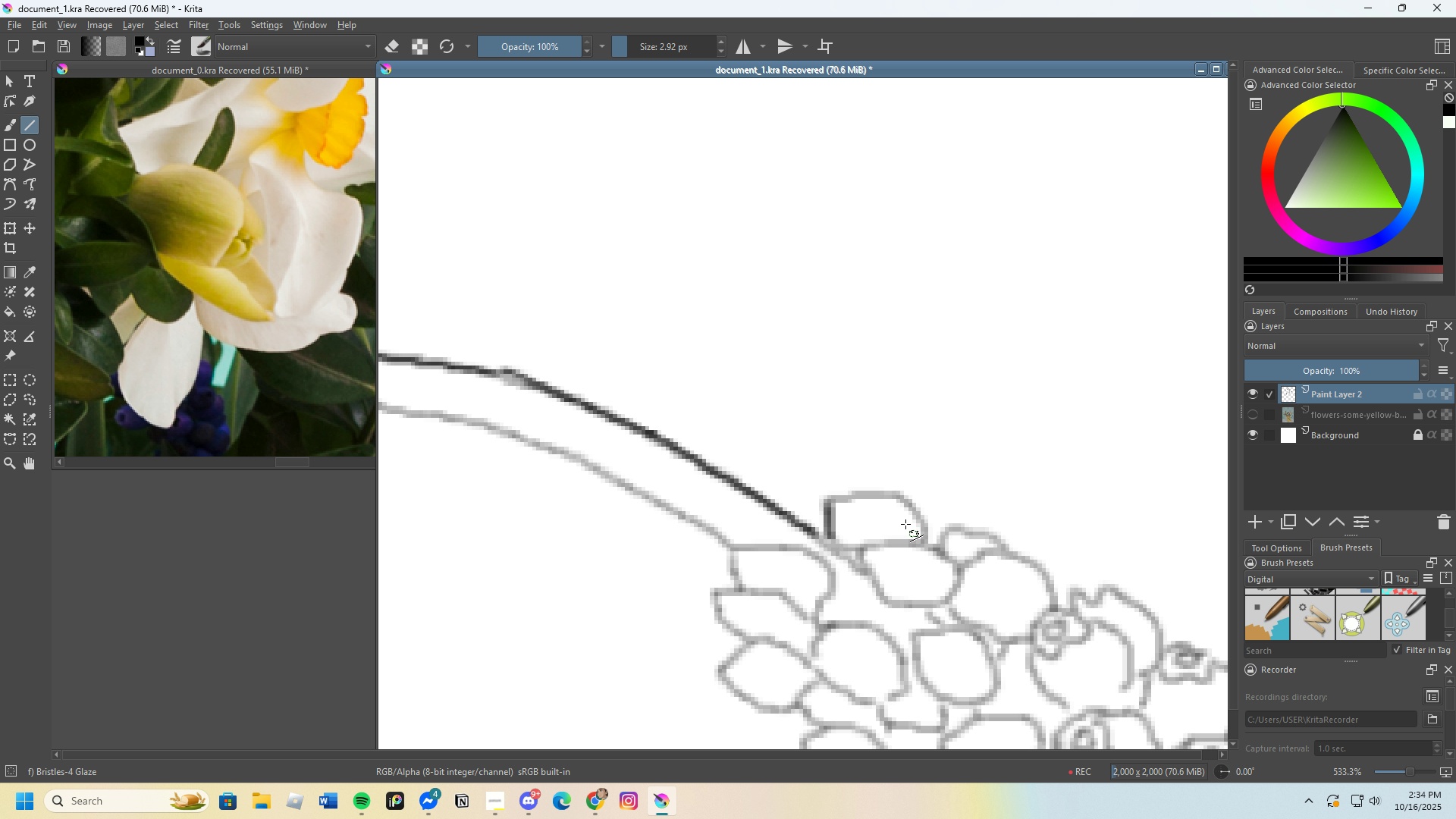 
scroll: coordinate [878, 469], scroll_direction: up, amount: 1.0
 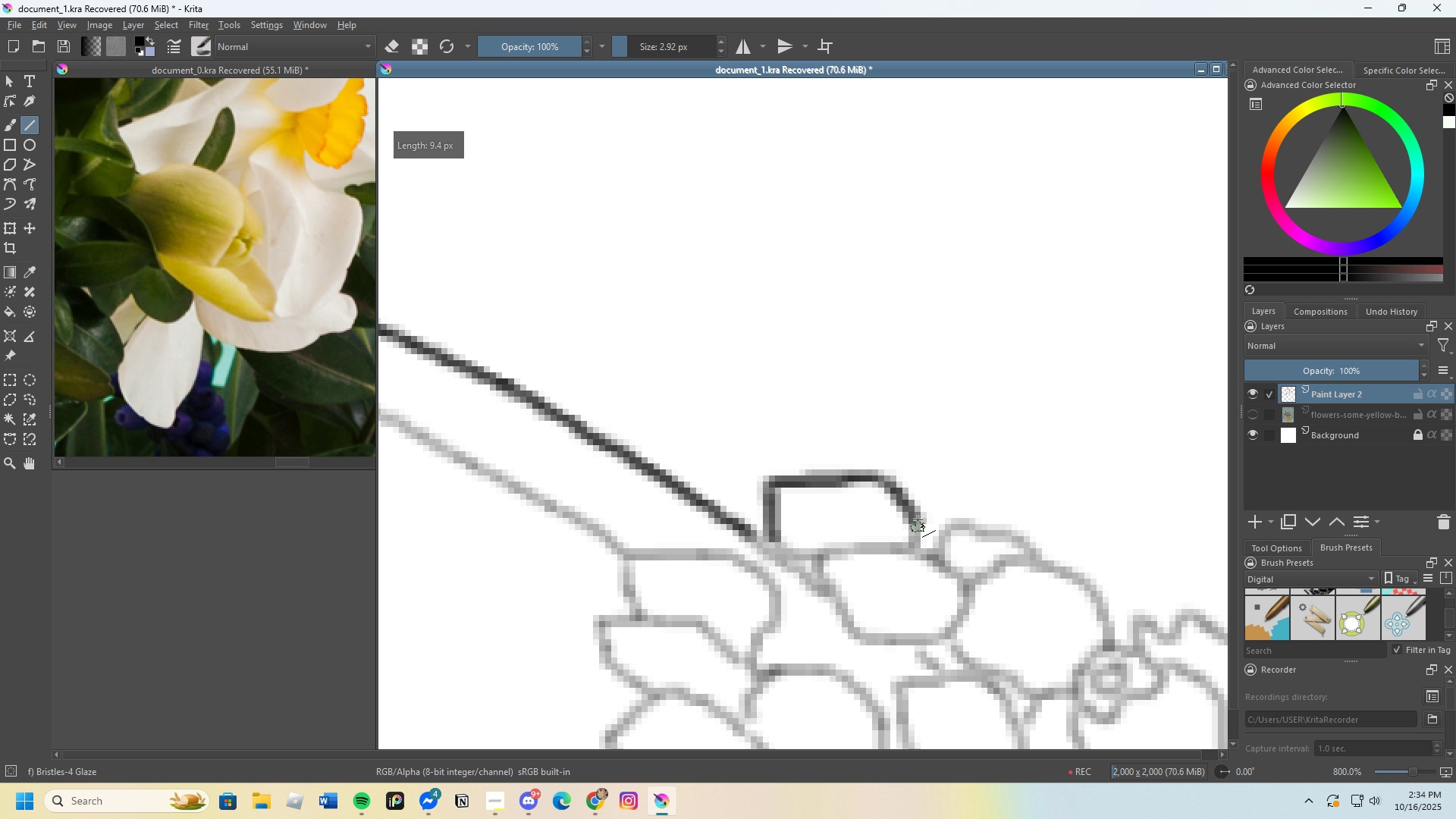 
scroll: coordinate [805, 442], scroll_direction: none, amount: 0.0
 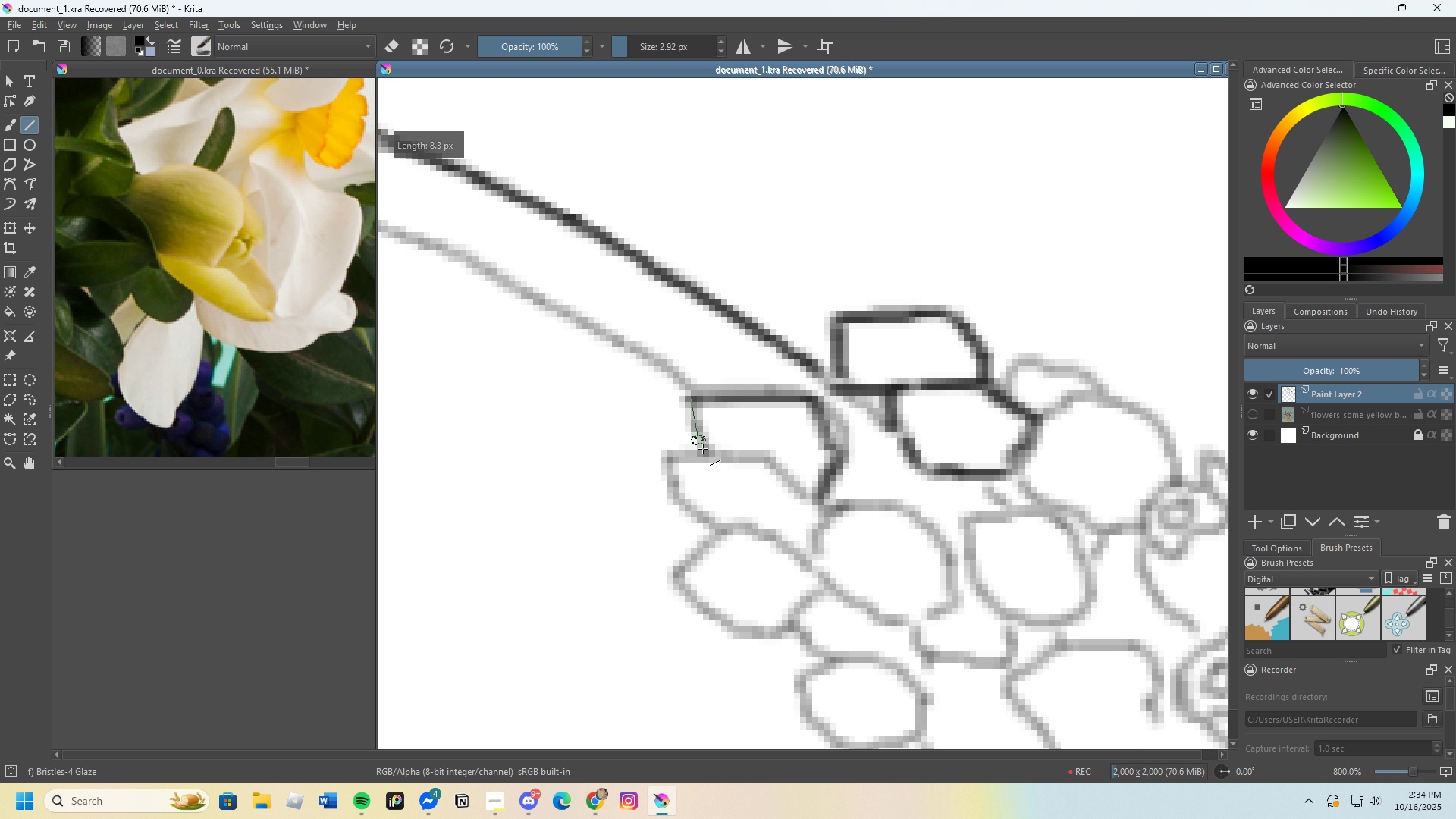 
scroll: coordinate [764, 474], scroll_direction: down, amount: 1.0
 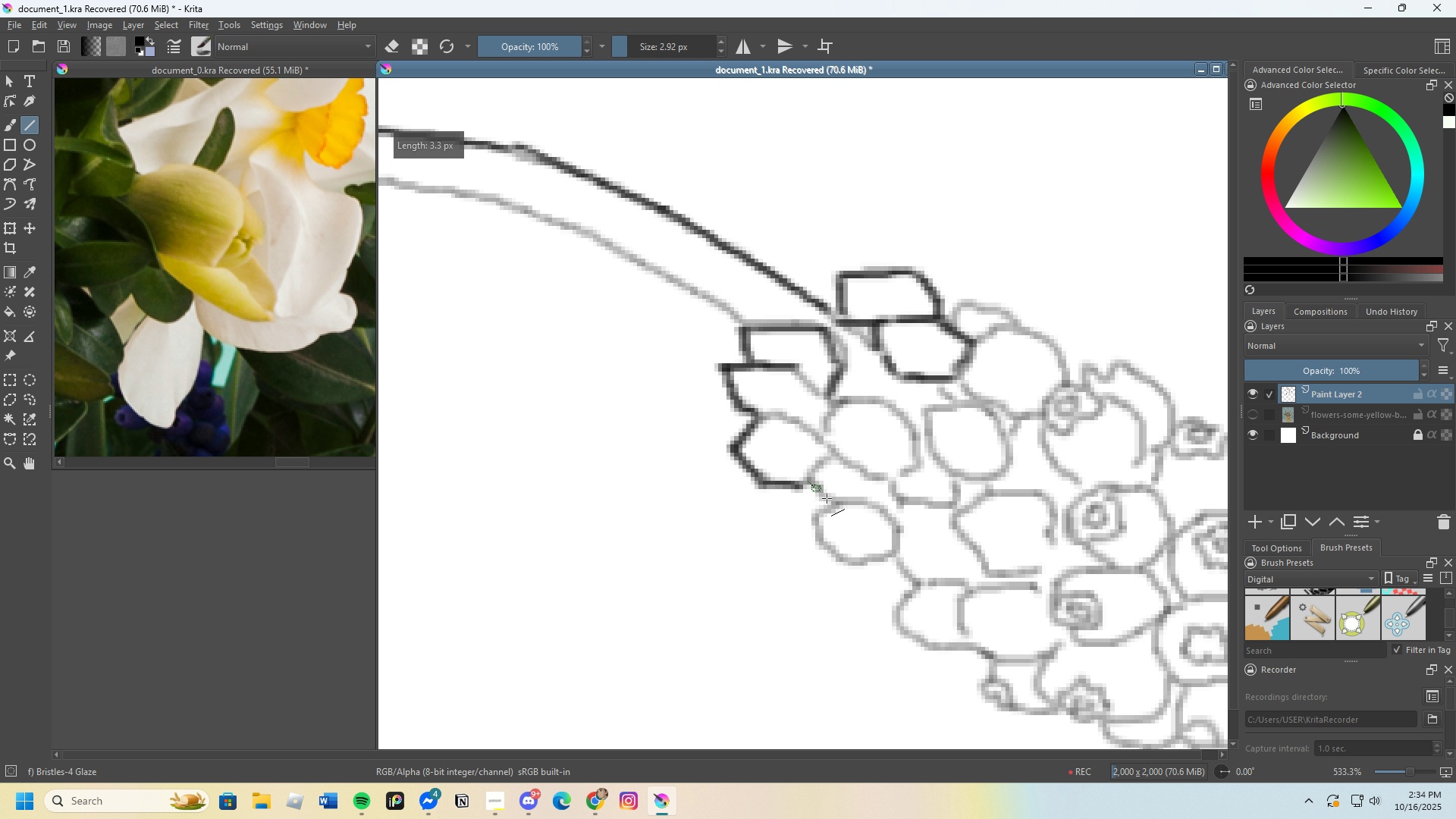 
wait(5.86)
 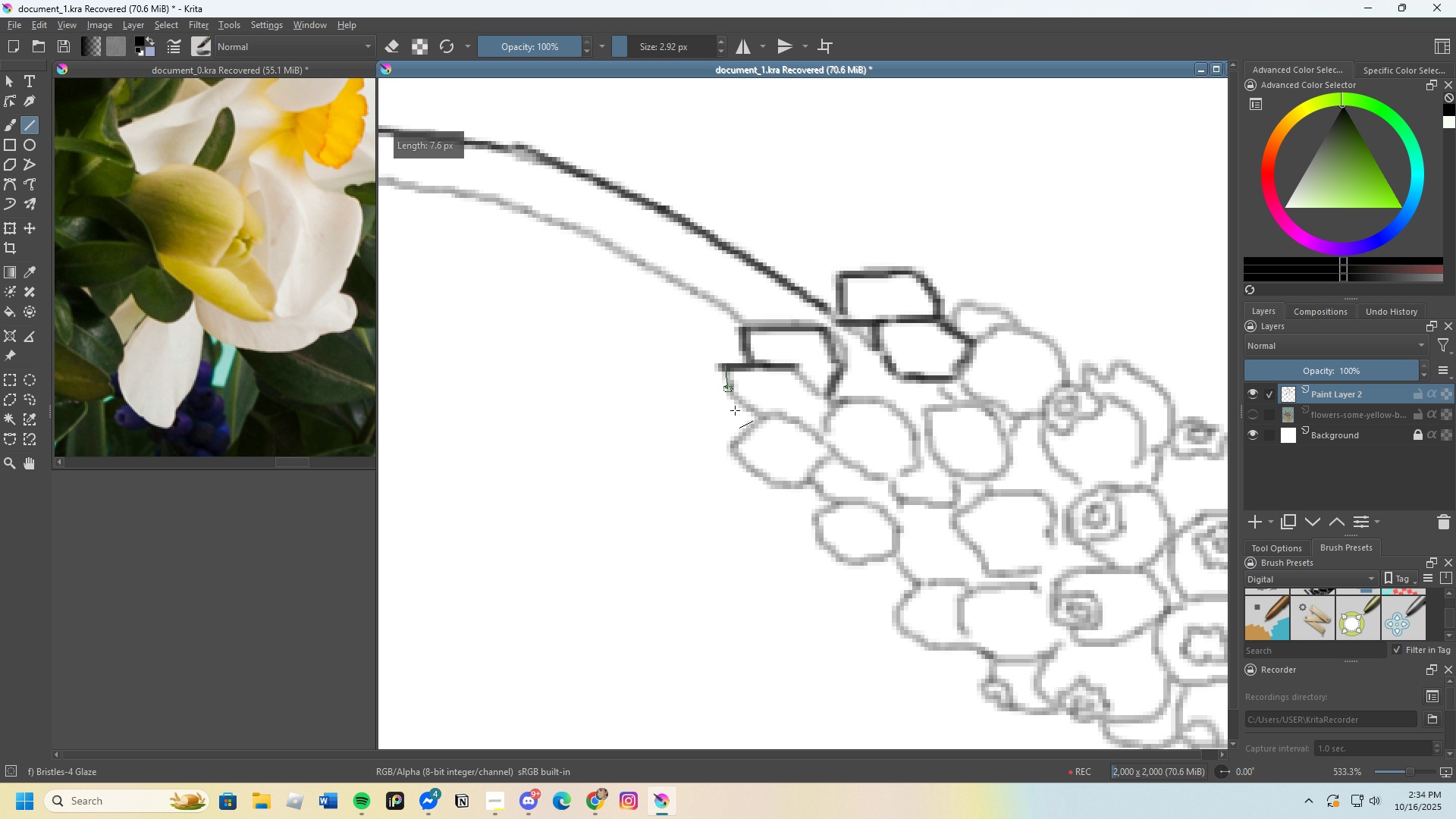 
scroll: coordinate [811, 536], scroll_direction: up, amount: 1.0
 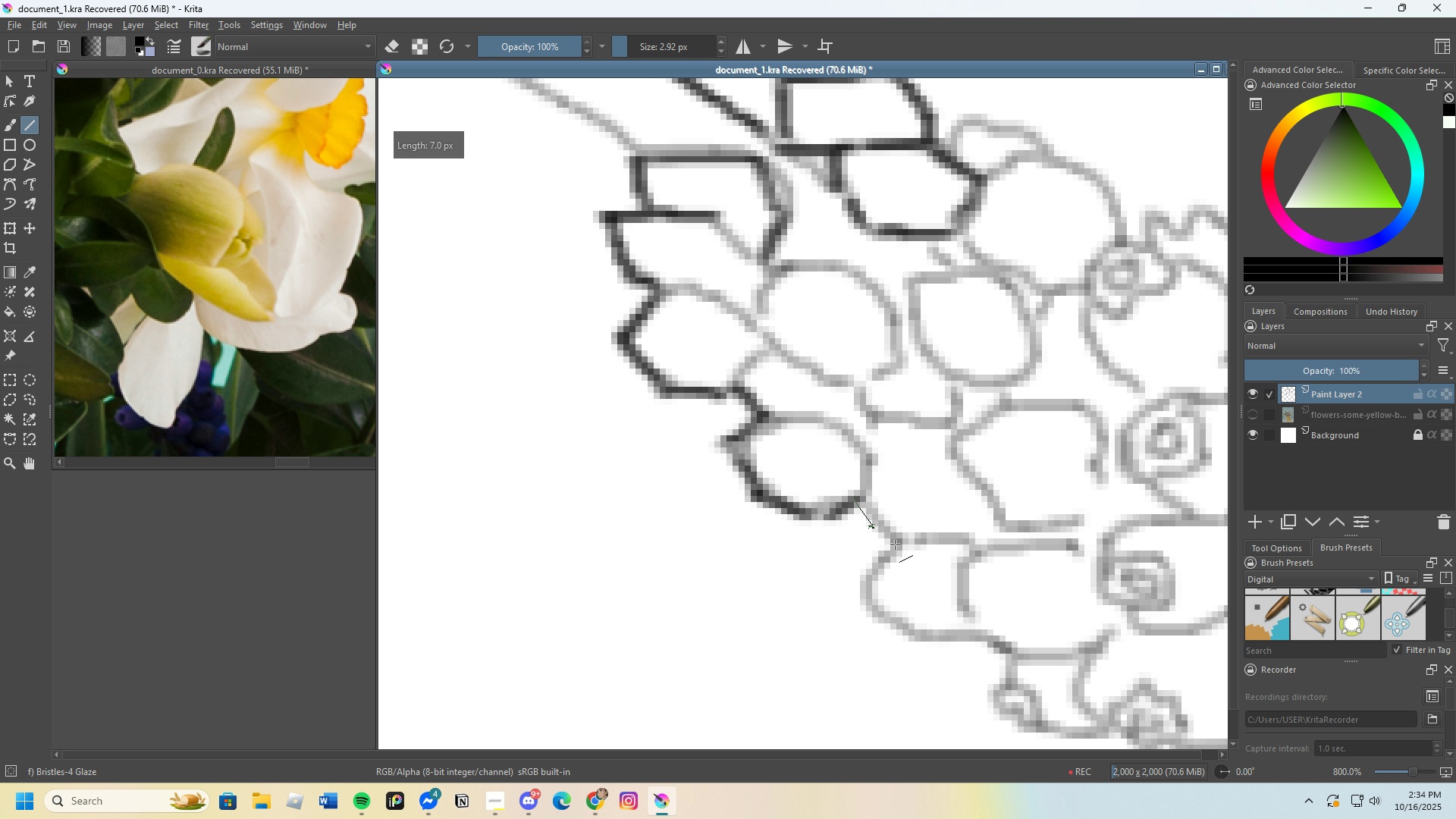 
scroll: coordinate [854, 553], scroll_direction: none, amount: 0.0
 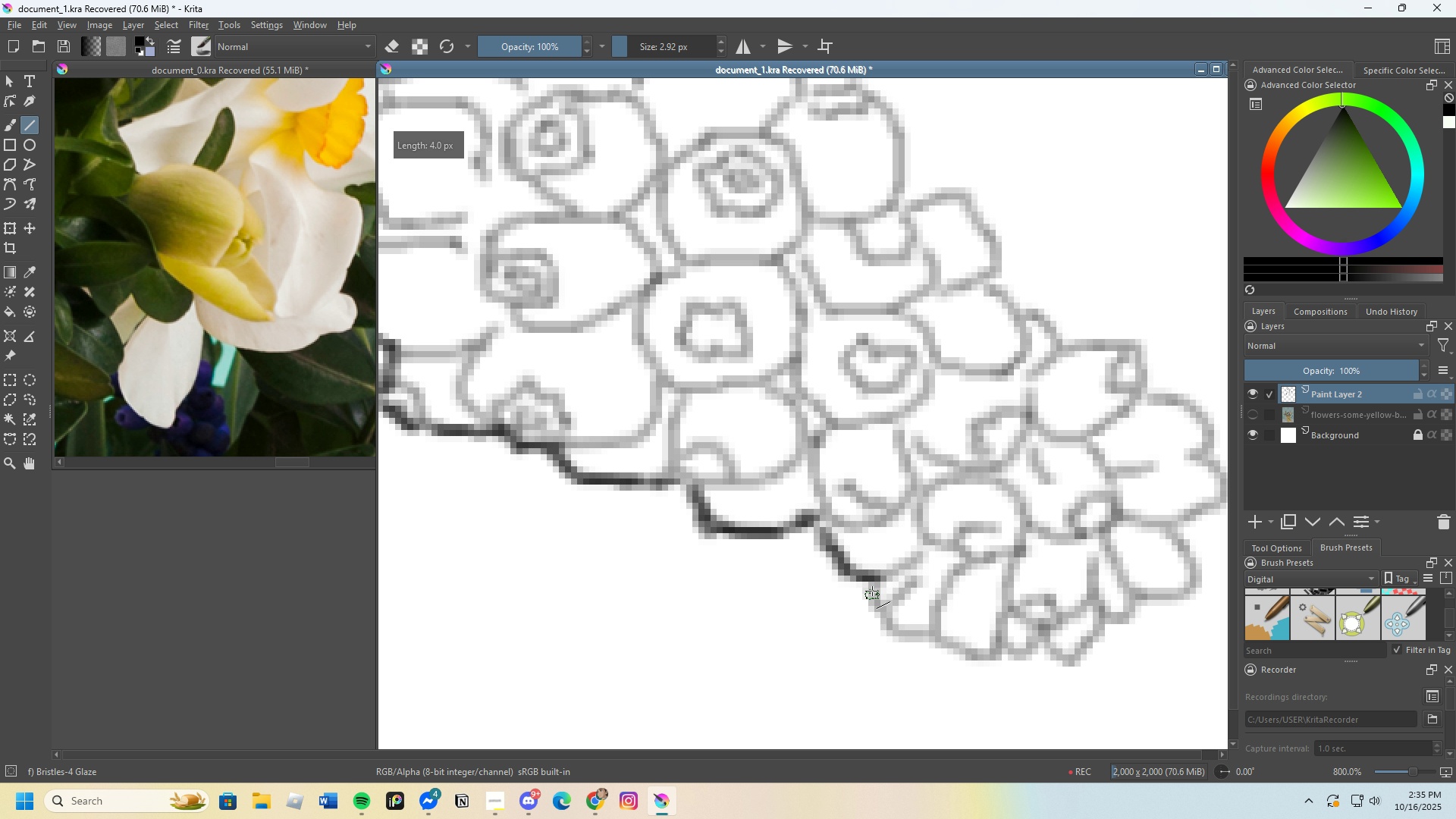 
scroll: coordinate [882, 632], scroll_direction: none, amount: 0.0
 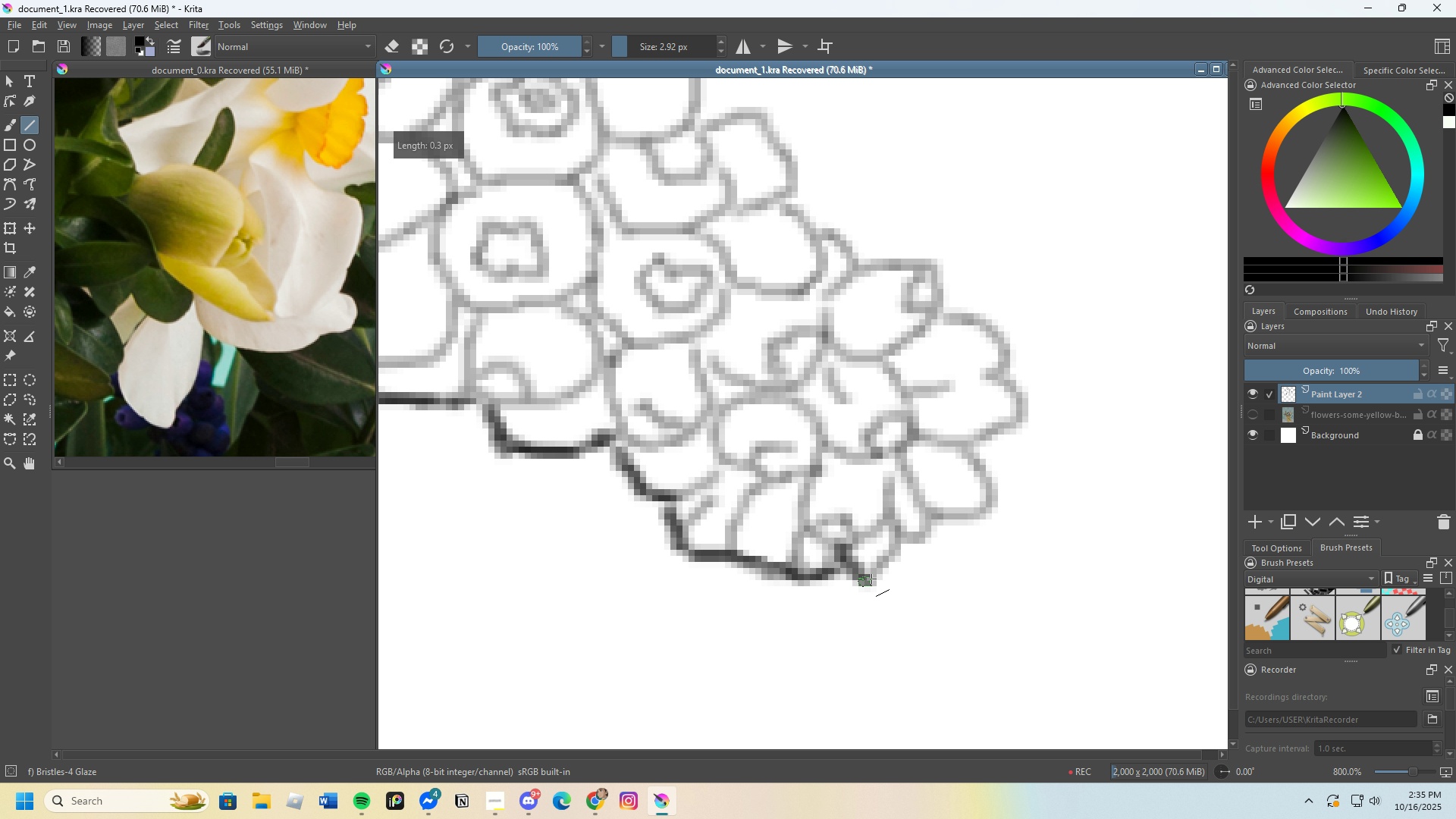 
scroll: coordinate [822, 560], scroll_direction: down, amount: 1.0
 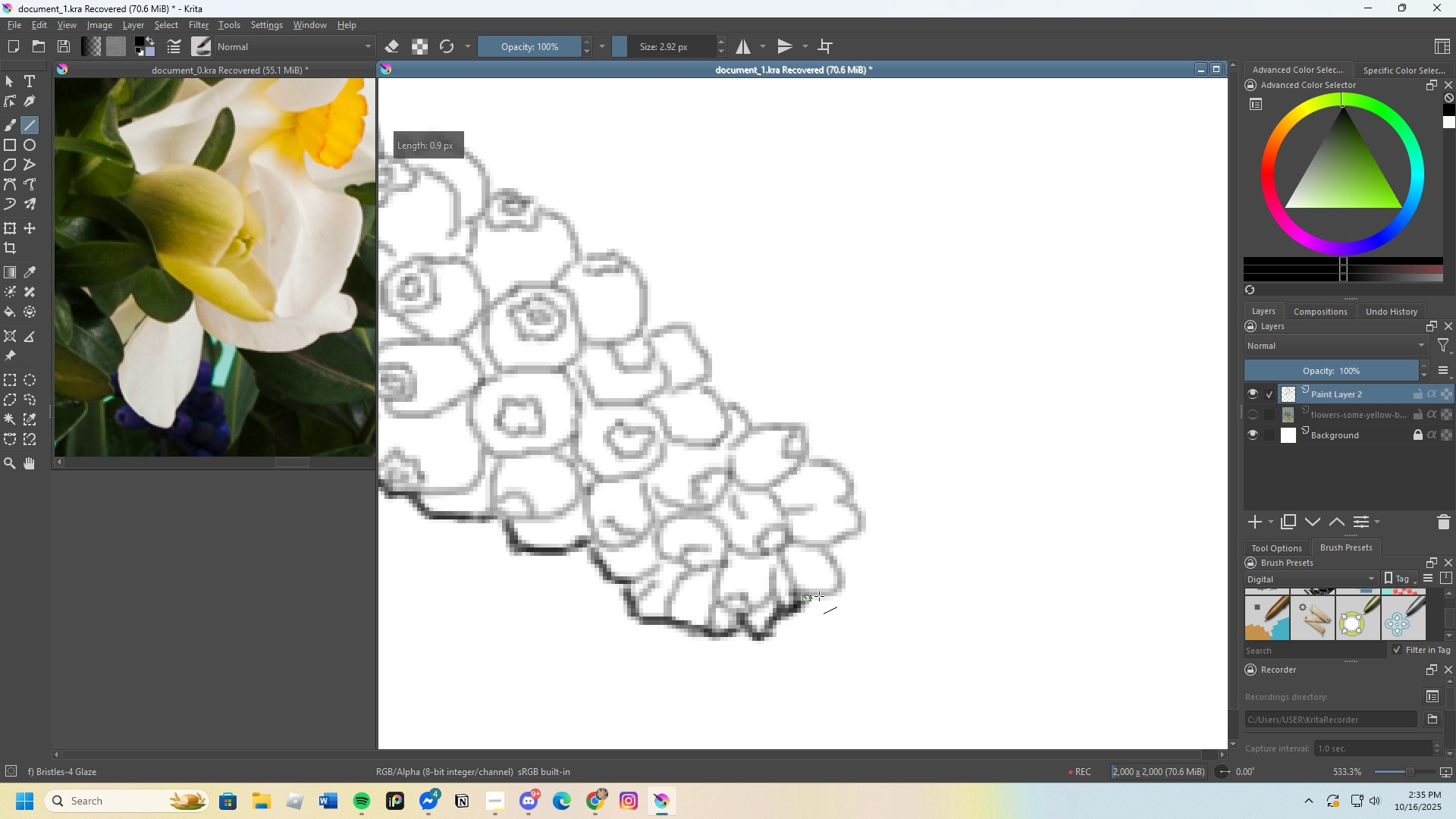 
scroll: coordinate [832, 585], scroll_direction: up, amount: 2.0
 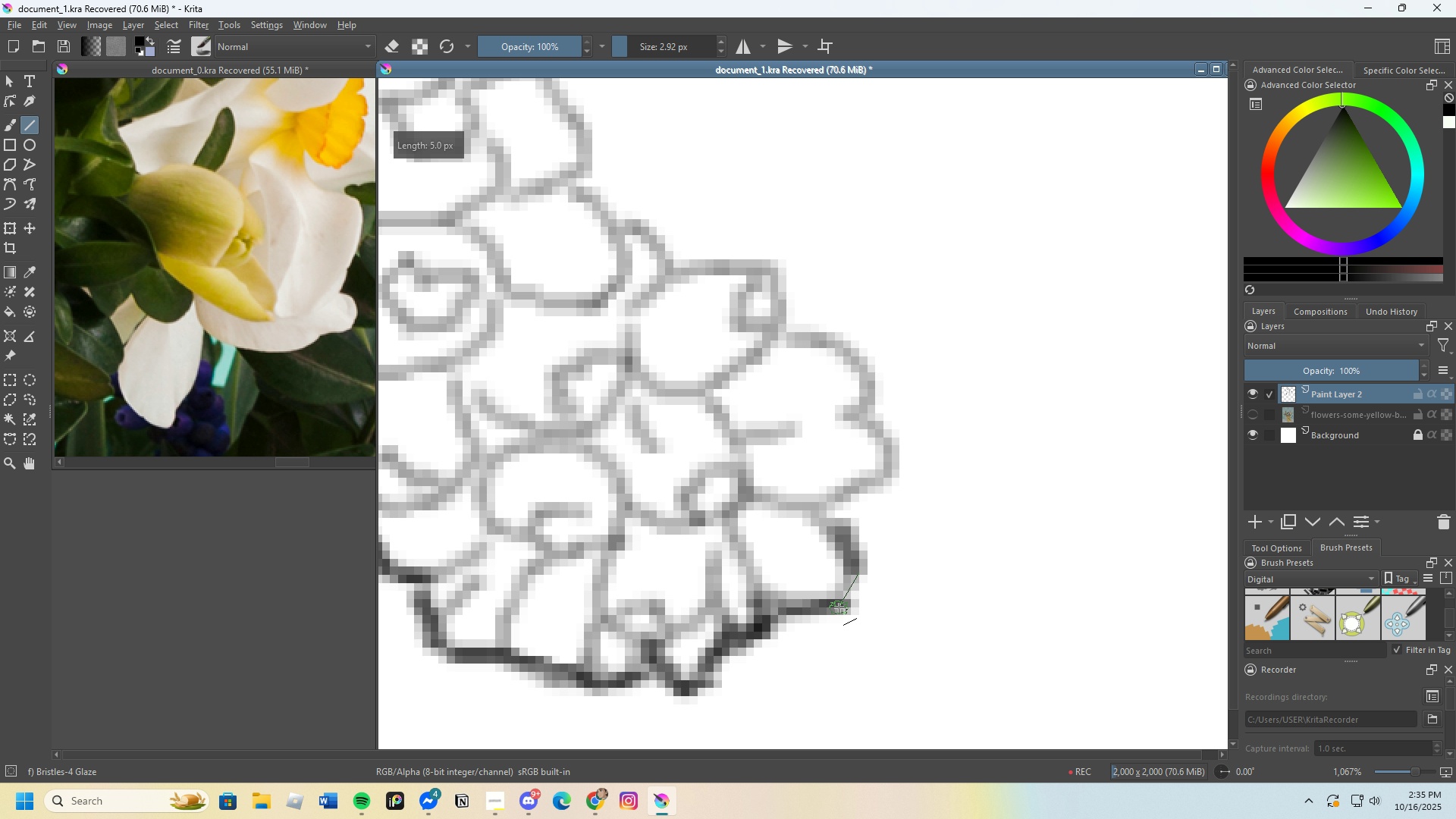 
scroll: coordinate [888, 565], scroll_direction: none, amount: 0.0
 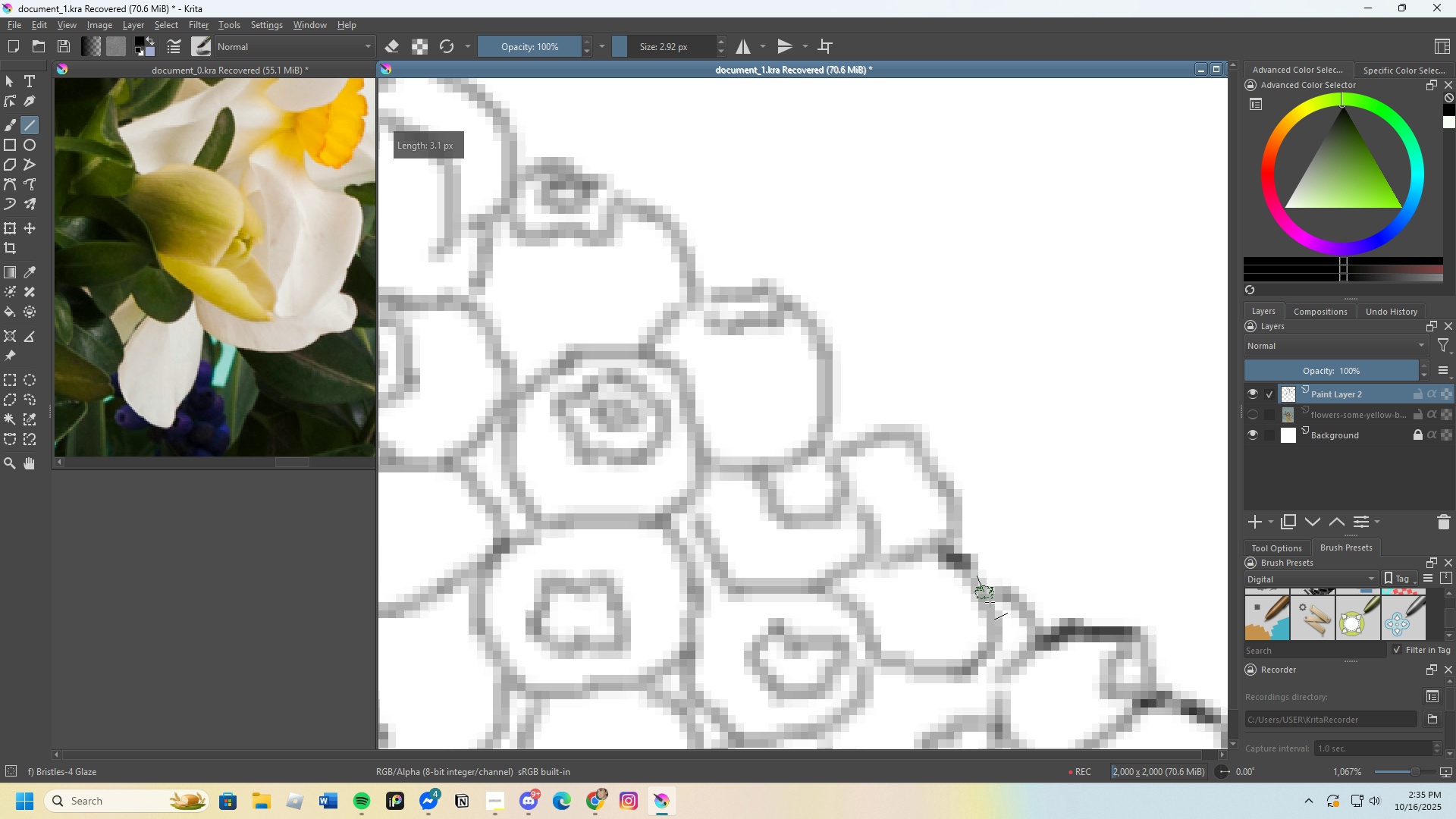 
scroll: coordinate [929, 526], scroll_direction: none, amount: 0.0
 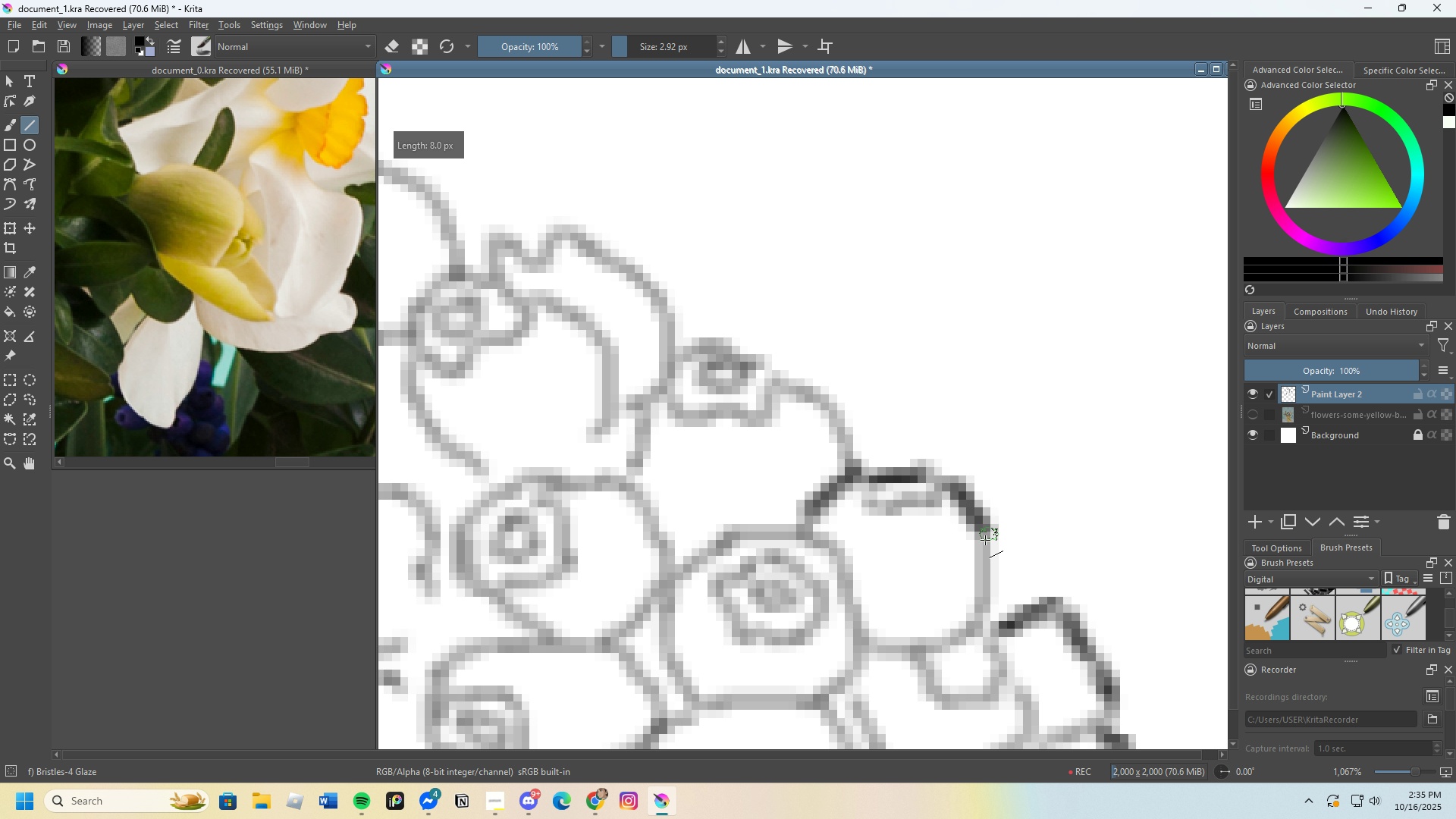 
scroll: coordinate [897, 500], scroll_direction: down, amount: 1.0
 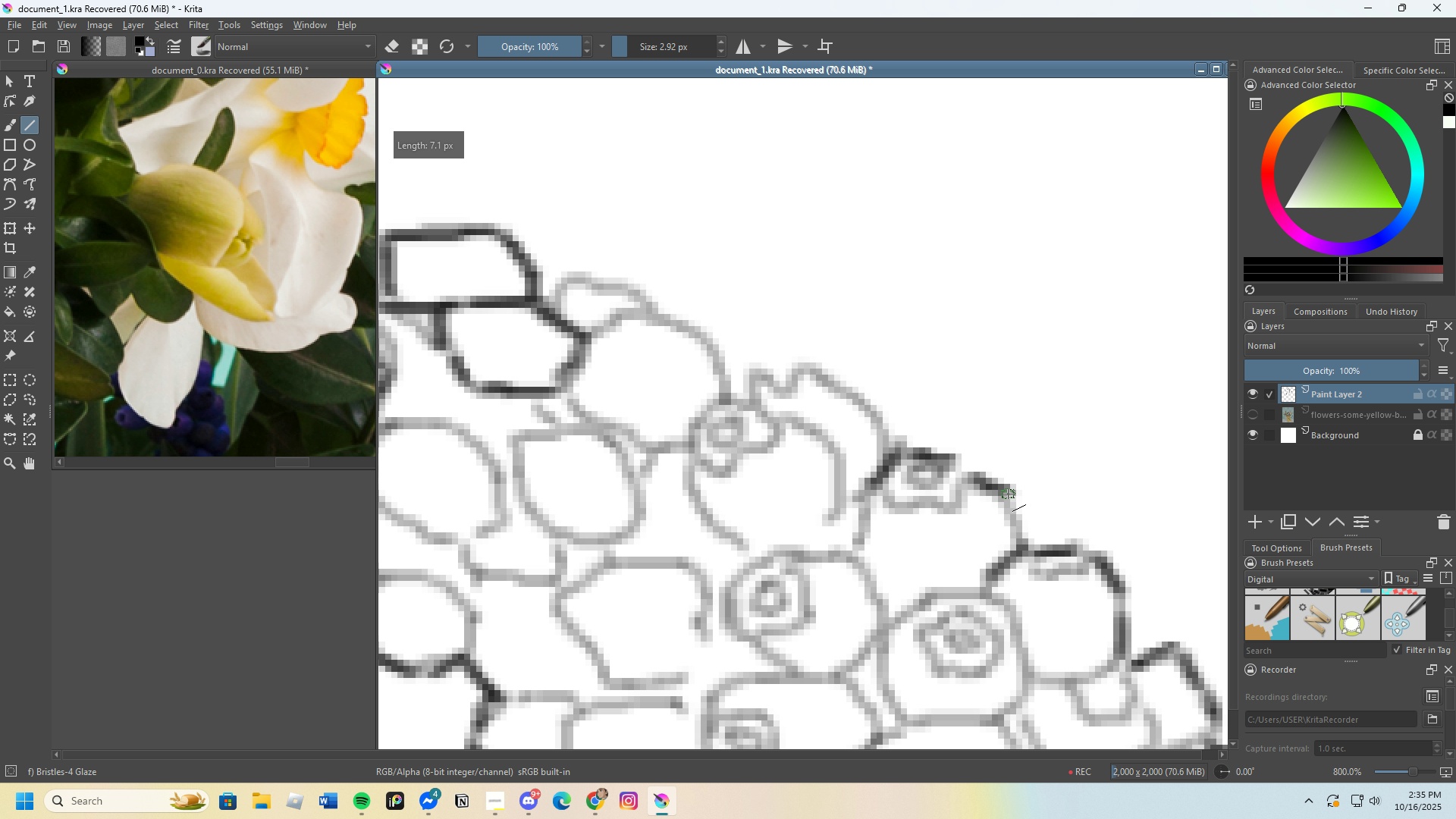 
scroll: coordinate [900, 535], scroll_direction: none, amount: 0.0
 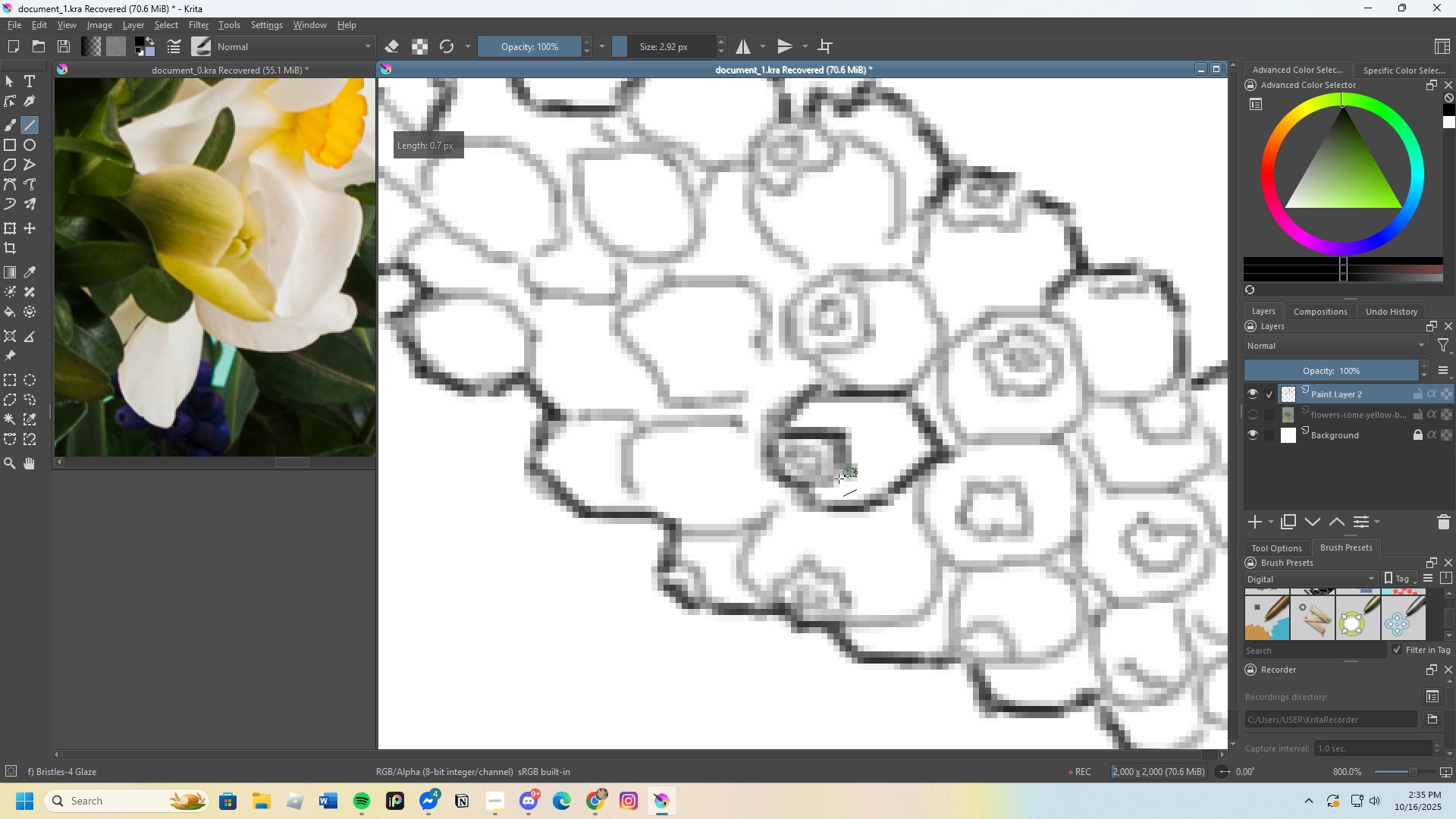 
wait(6.6)
 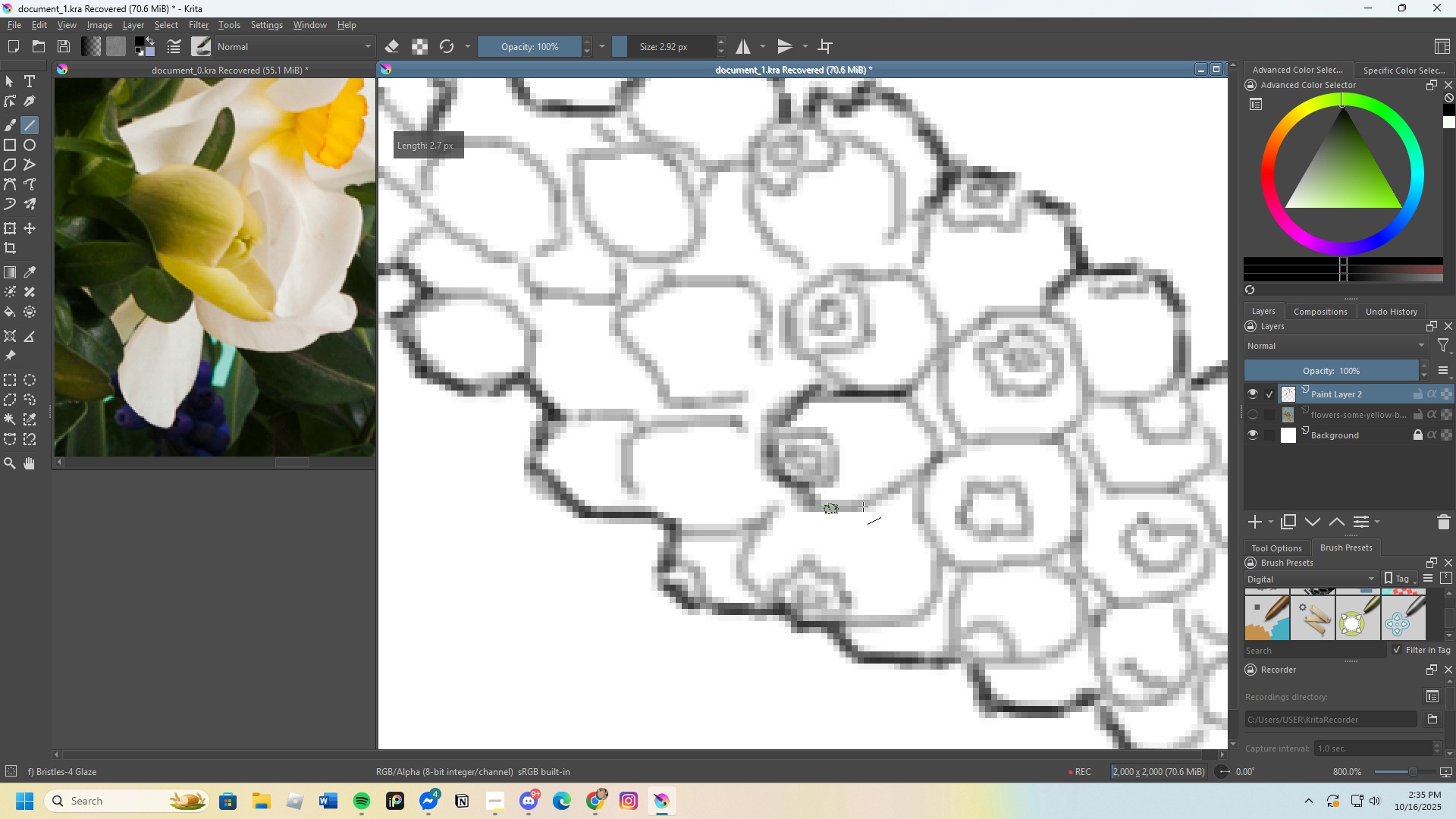 
key(Control+Z)
 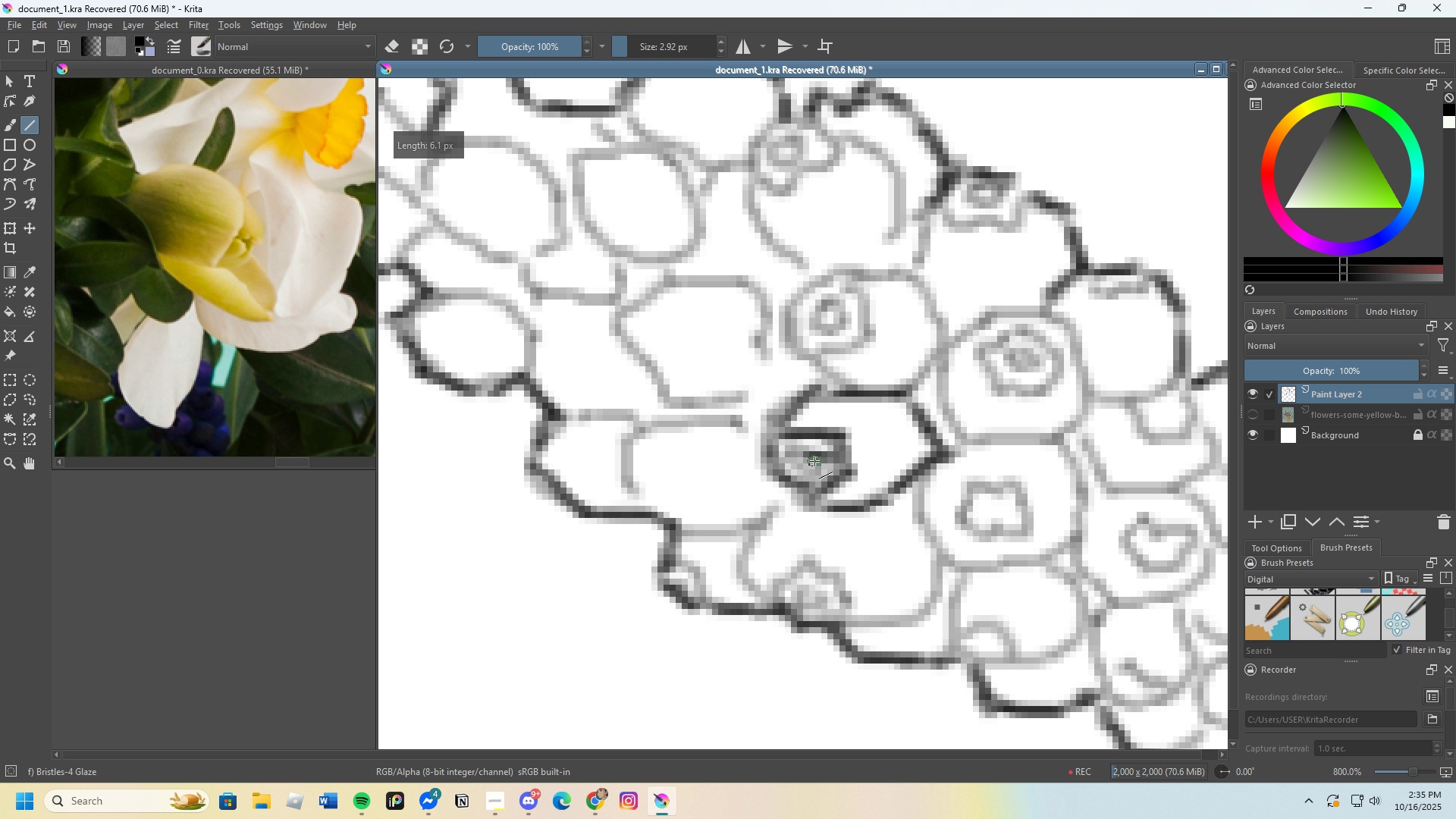 
key(Control+Z)
 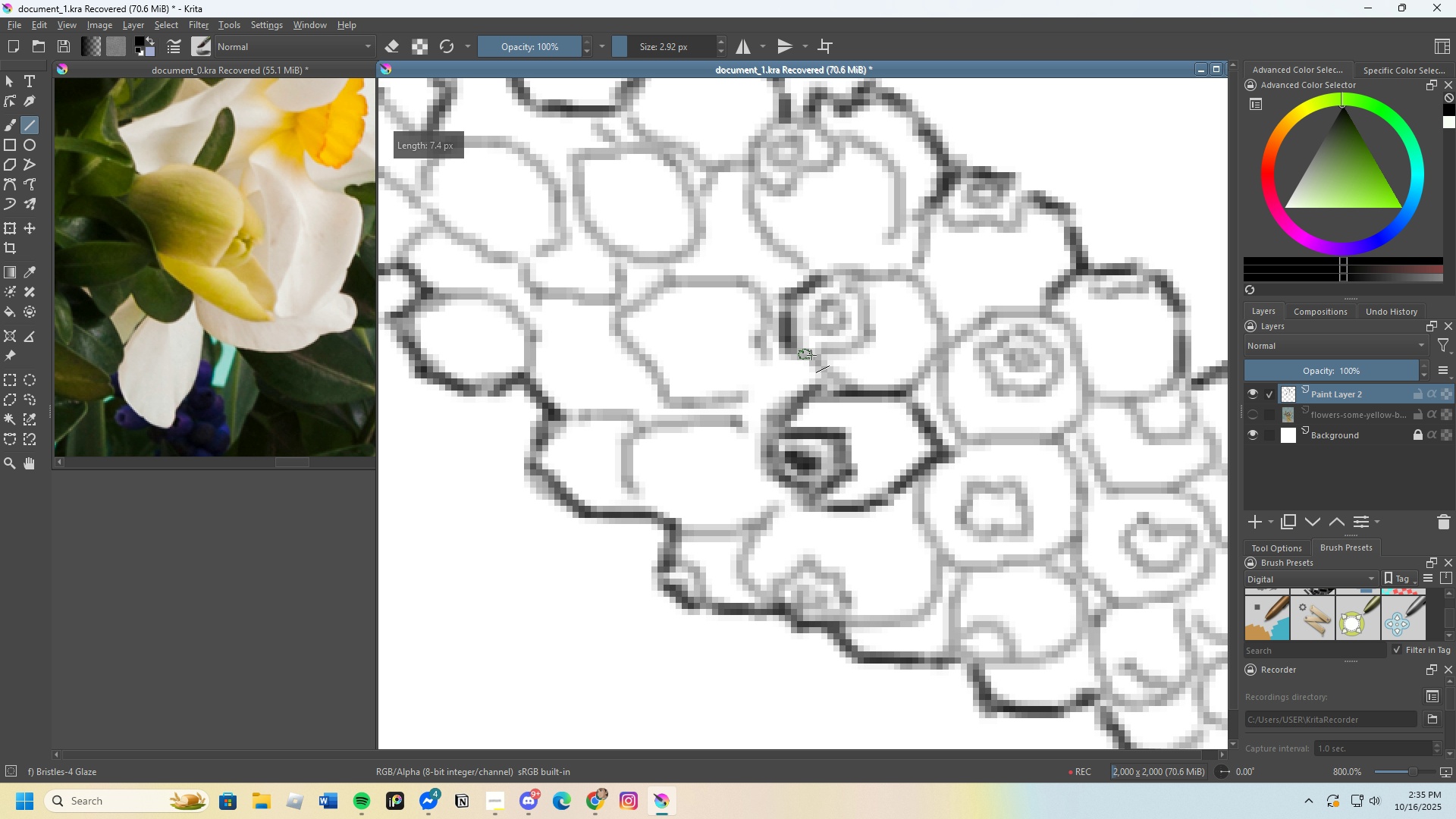 
wait(8.47)
 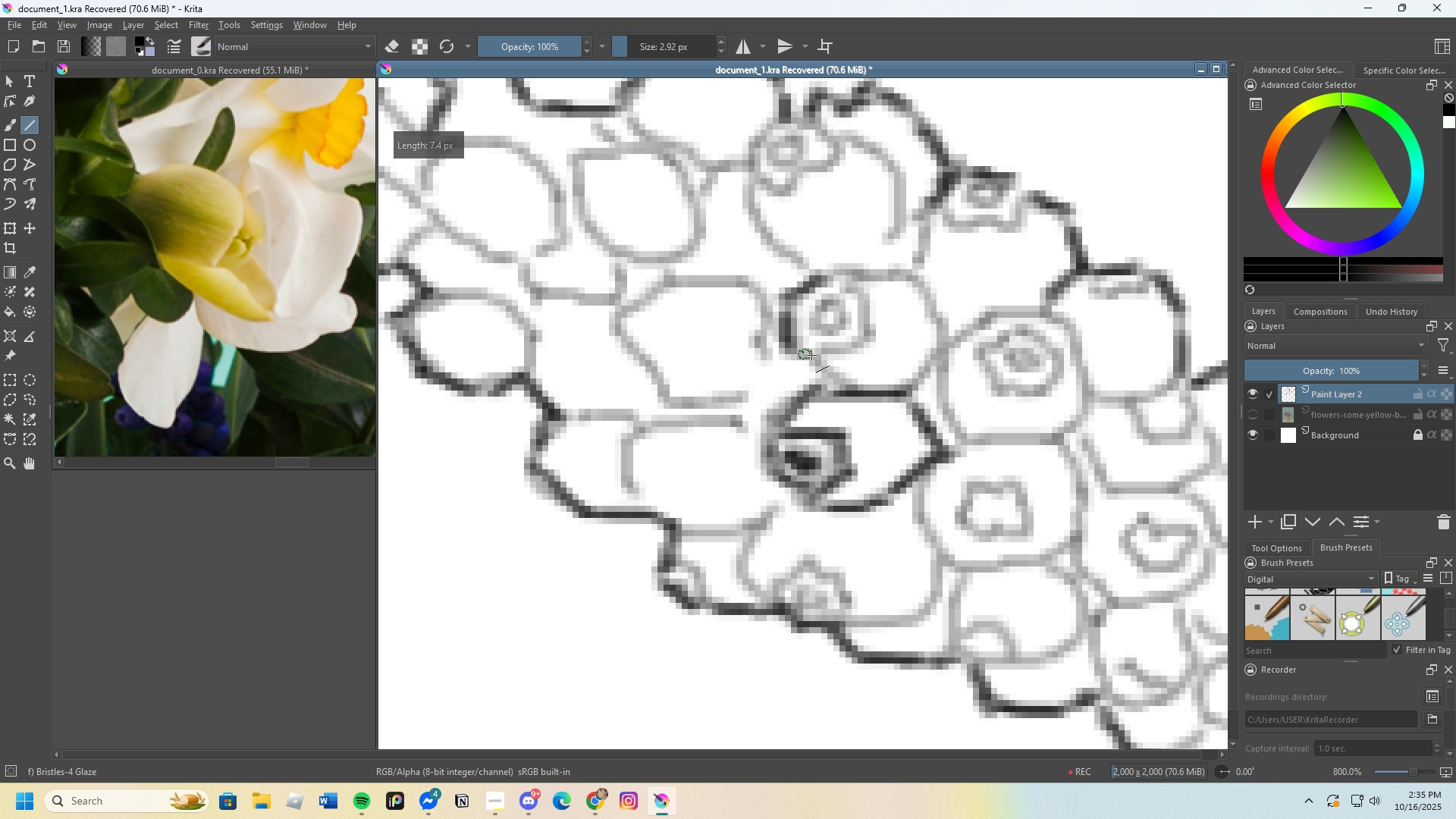 
scroll: coordinate [723, 338], scroll_direction: none, amount: 0.0
 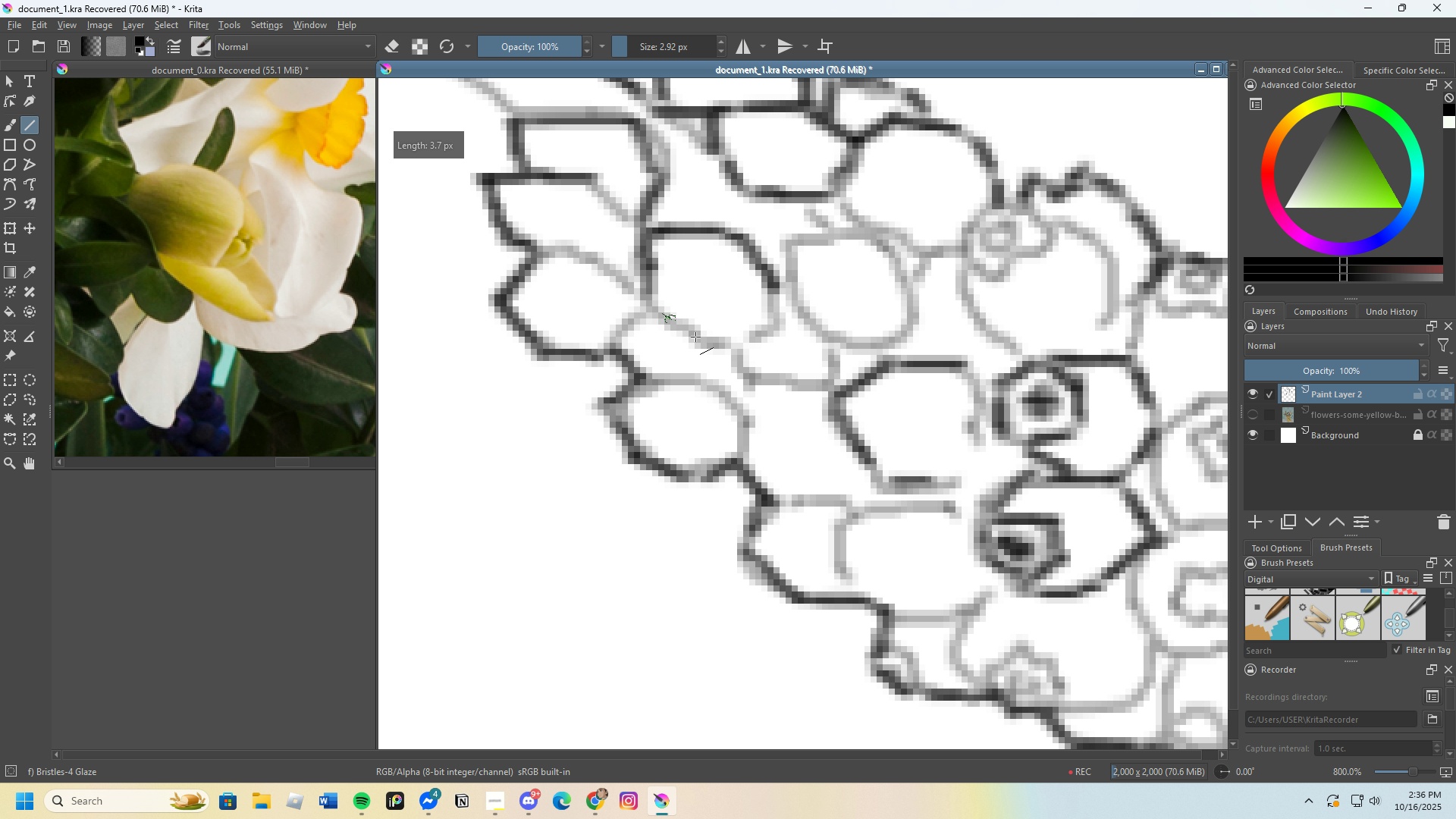 
scroll: coordinate [702, 301], scroll_direction: down, amount: 1.0
 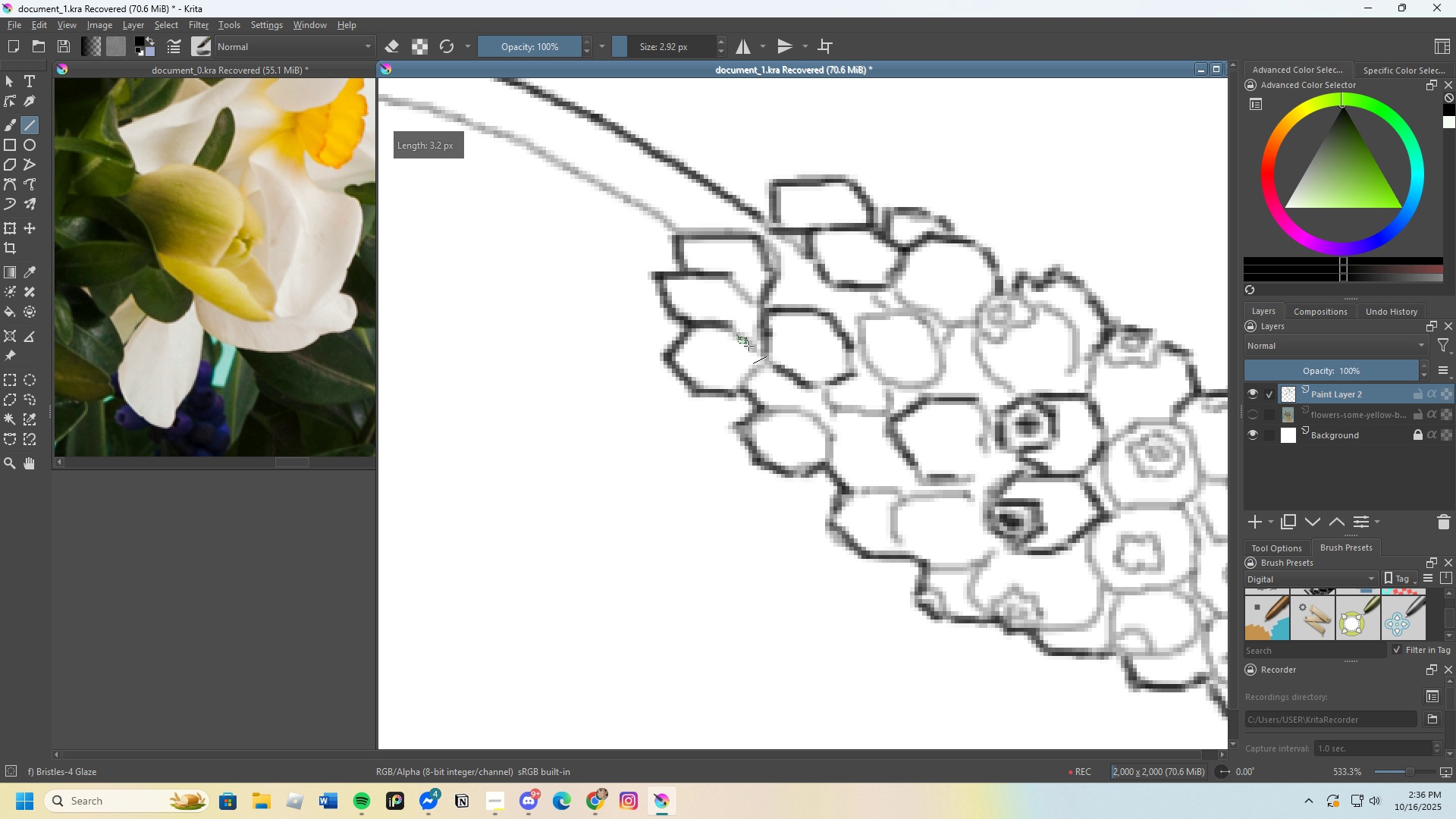 
scroll: coordinate [705, 300], scroll_direction: up, amount: 2.0
 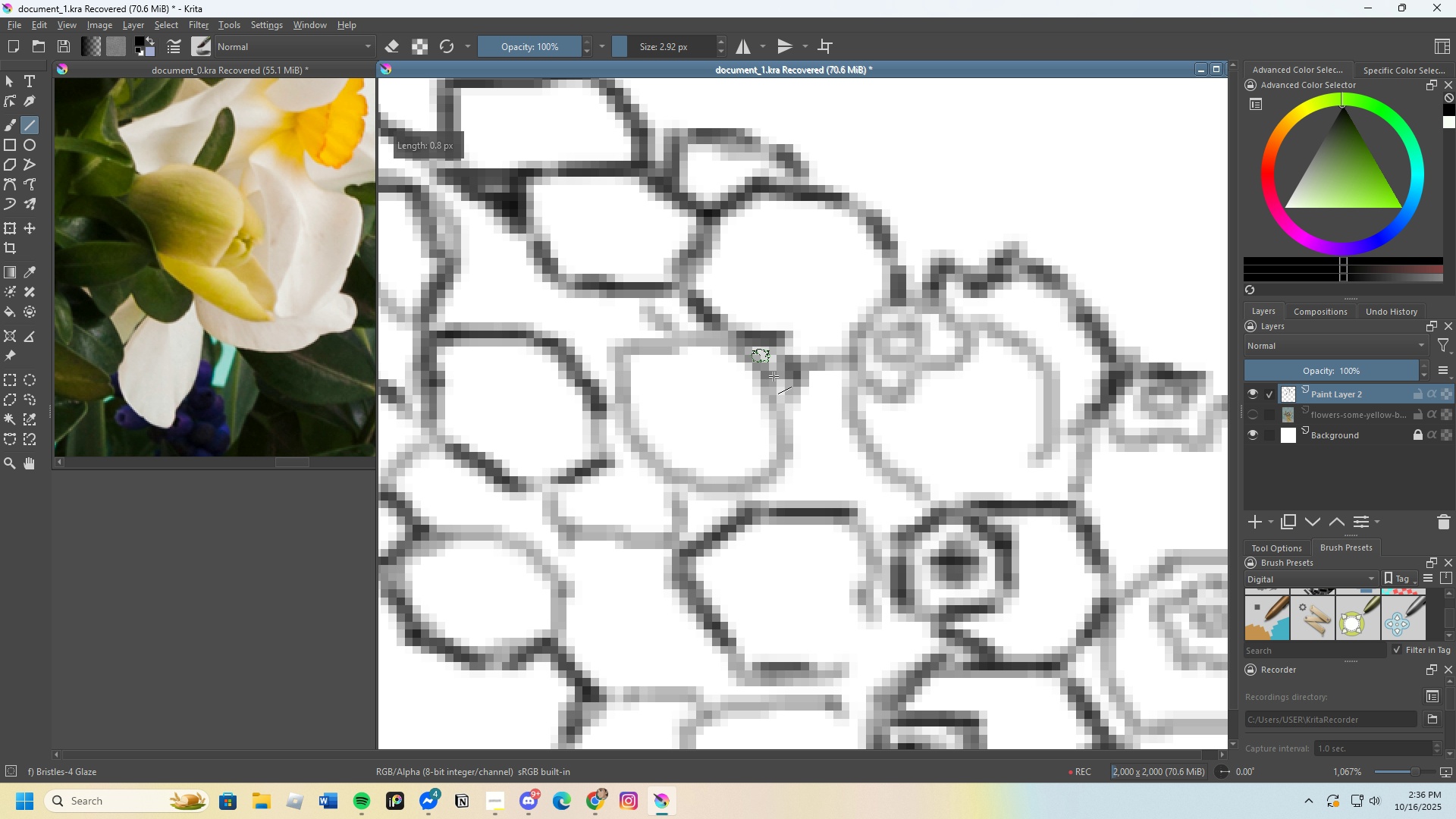 
scroll: coordinate [688, 338], scroll_direction: none, amount: 0.0
 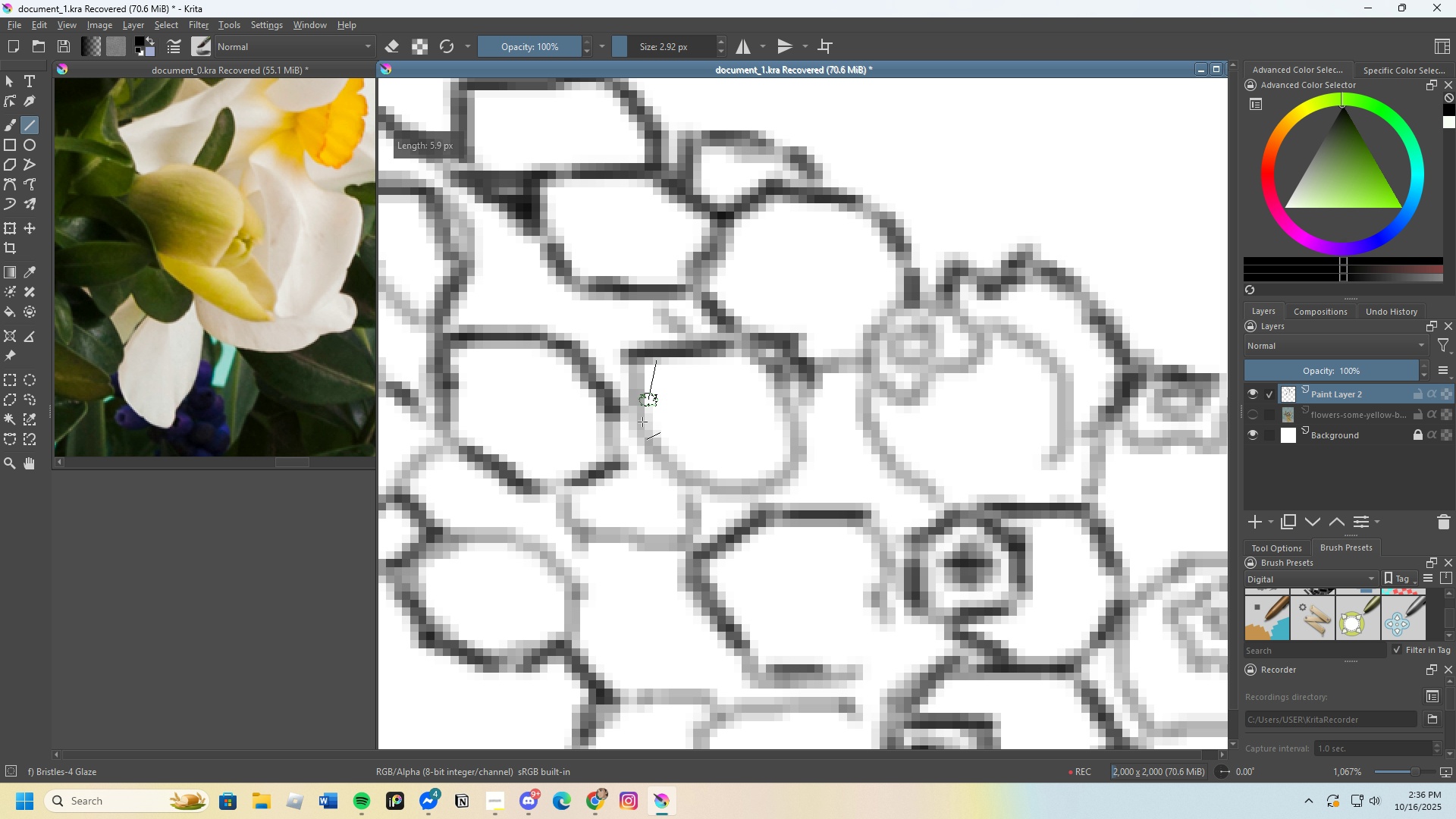 
scroll: coordinate [693, 412], scroll_direction: down, amount: 1.0
 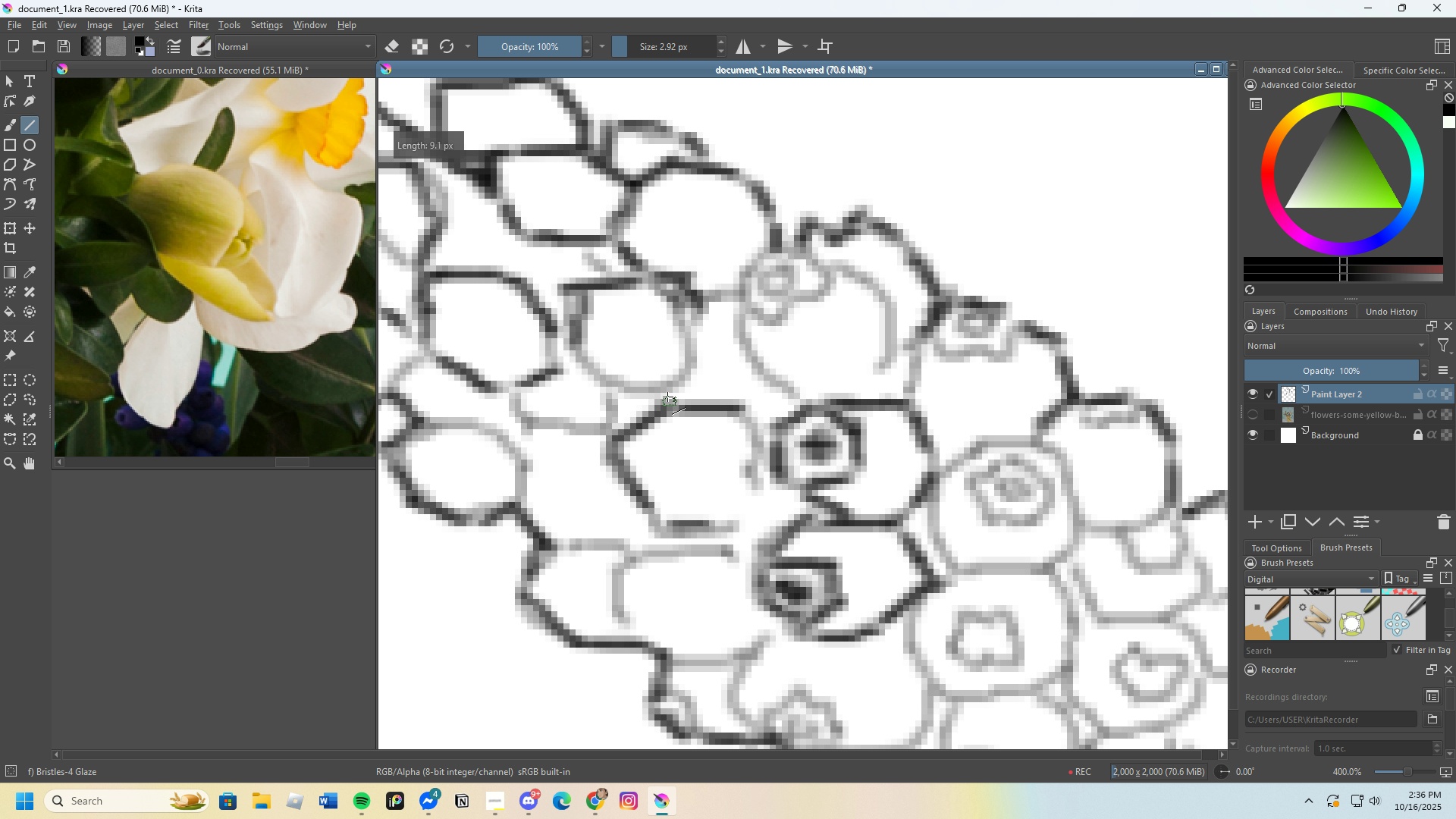 
key(Control+Z)
 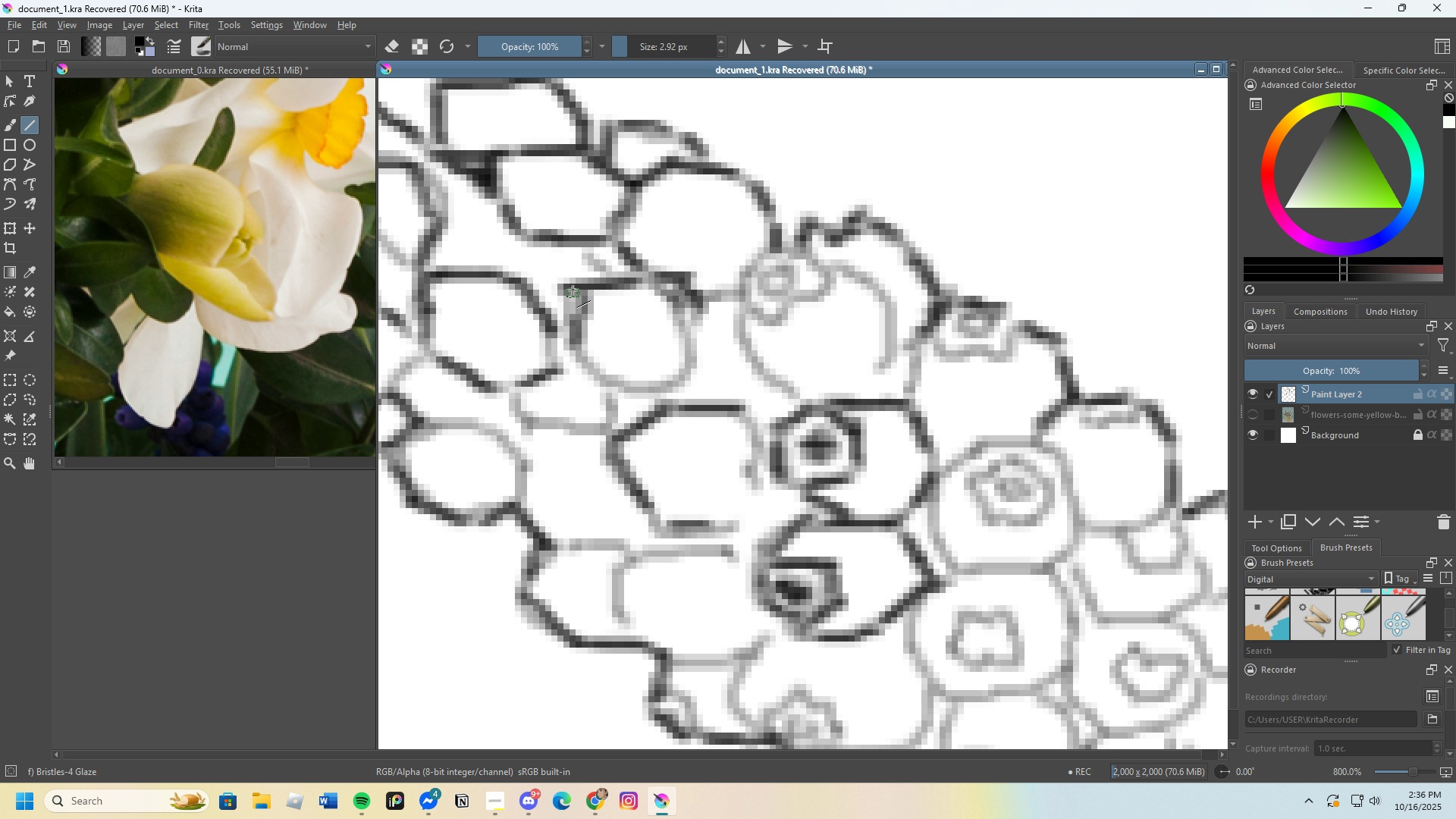 
key(Control+Z)
 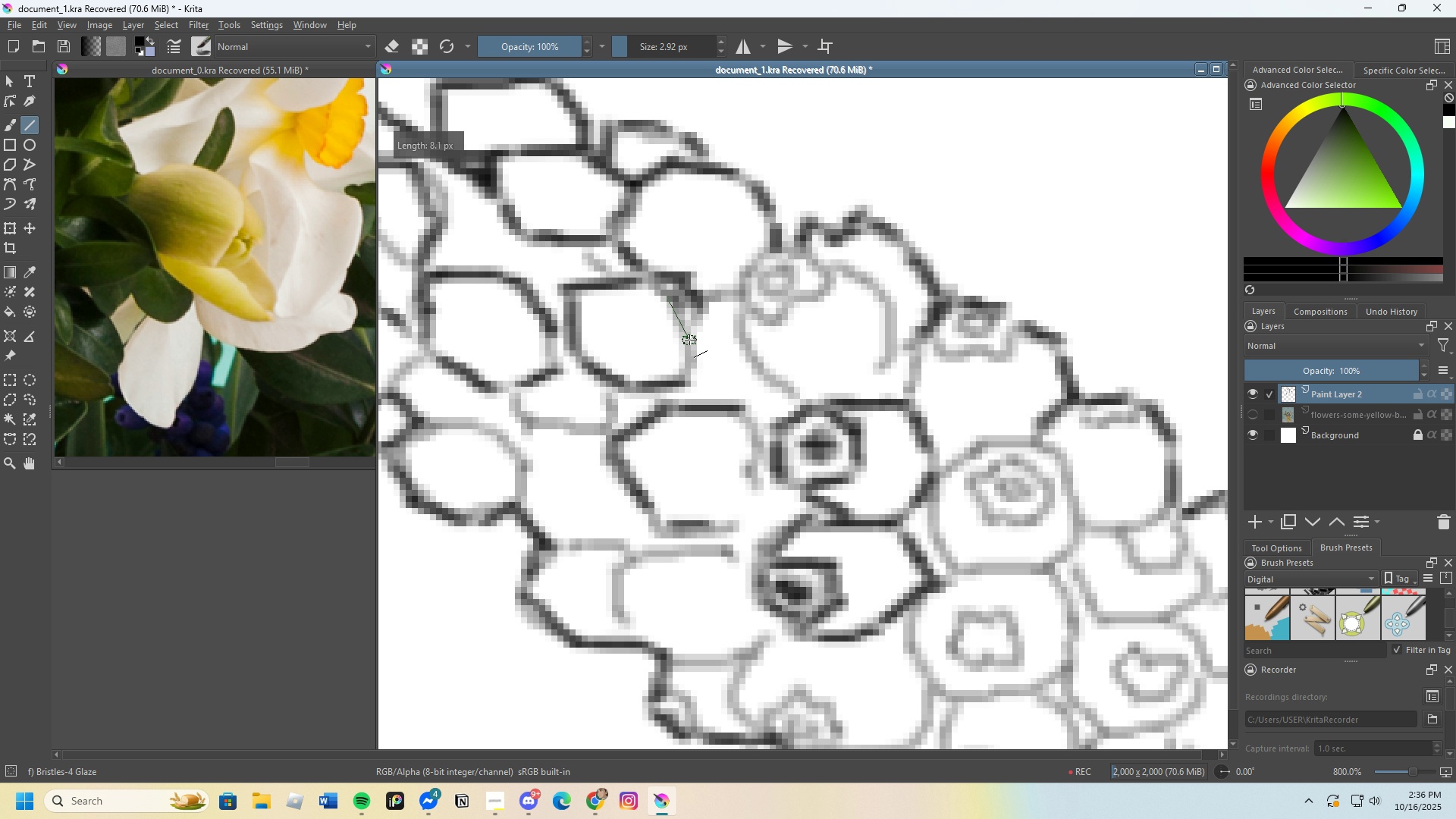 
scroll: coordinate [715, 330], scroll_direction: none, amount: 0.0
 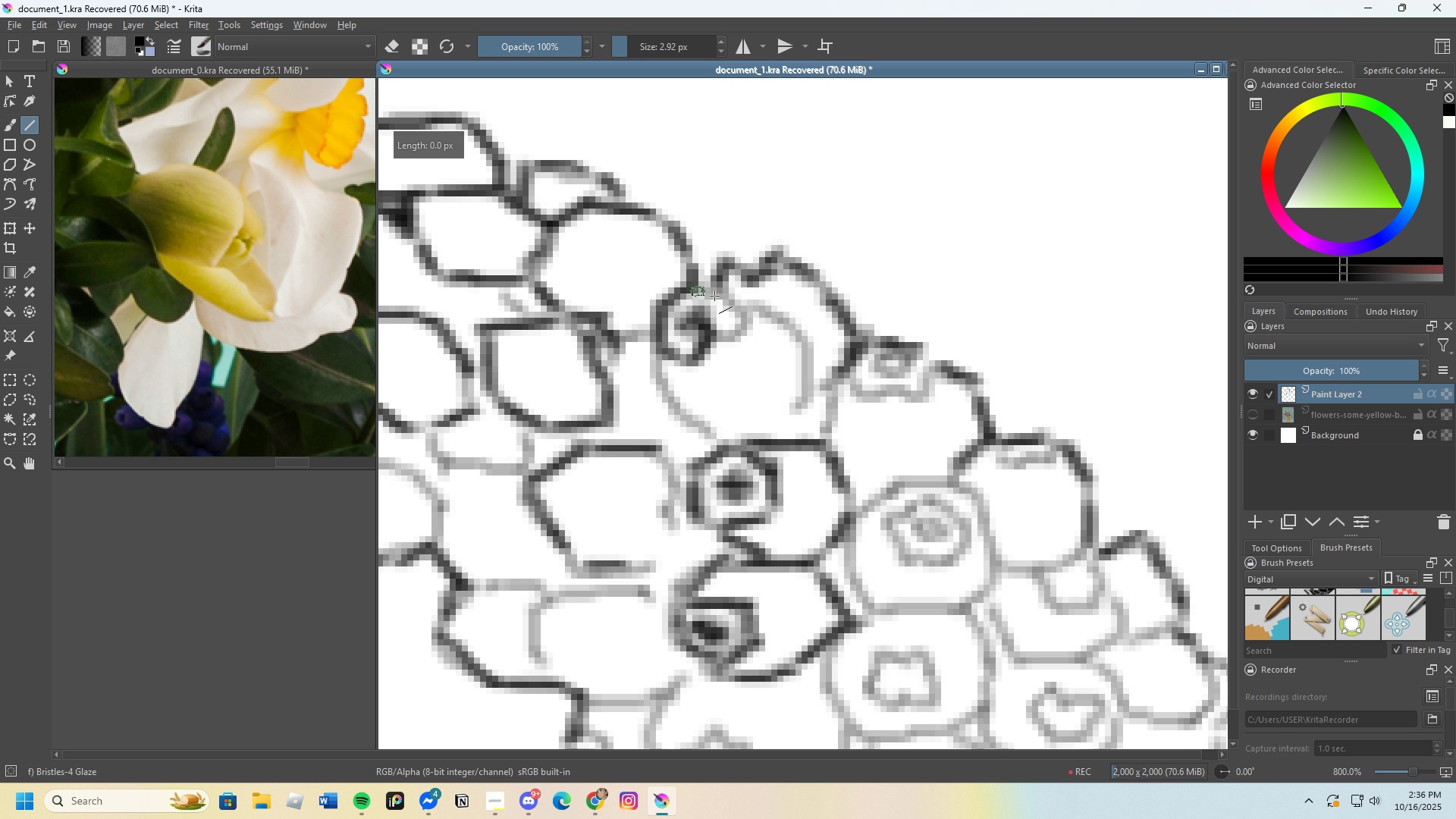 
wait(7.26)
 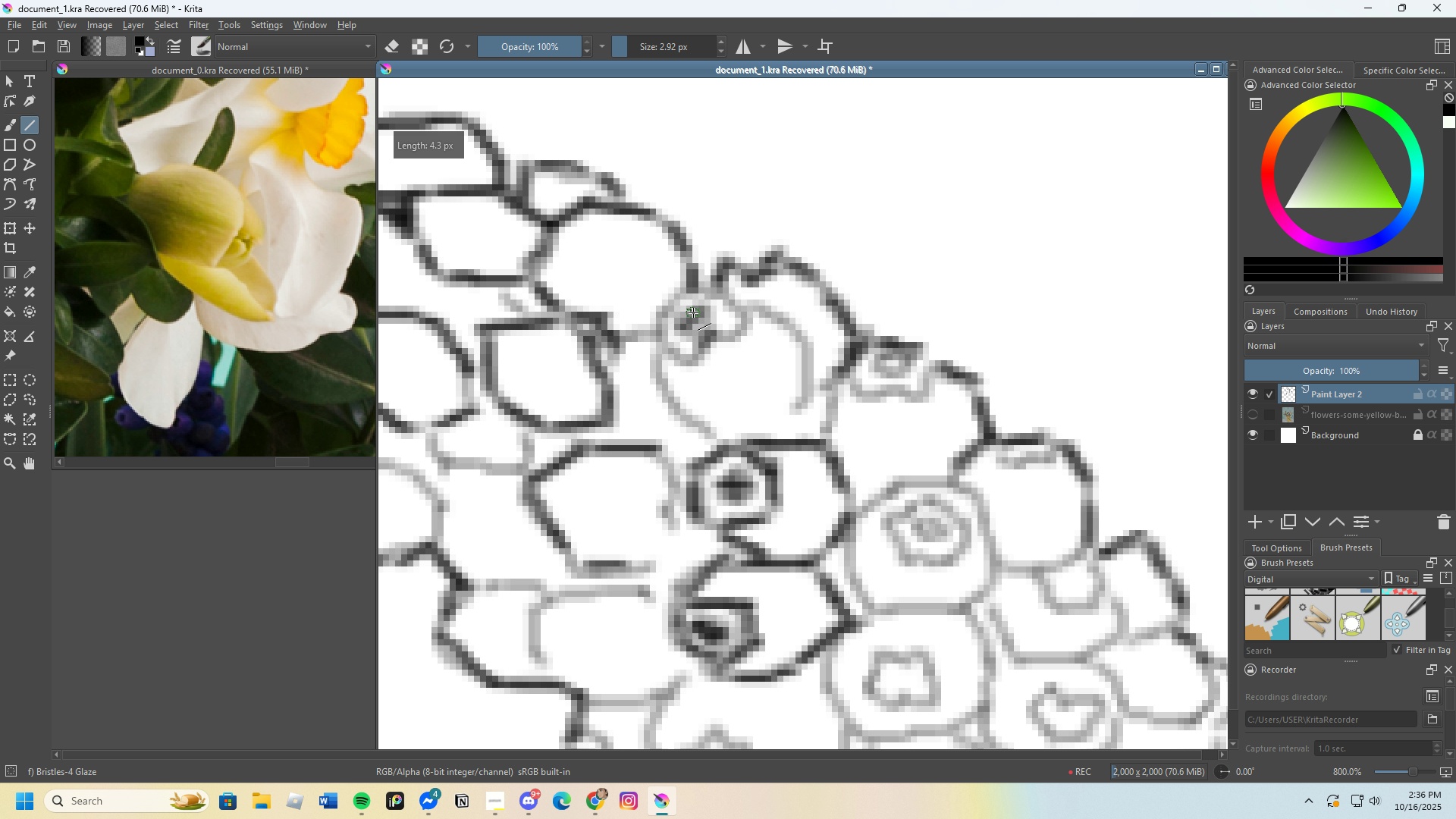 
scroll: coordinate [805, 424], scroll_direction: down, amount: 4.0
 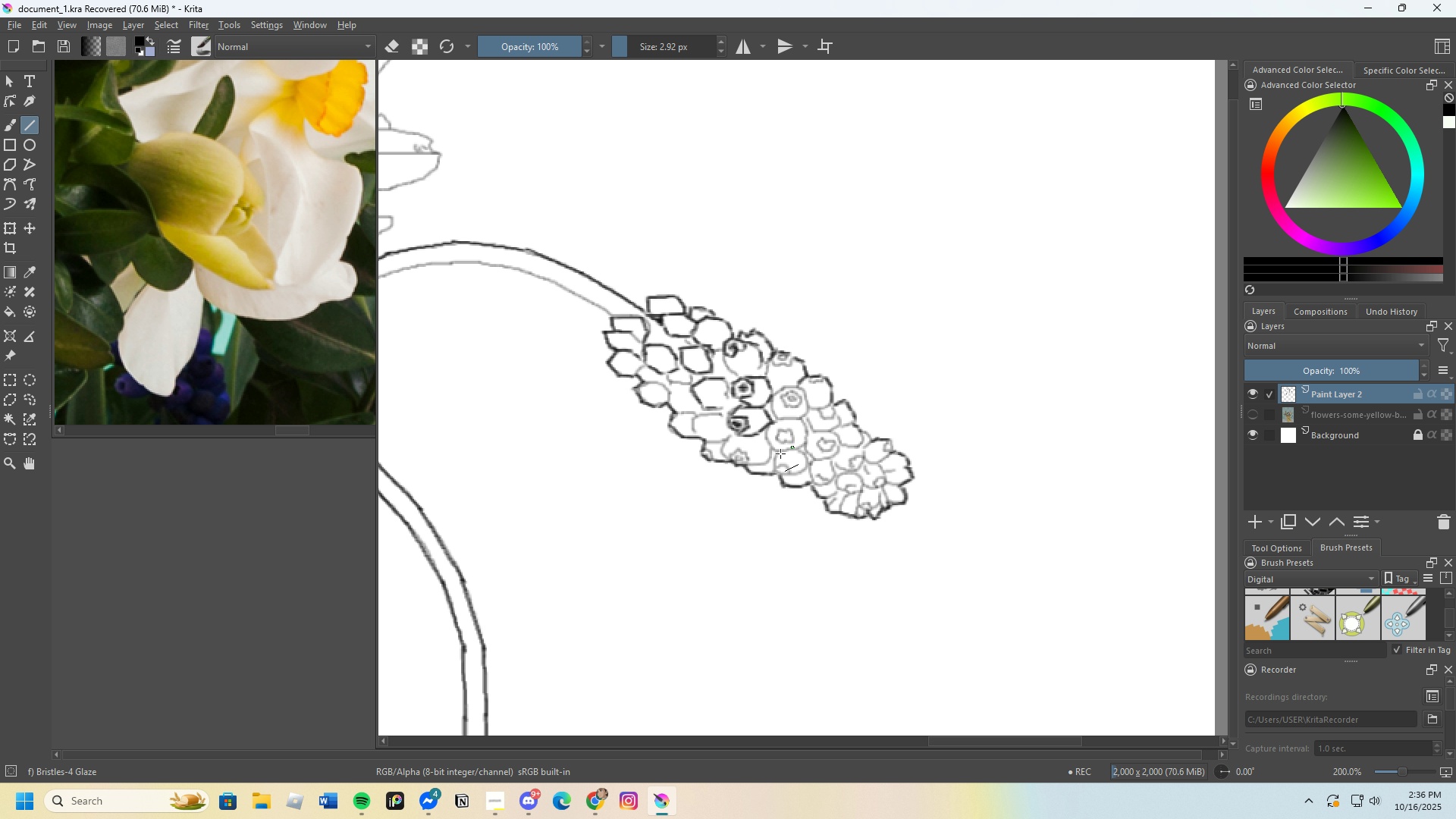 
scroll: coordinate [585, 438], scroll_direction: up, amount: 4.0
 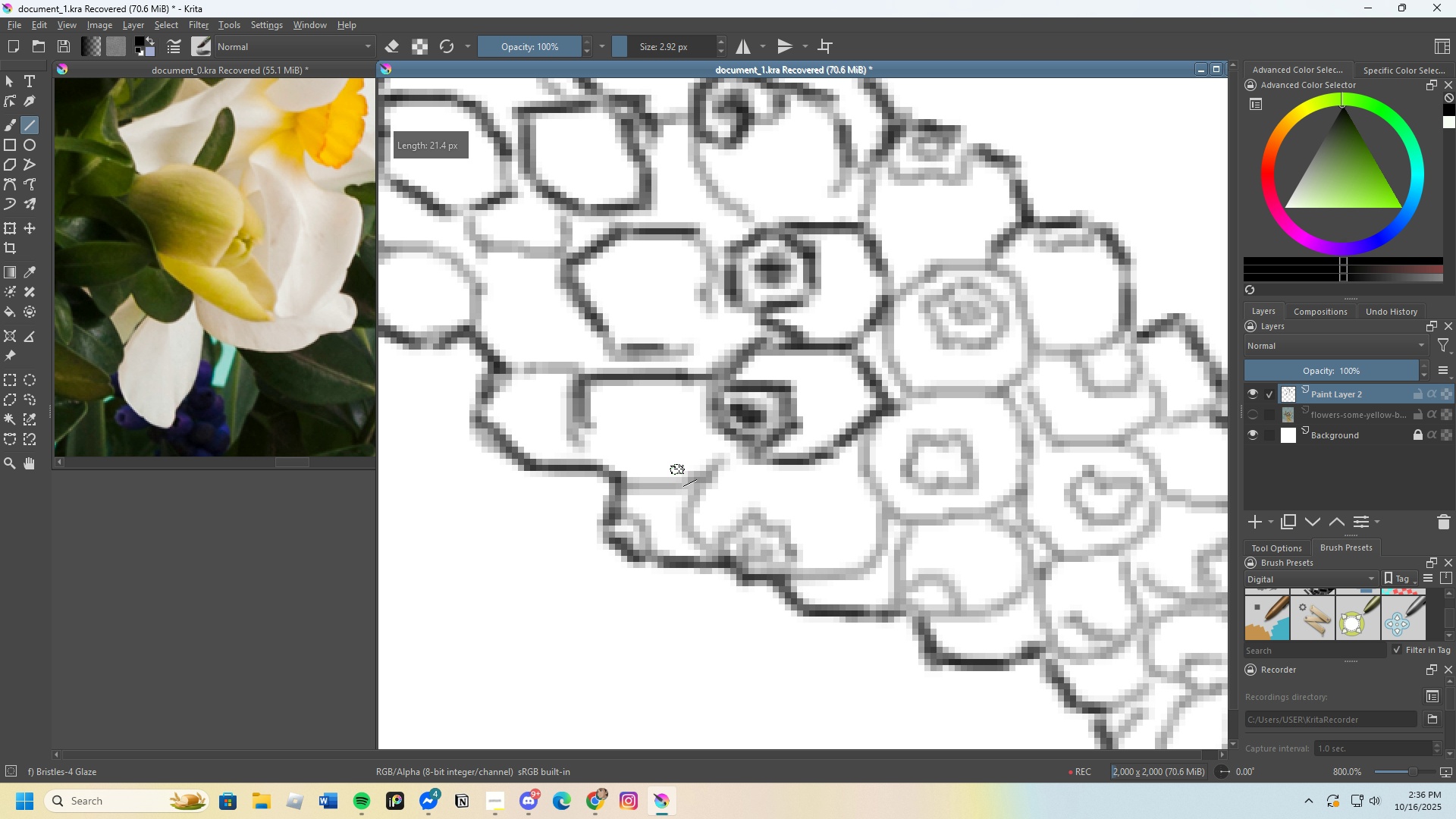 
key(Control+Z)
 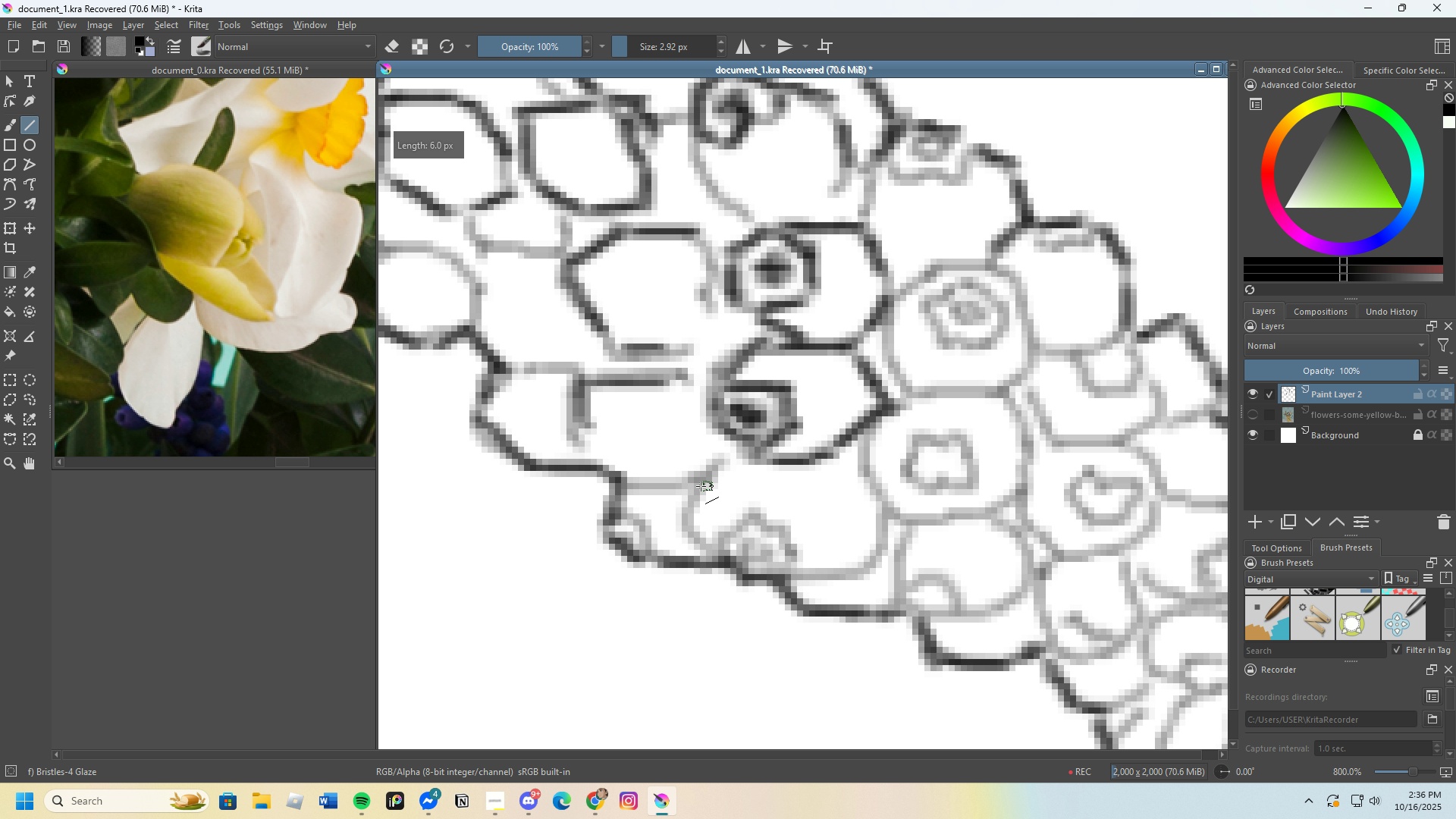 
scroll: coordinate [679, 502], scroll_direction: up, amount: 1.0
 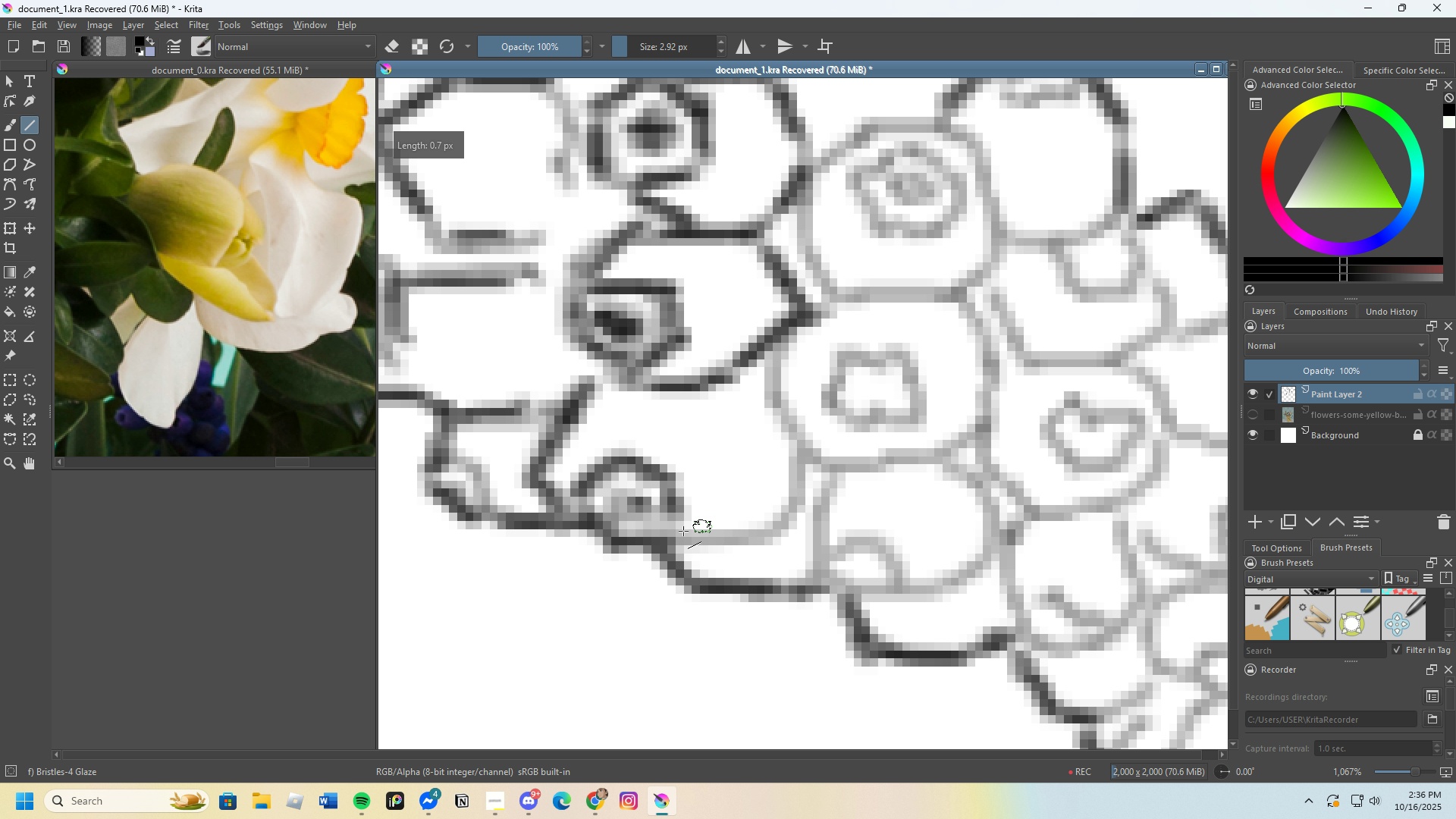 
wait(5.13)
 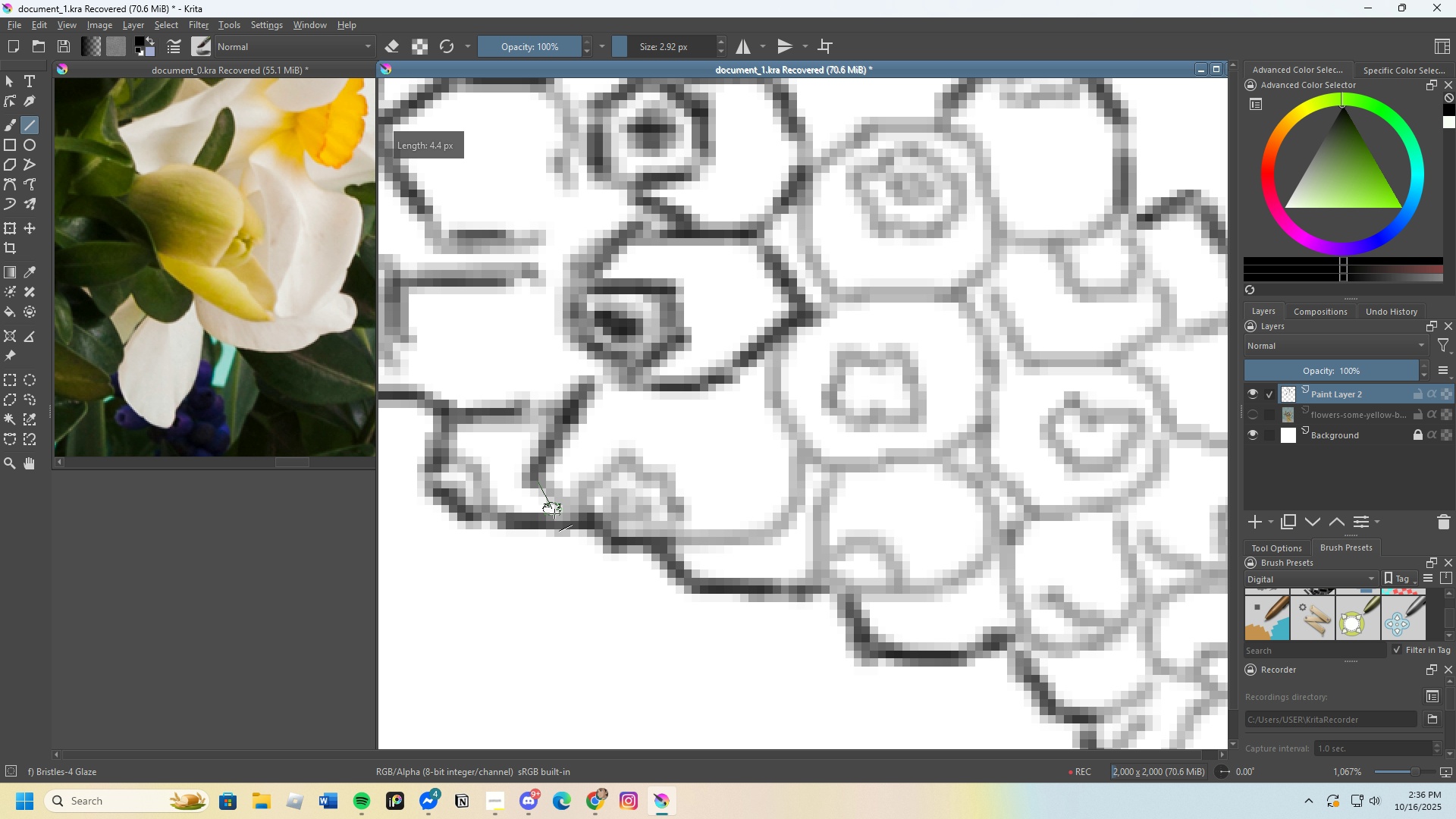 
scroll: coordinate [761, 458], scroll_direction: down, amount: 1.0
 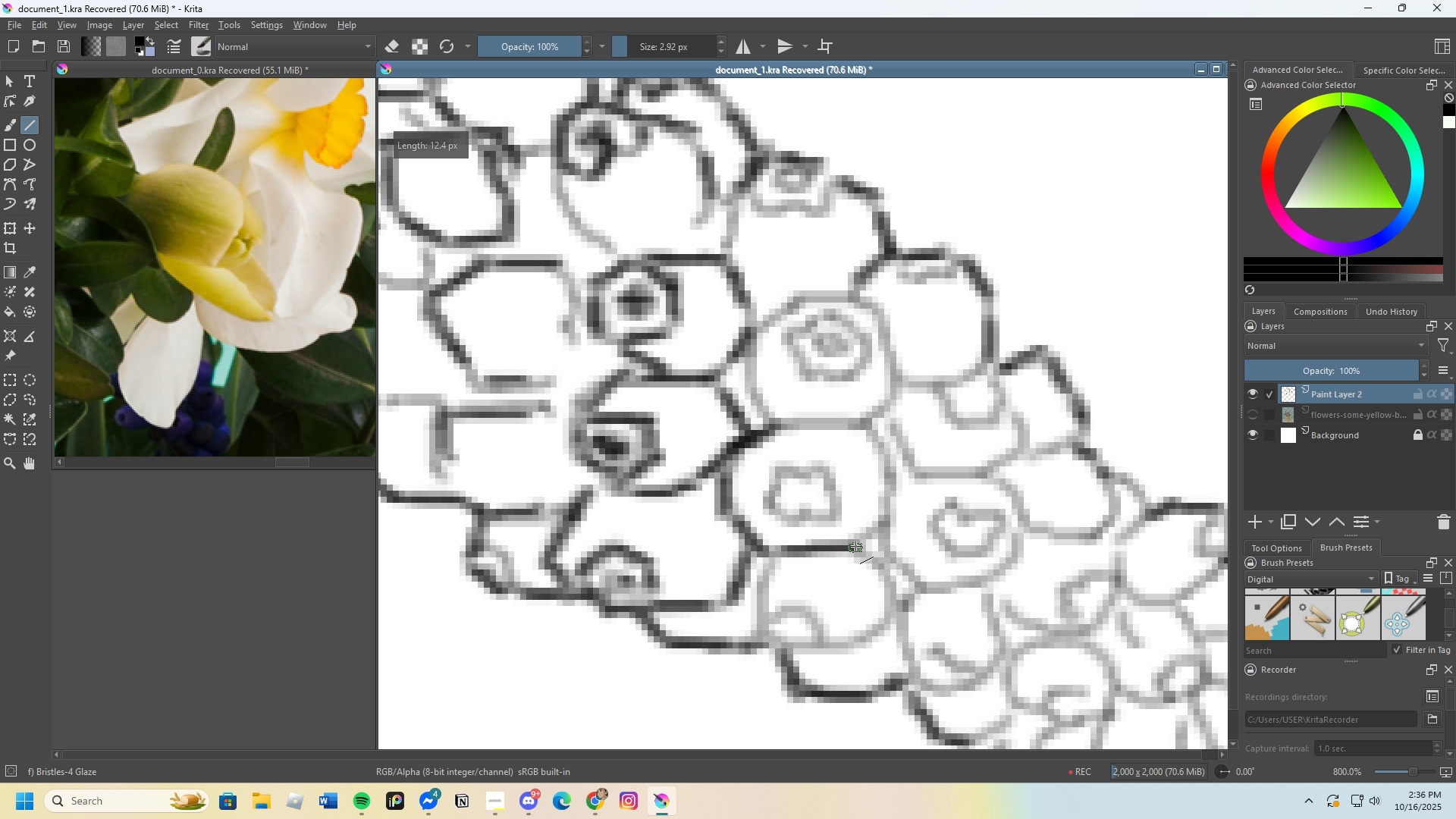 
scroll: coordinate [824, 446], scroll_direction: none, amount: 0.0
 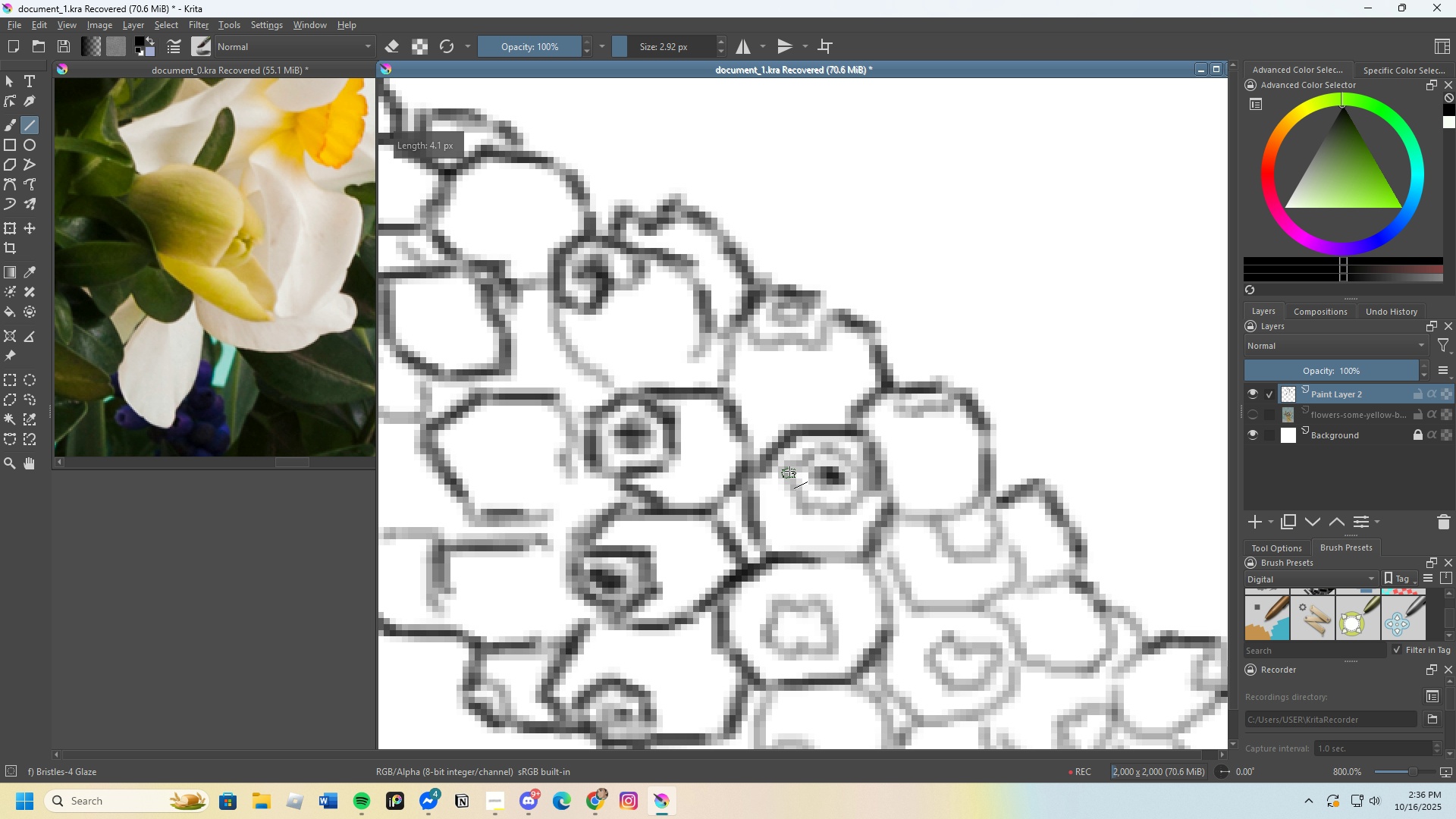 
wait(7.68)
 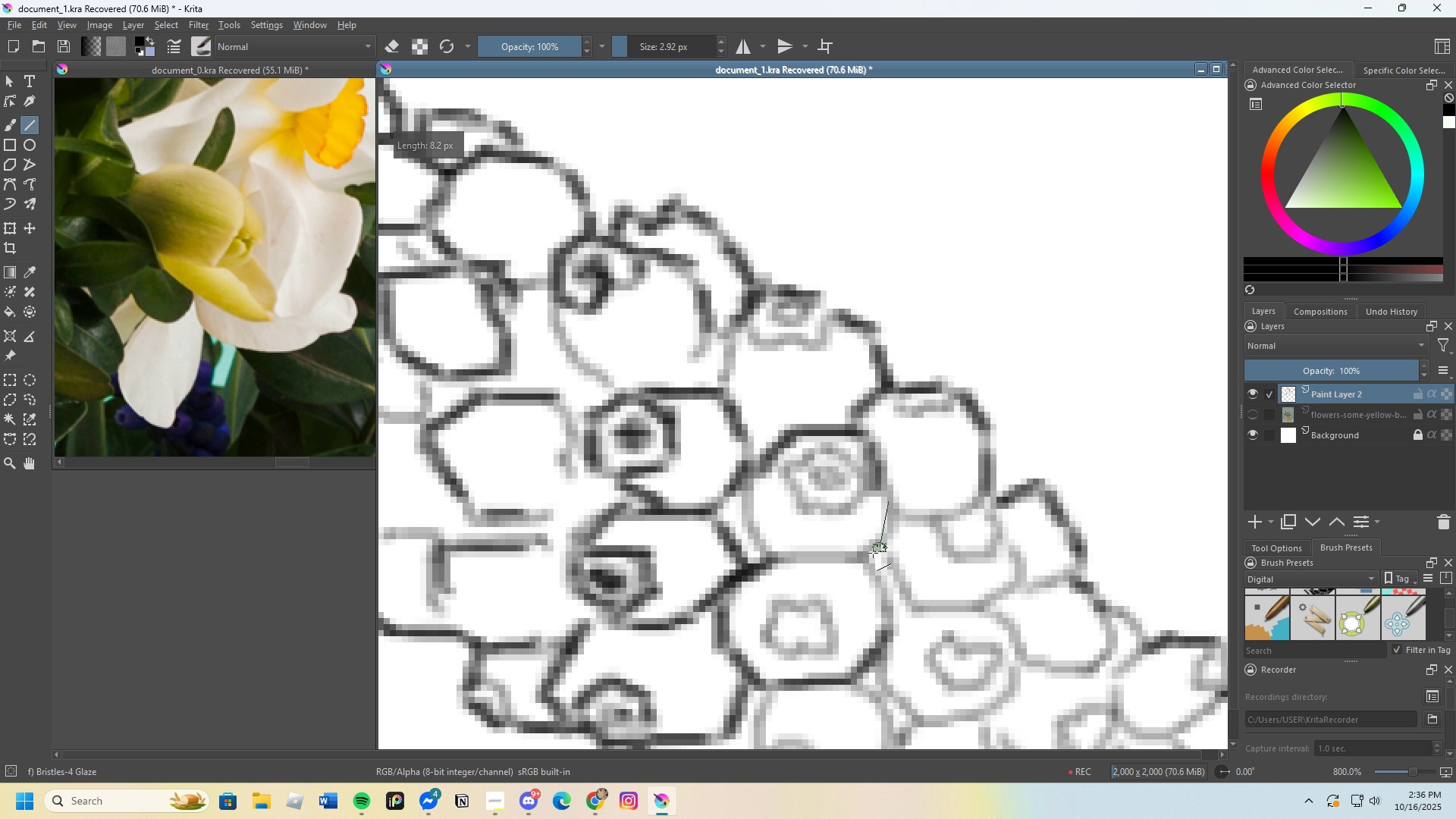 
scroll: coordinate [885, 570], scroll_direction: none, amount: 0.0
 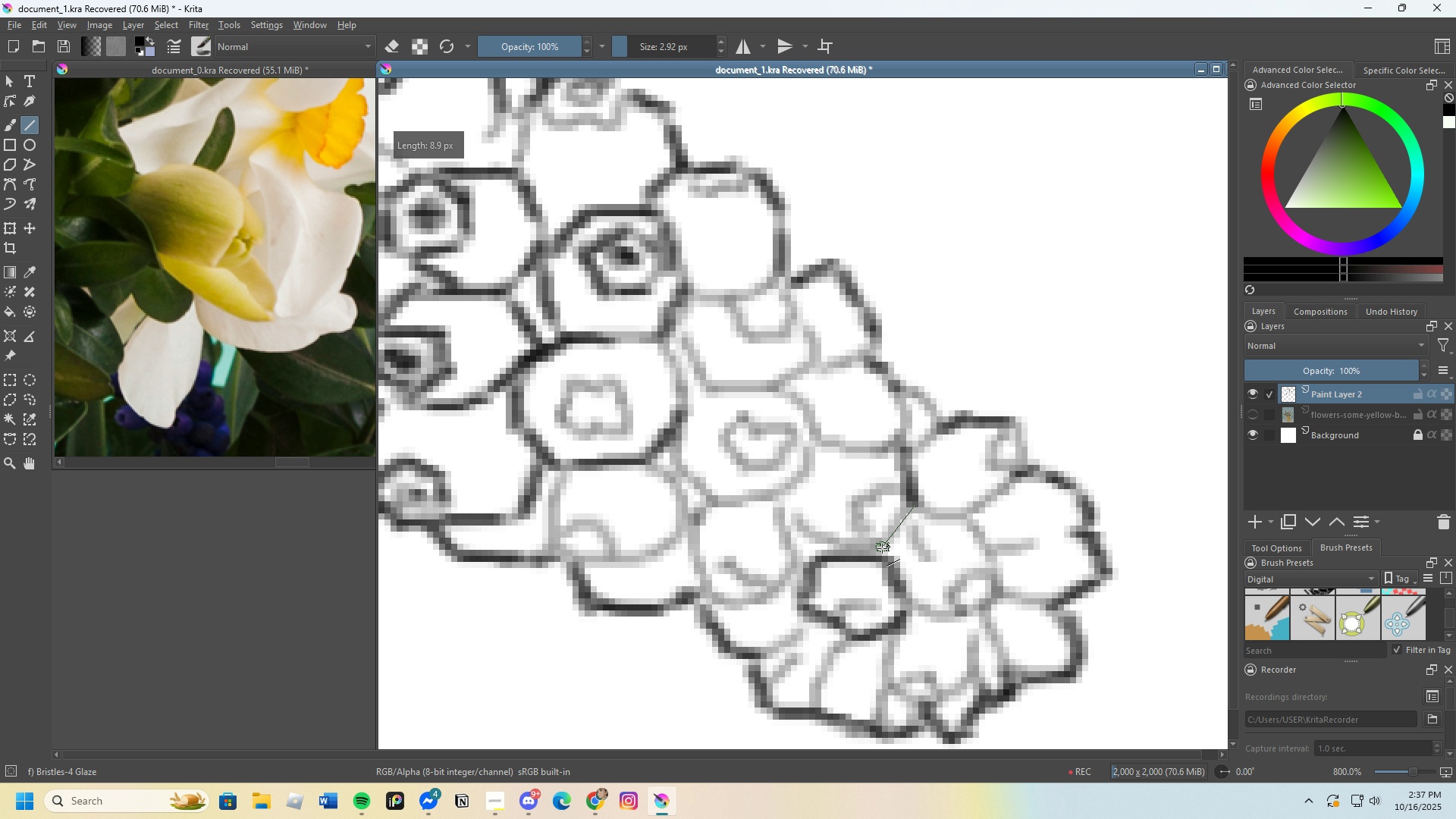 
wait(7.59)
 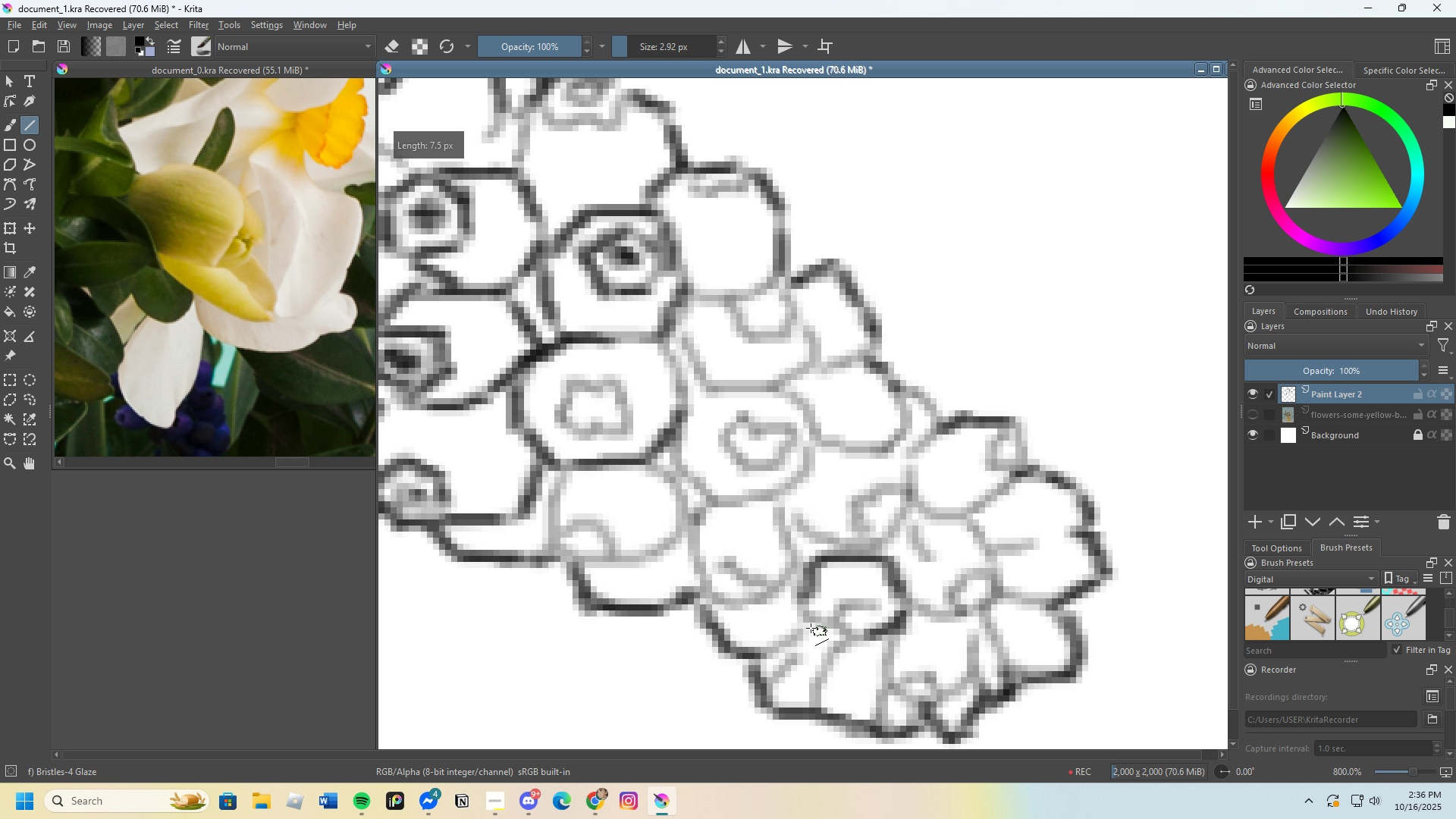 
scroll: coordinate [811, 443], scroll_direction: none, amount: 0.0
 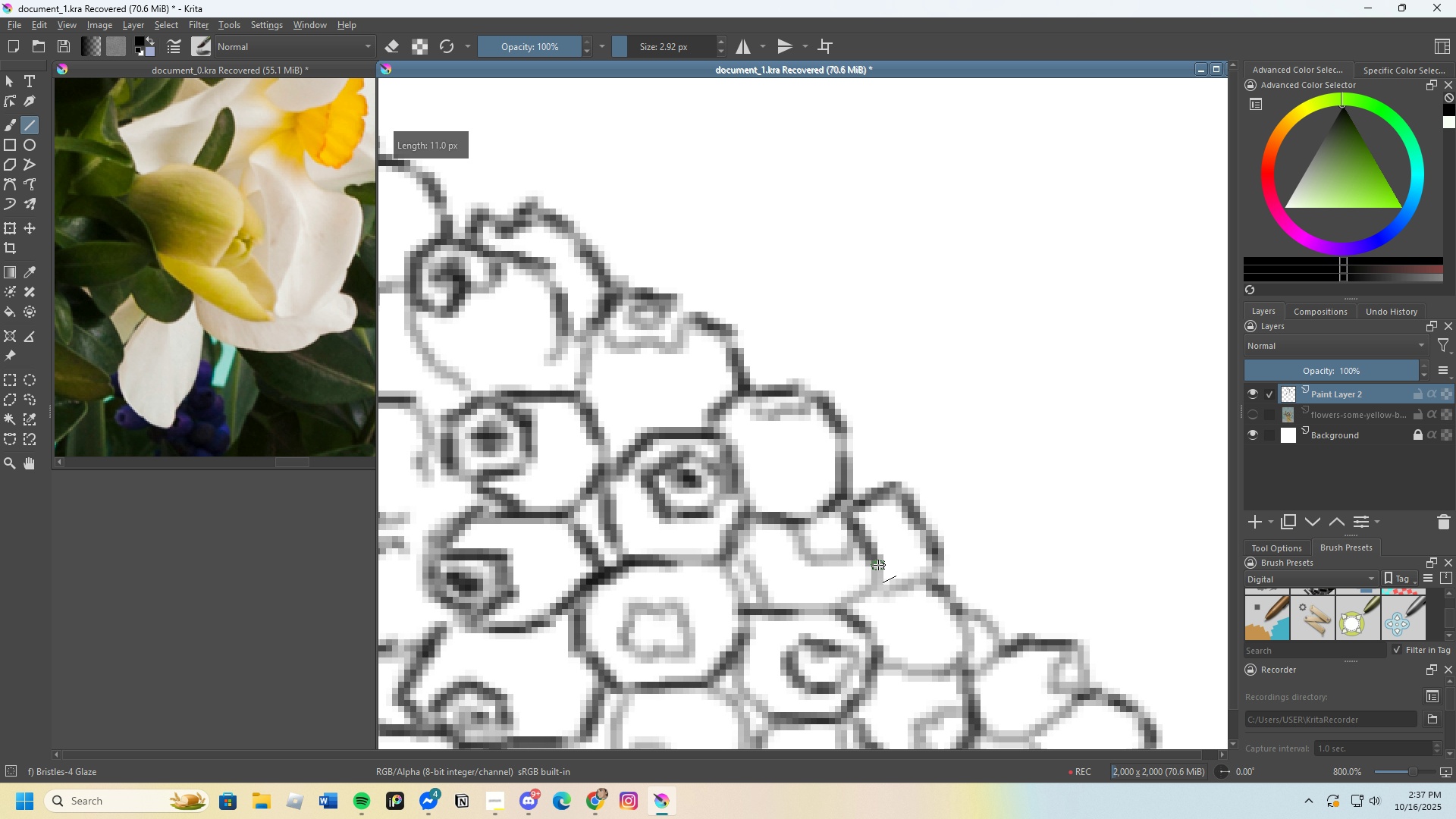 
scroll: coordinate [888, 486], scroll_direction: down, amount: 4.0
 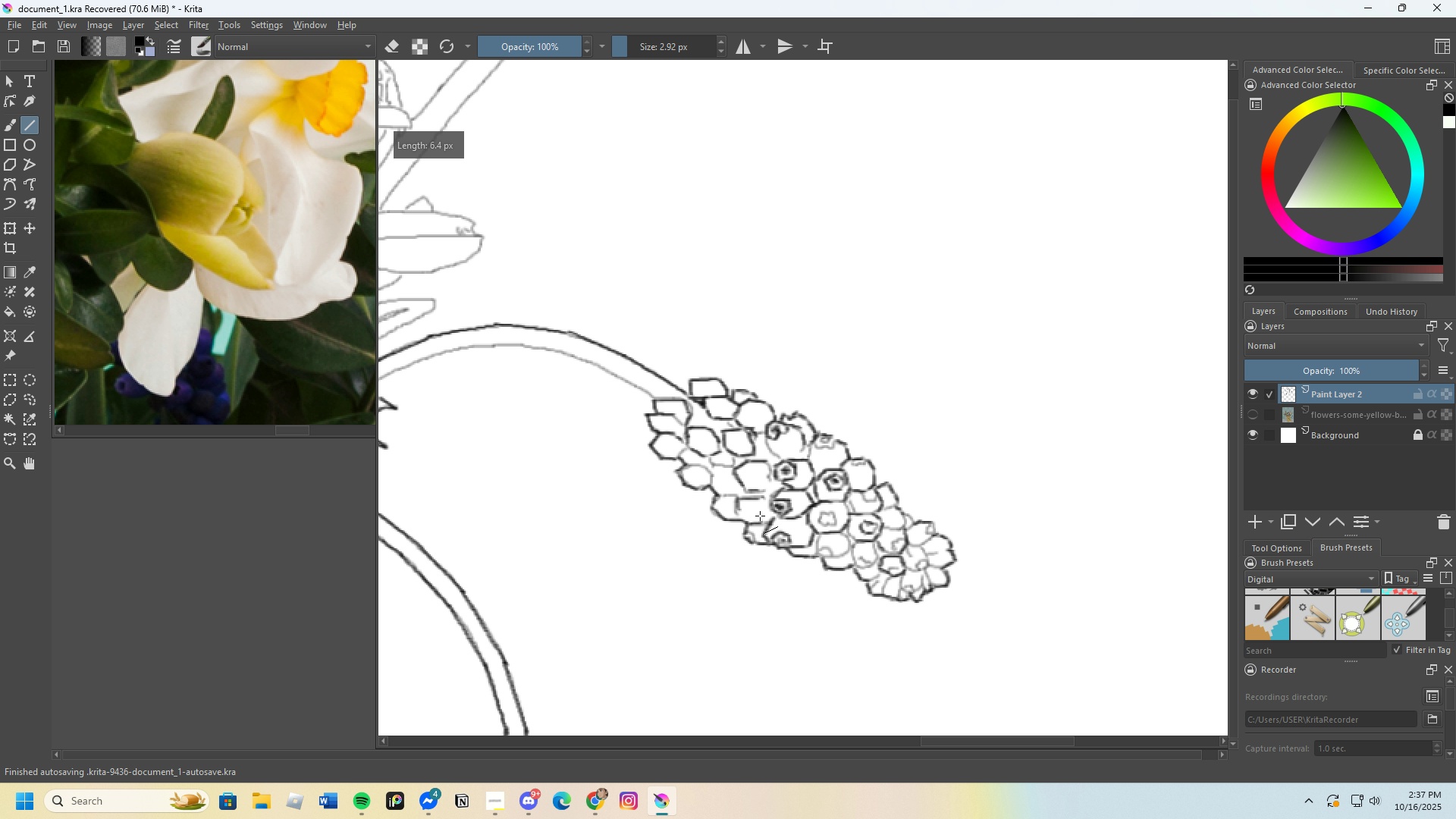 
scroll: coordinate [780, 486], scroll_direction: up, amount: 5.0
 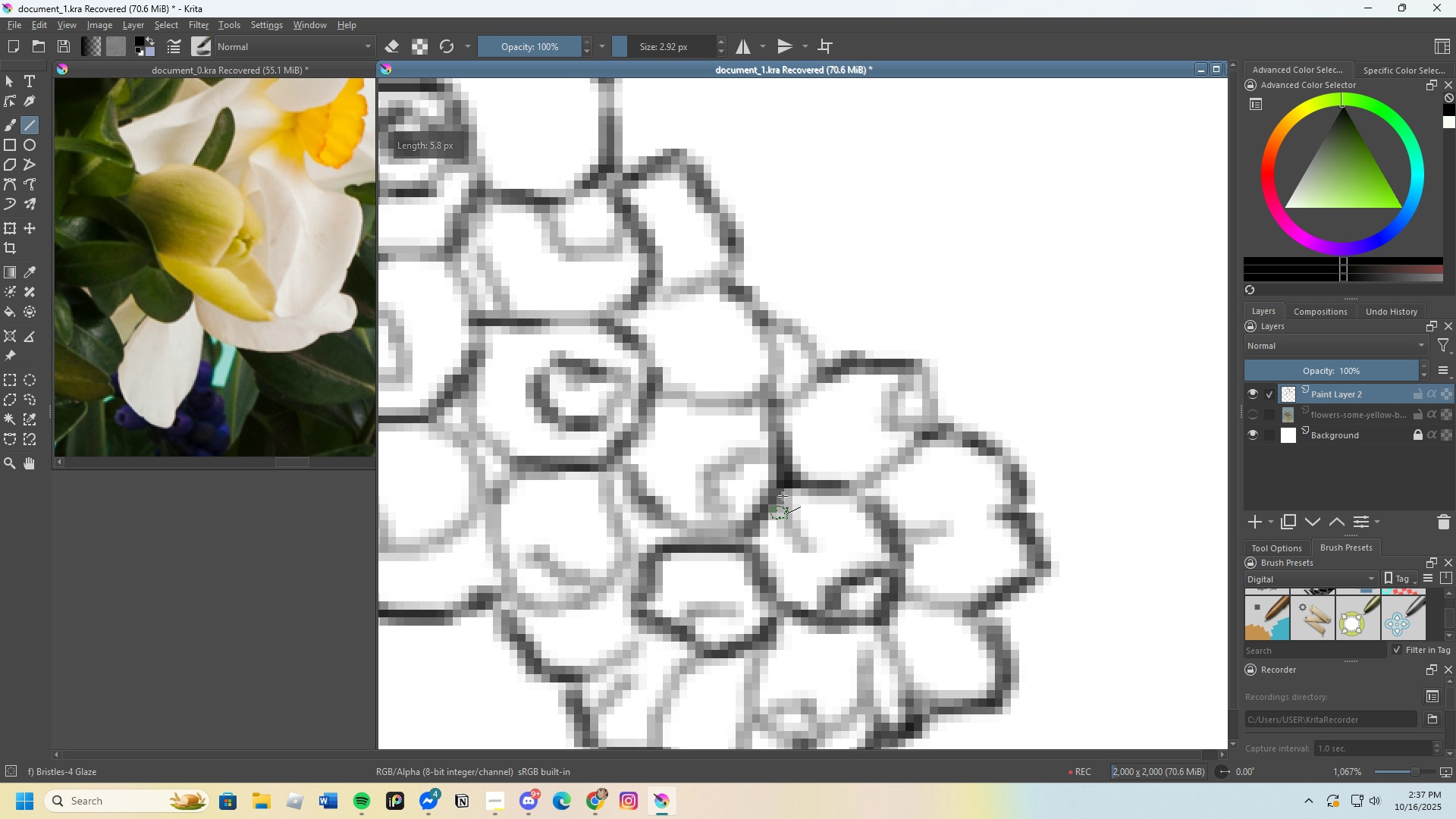 
wait(6.01)
 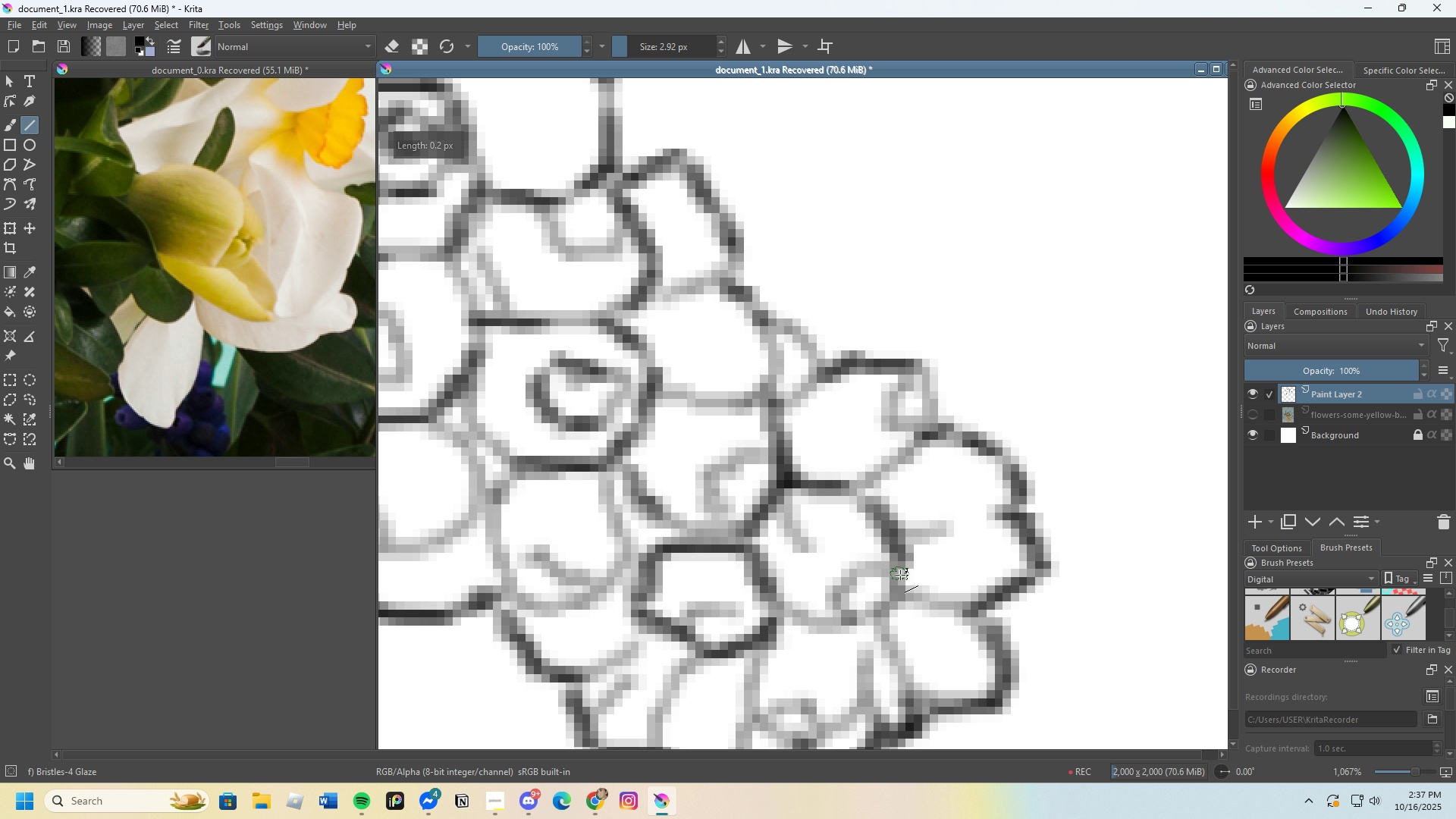 
scroll: coordinate [901, 474], scroll_direction: none, amount: 0.0
 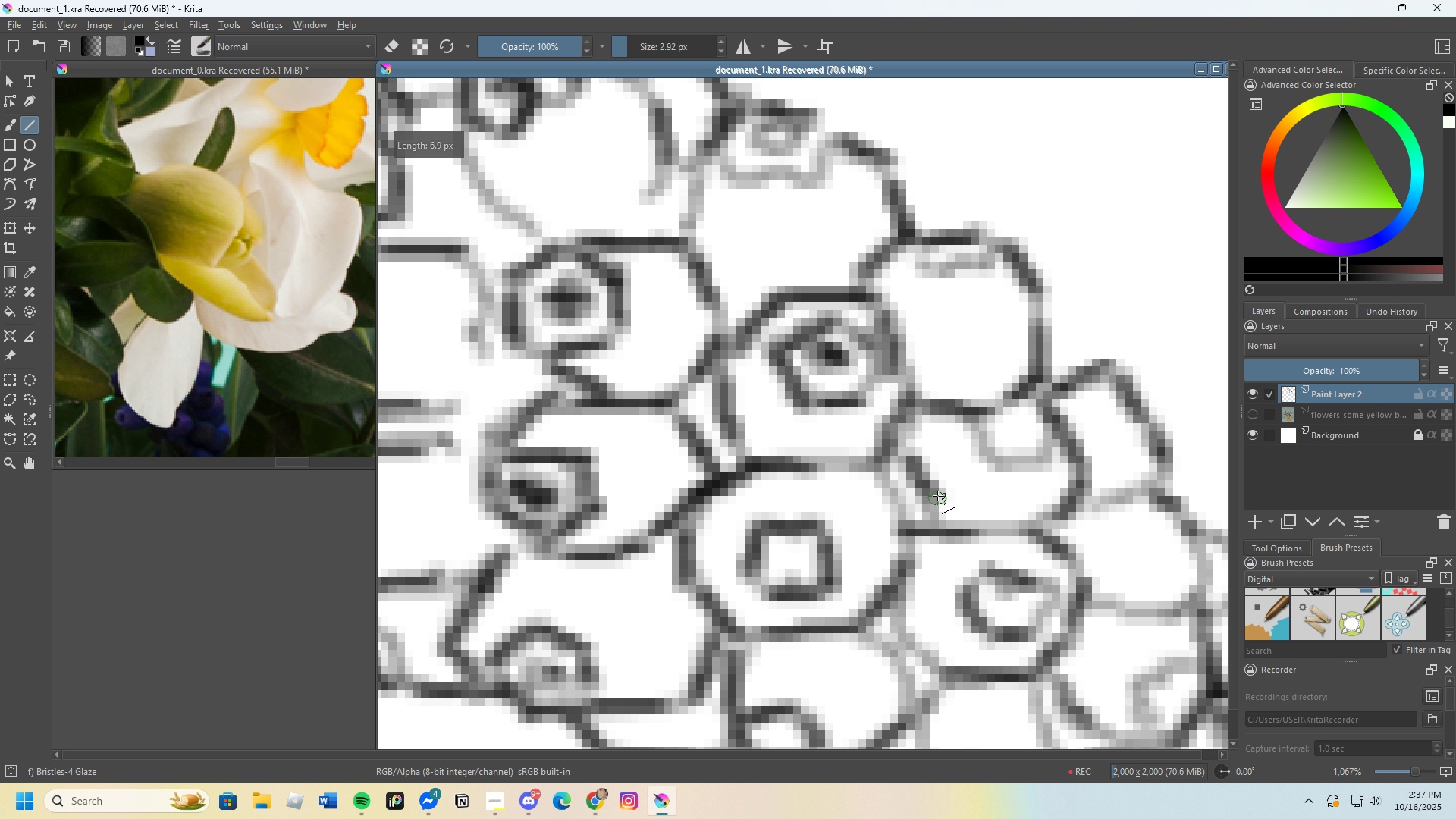 
scroll: coordinate [962, 444], scroll_direction: down, amount: 4.0
 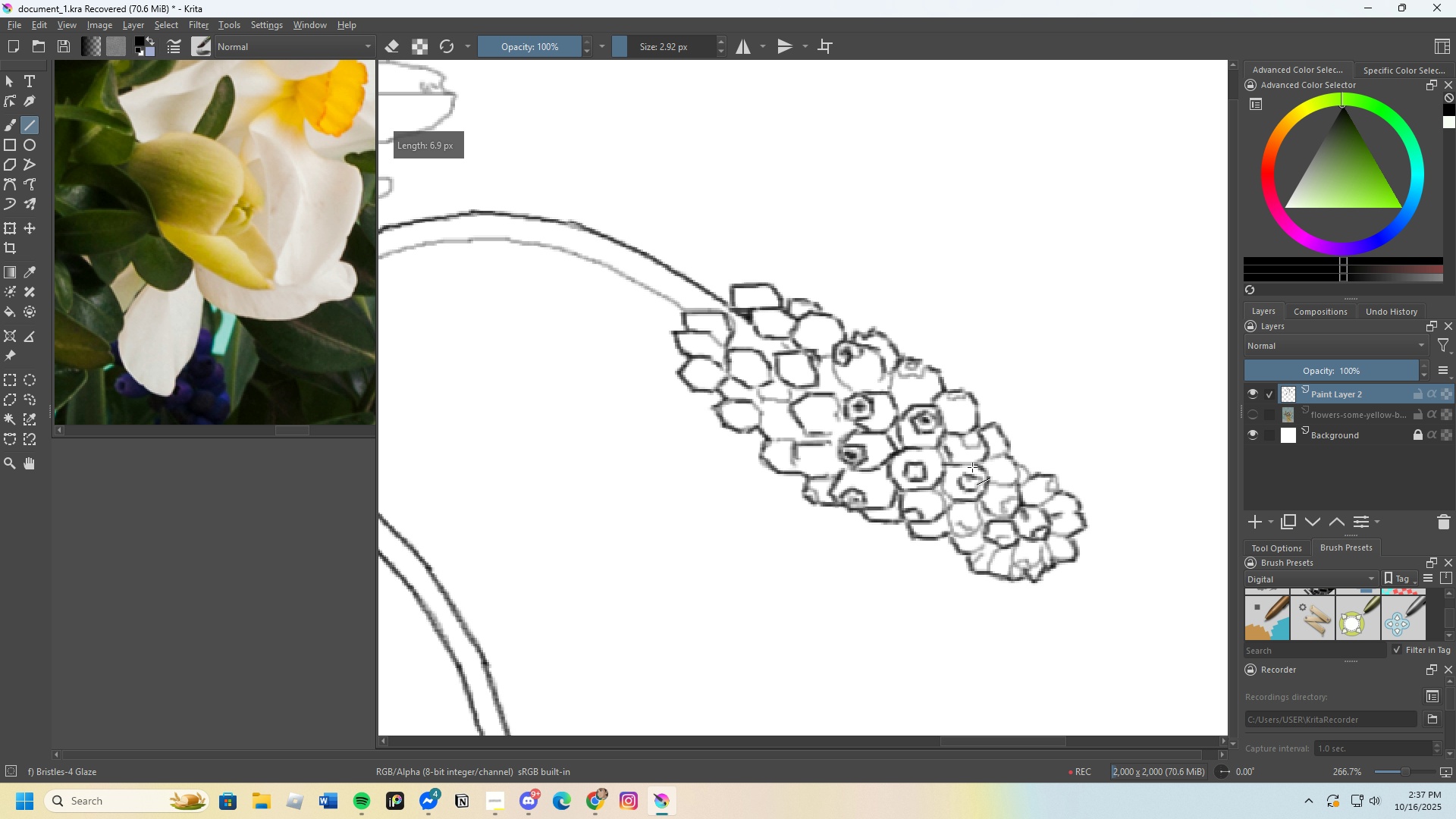 
scroll: coordinate [1005, 564], scroll_direction: up, amount: 3.0
 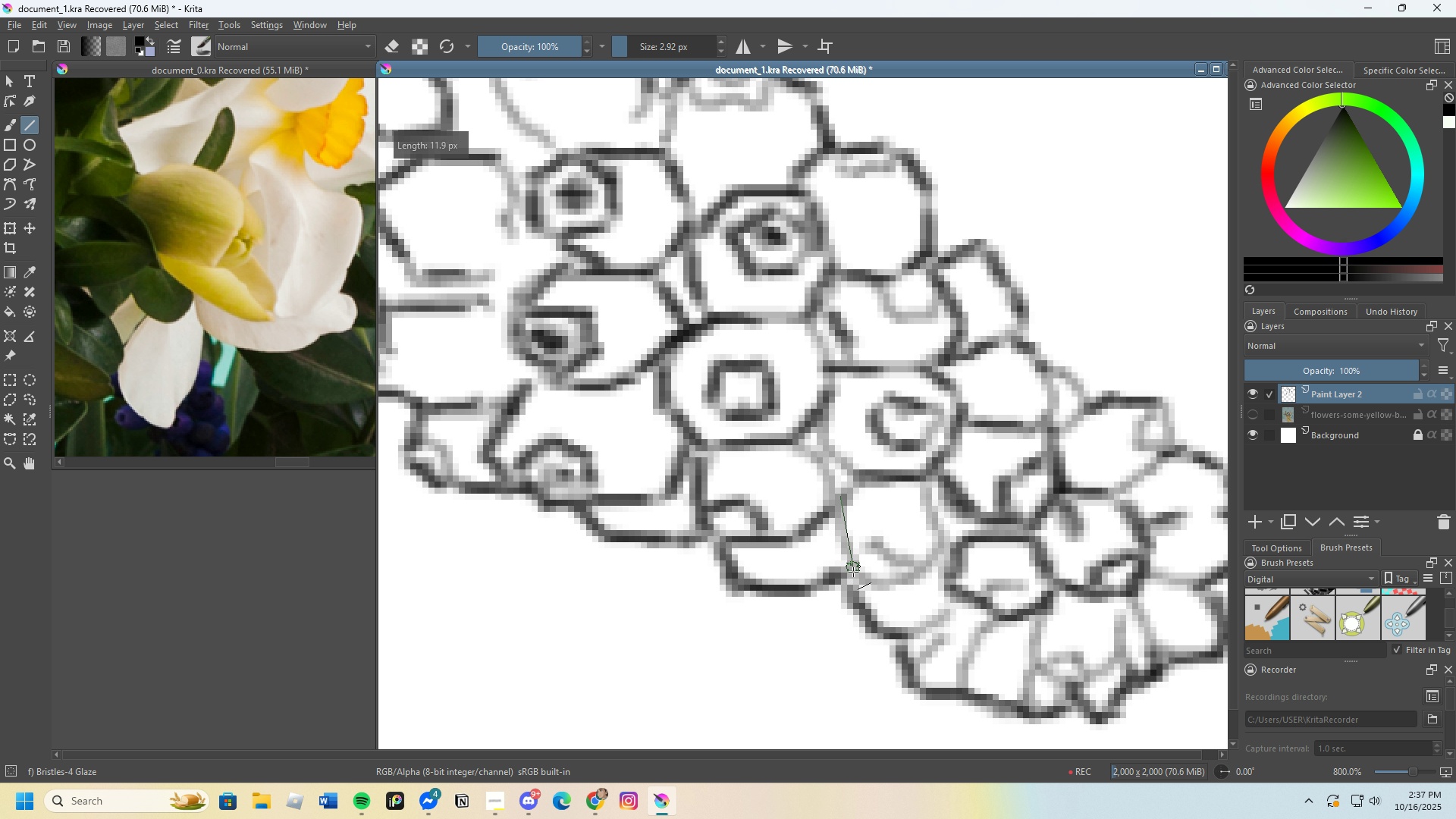 
wait(6.55)
 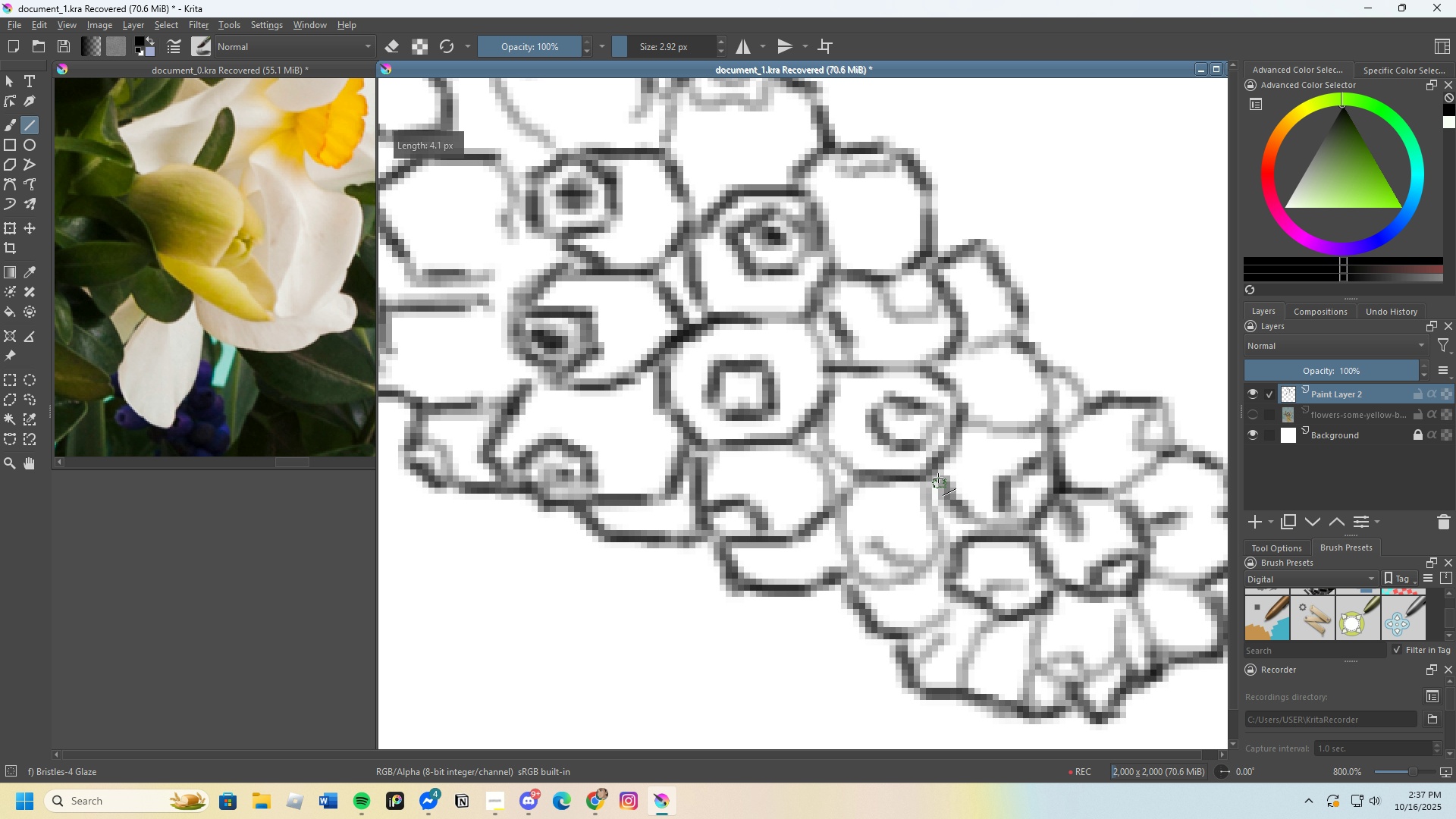 
scroll: coordinate [876, 507], scroll_direction: down, amount: 4.0
 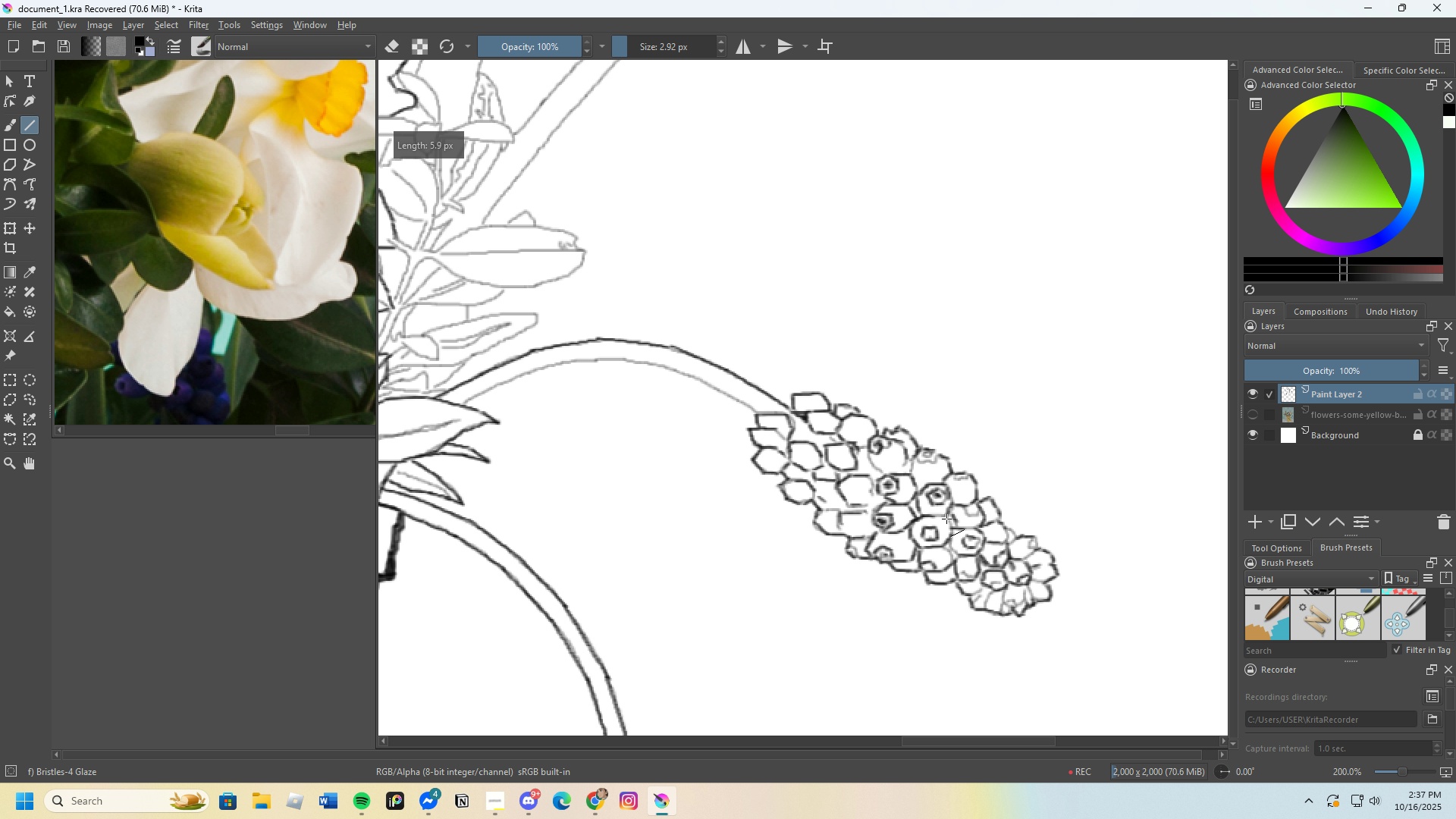 
scroll: coordinate [899, 556], scroll_direction: up, amount: 5.0
 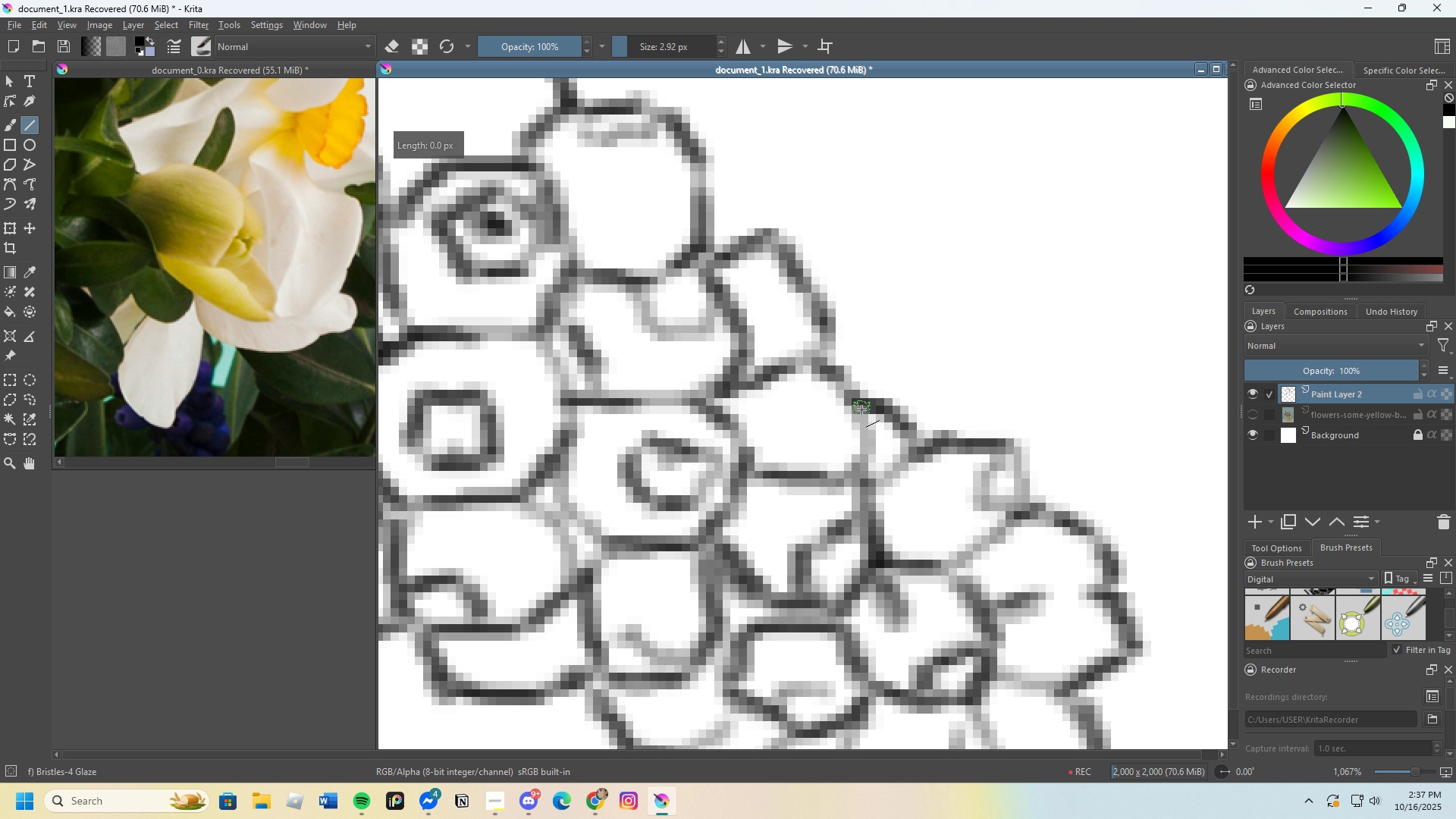 
scroll: coordinate [899, 500], scroll_direction: down, amount: 2.0
 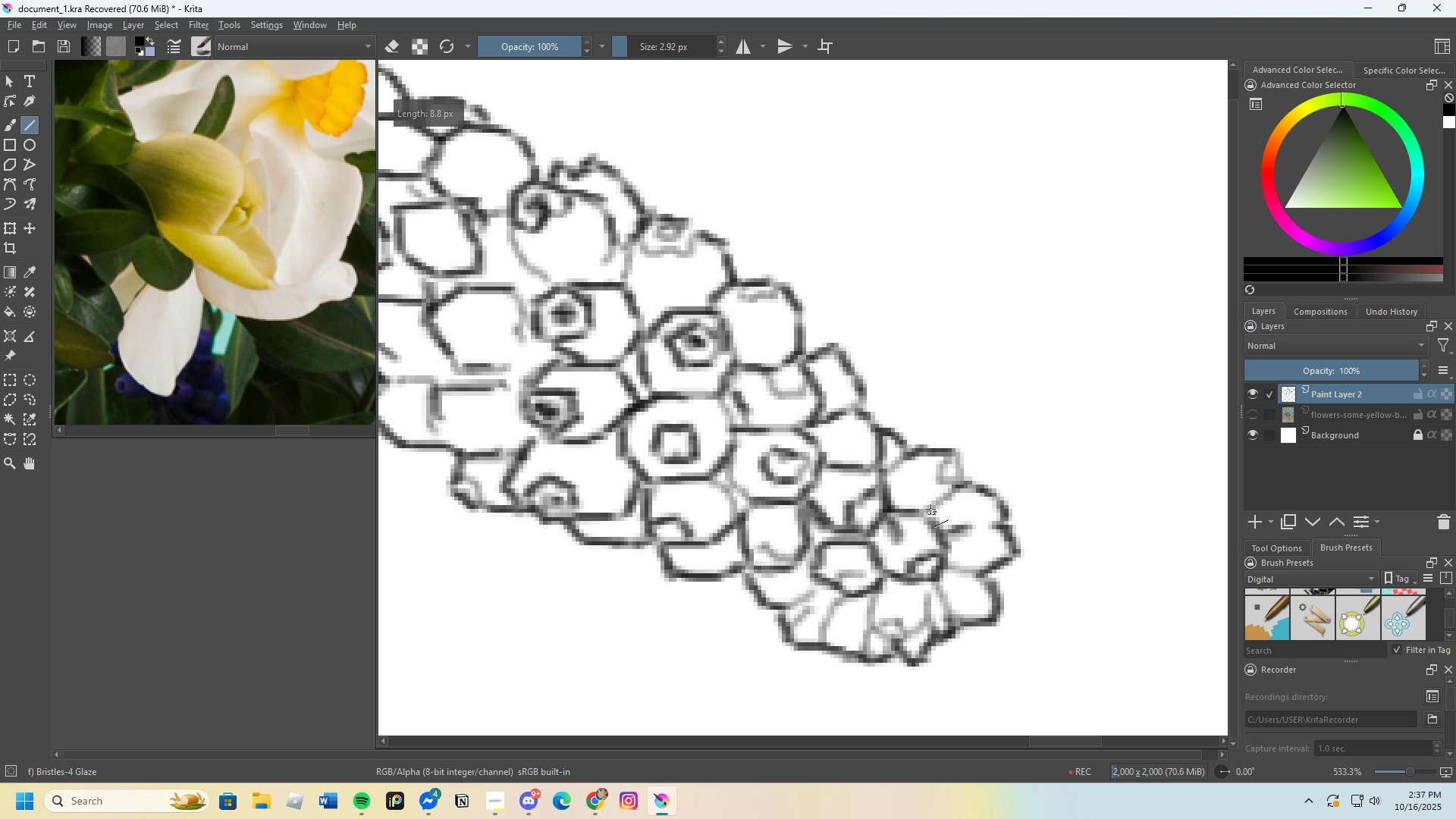 
scroll: coordinate [970, 488], scroll_direction: up, amount: 2.0
 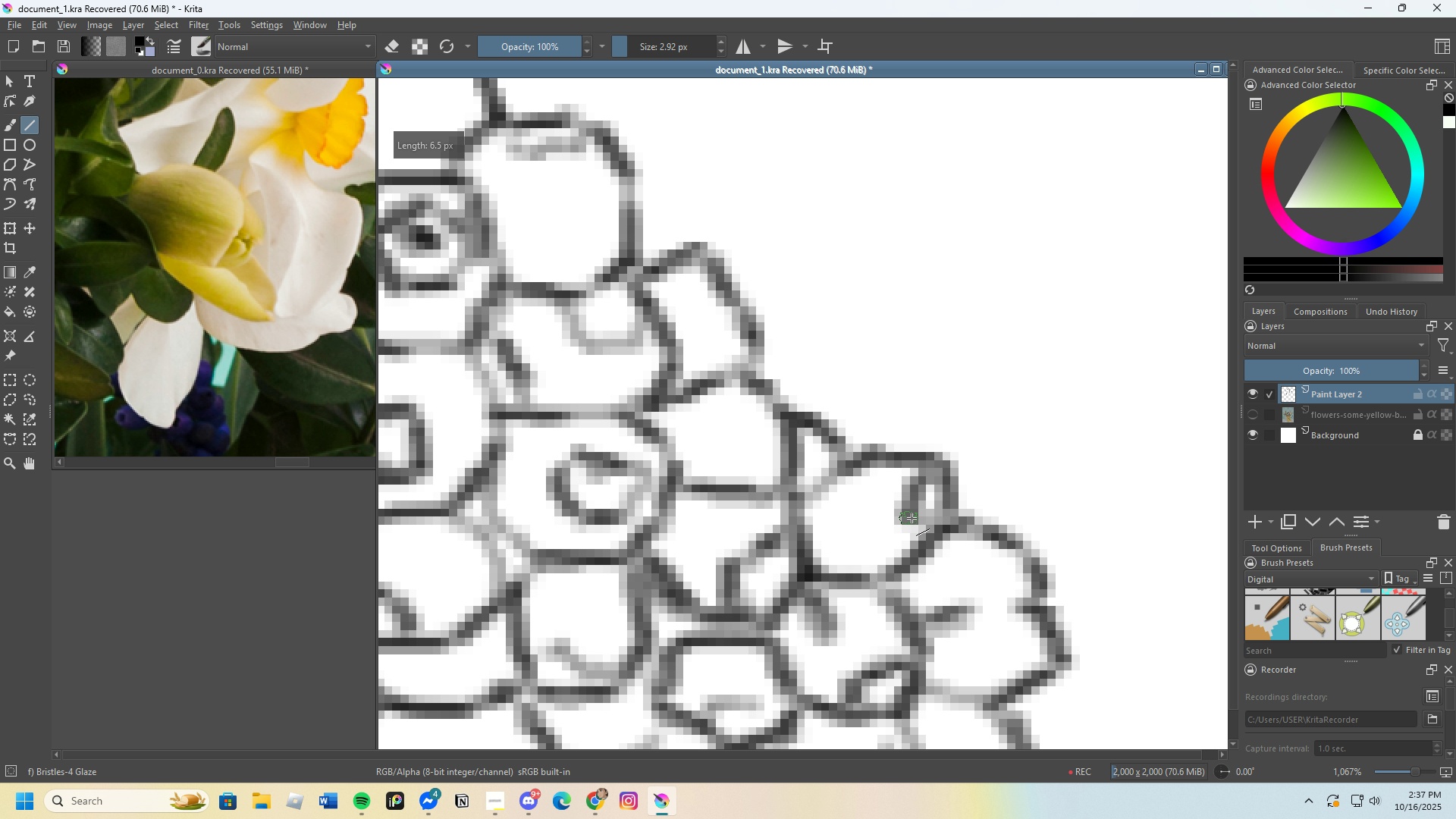 
scroll: coordinate [957, 483], scroll_direction: down, amount: 4.0
 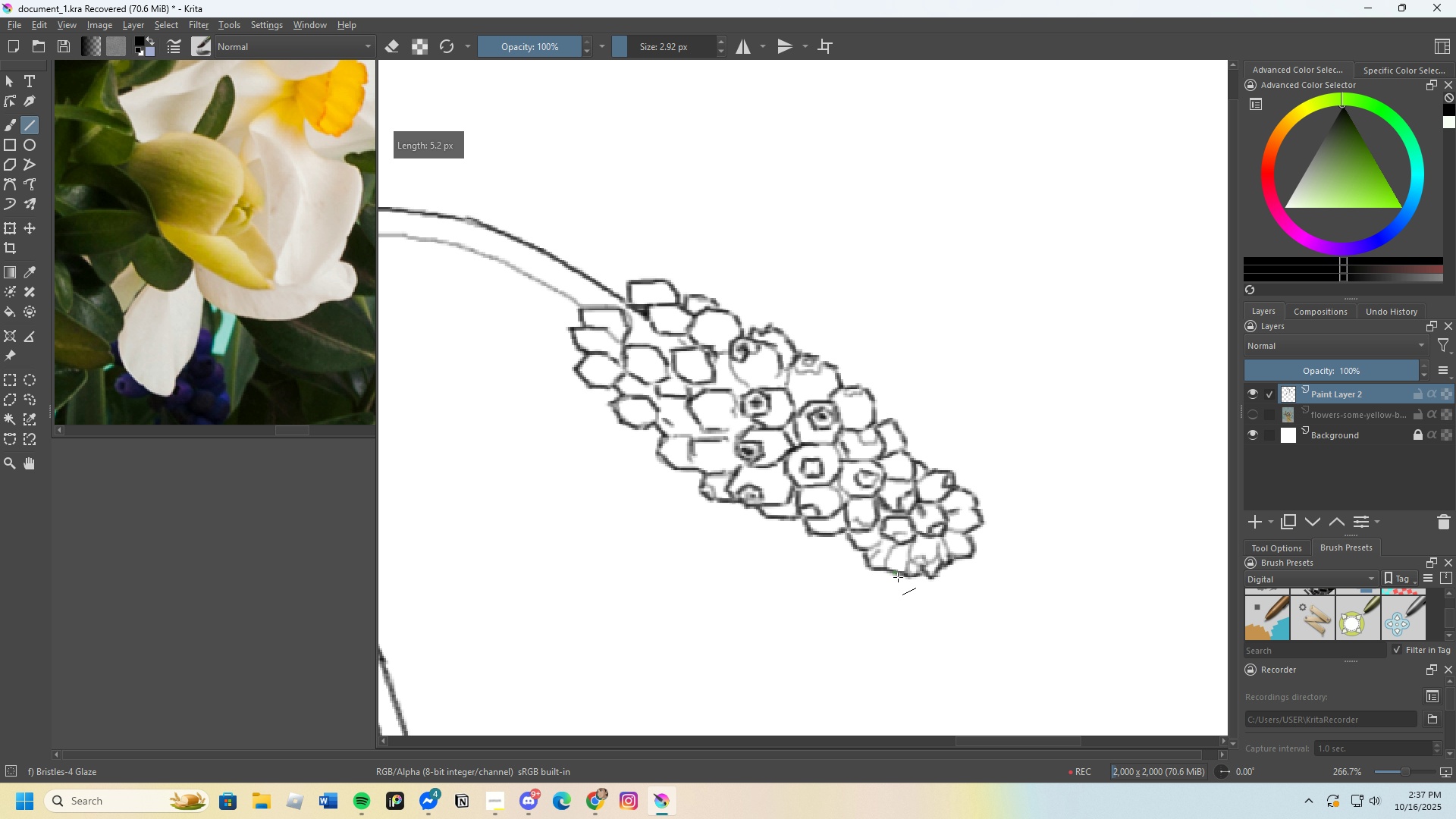 
scroll: coordinate [908, 583], scroll_direction: up, amount: 3.0
 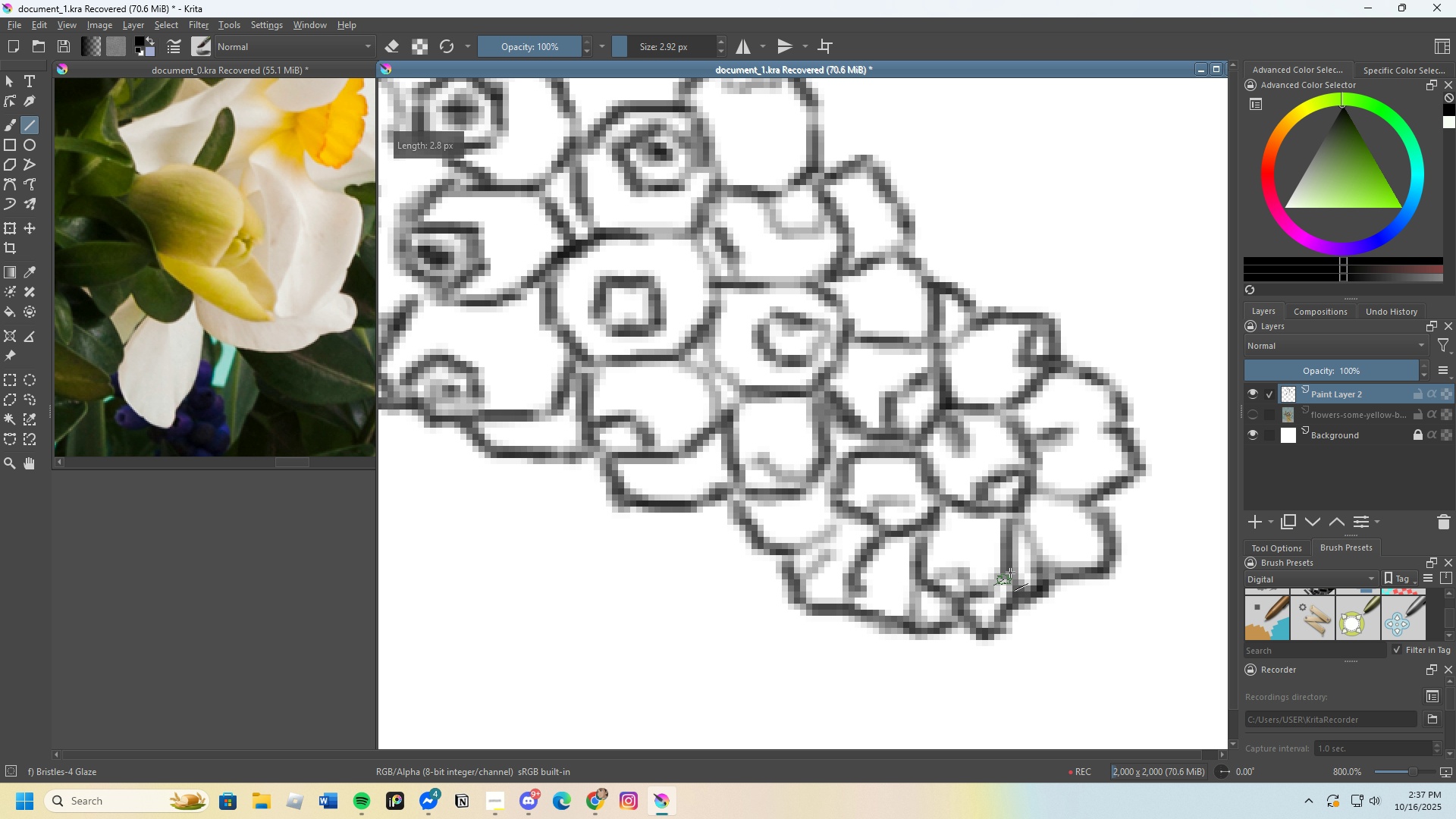 
wait(9.28)
 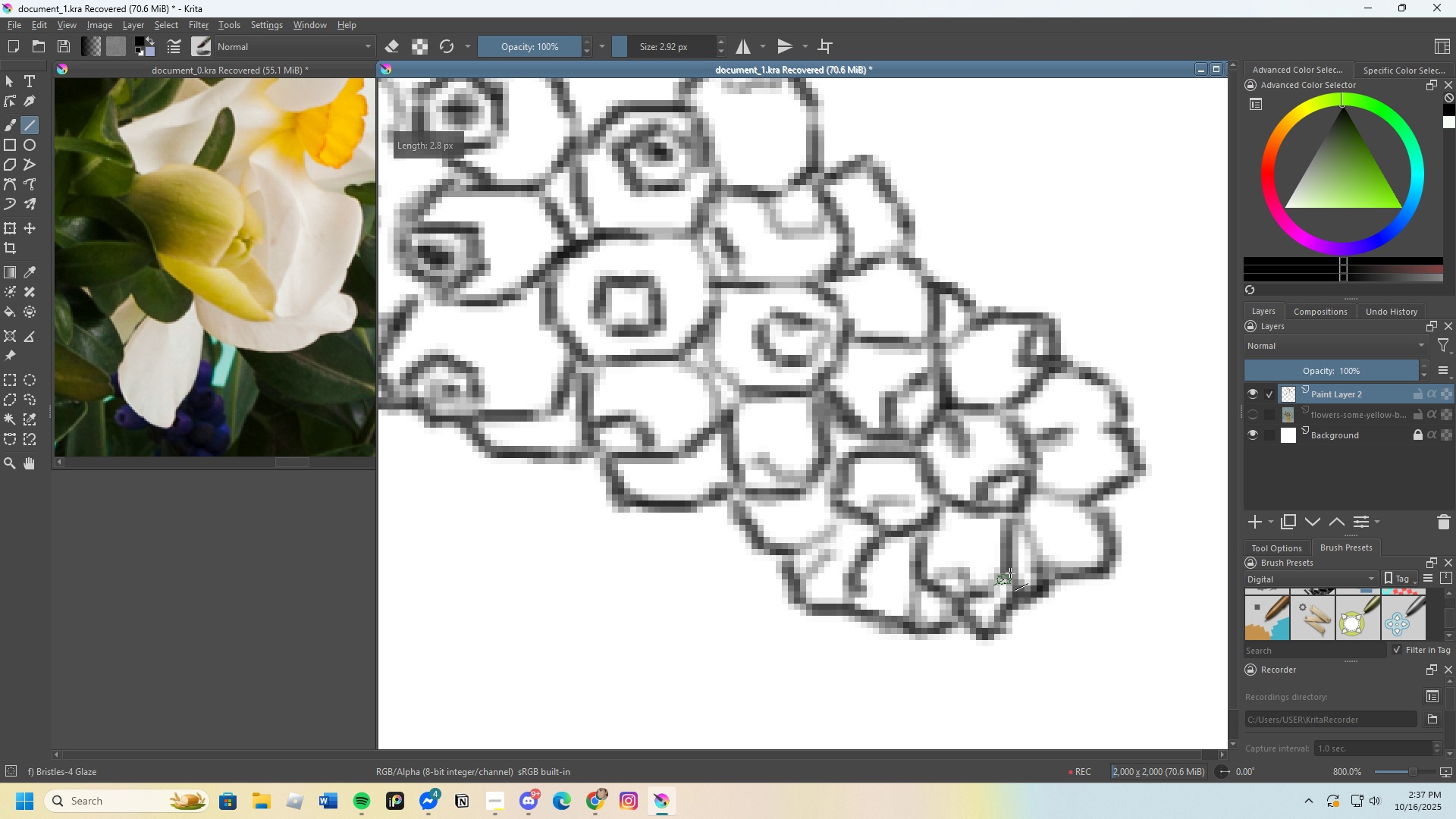 
scroll: coordinate [937, 594], scroll_direction: down, amount: 4.0
 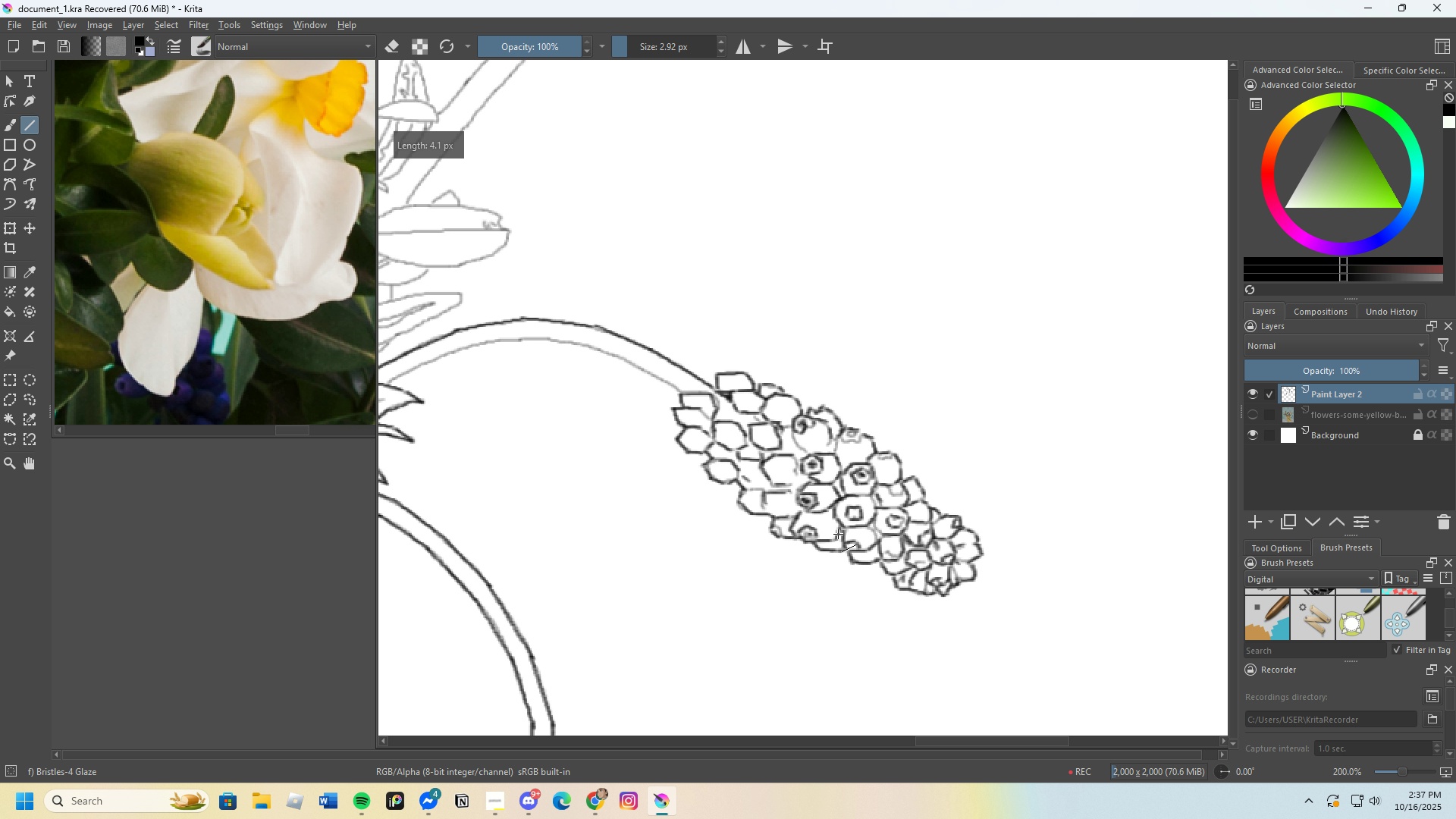 
scroll: coordinate [814, 512], scroll_direction: up, amount: 6.0
 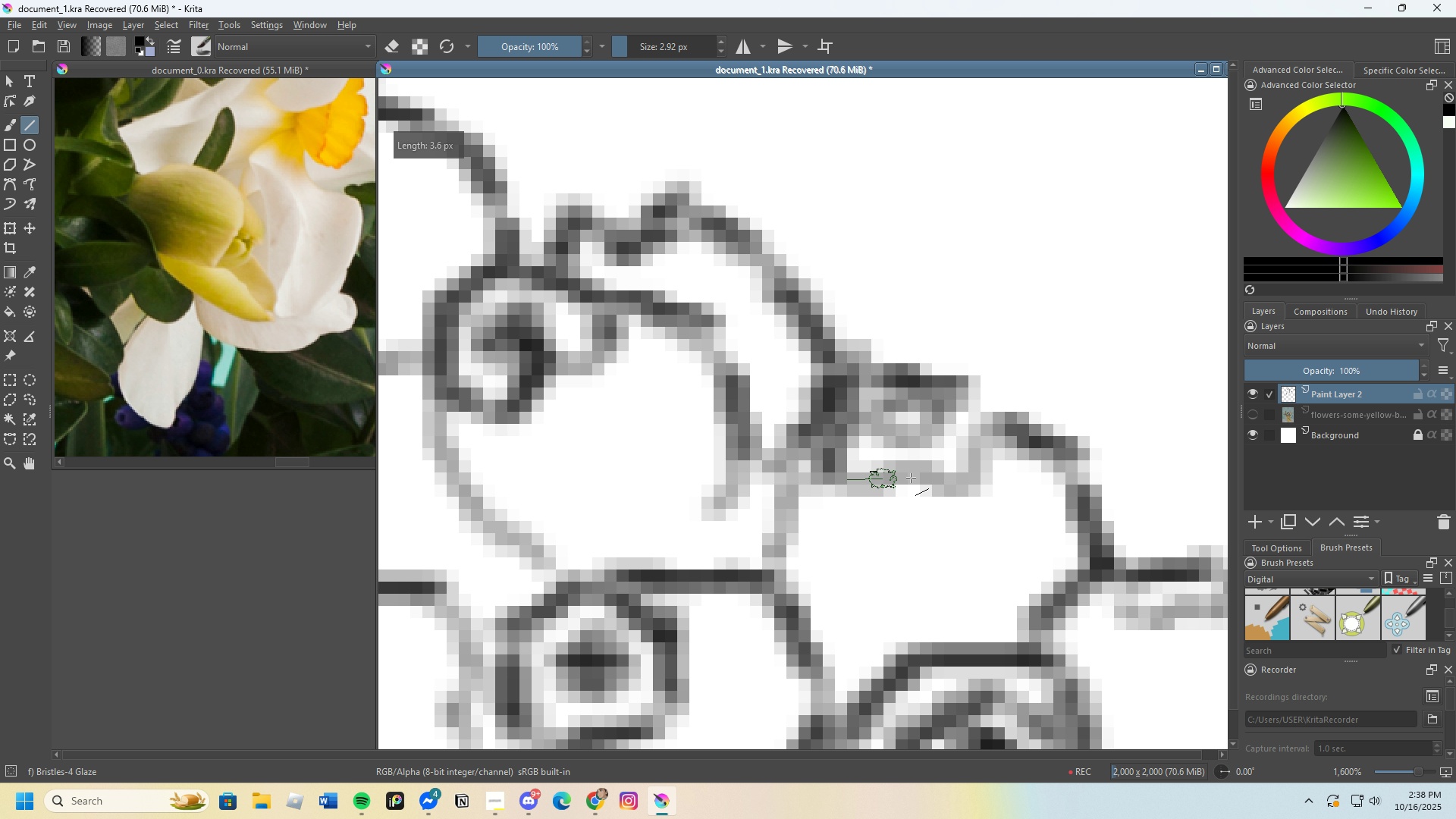 
scroll: coordinate [895, 482], scroll_direction: down, amount: 3.0
 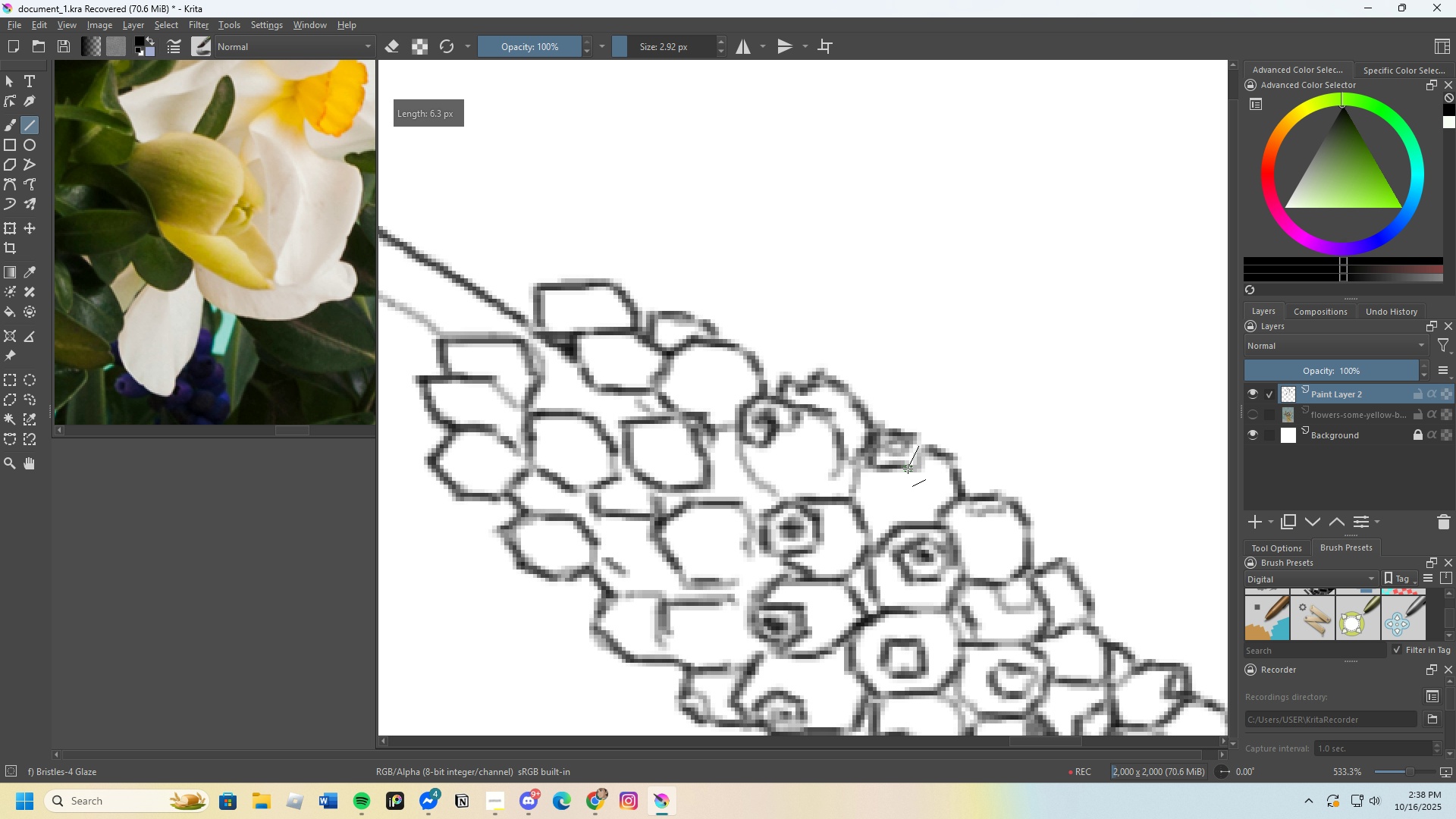 
scroll: coordinate [913, 459], scroll_direction: up, amount: 3.0
 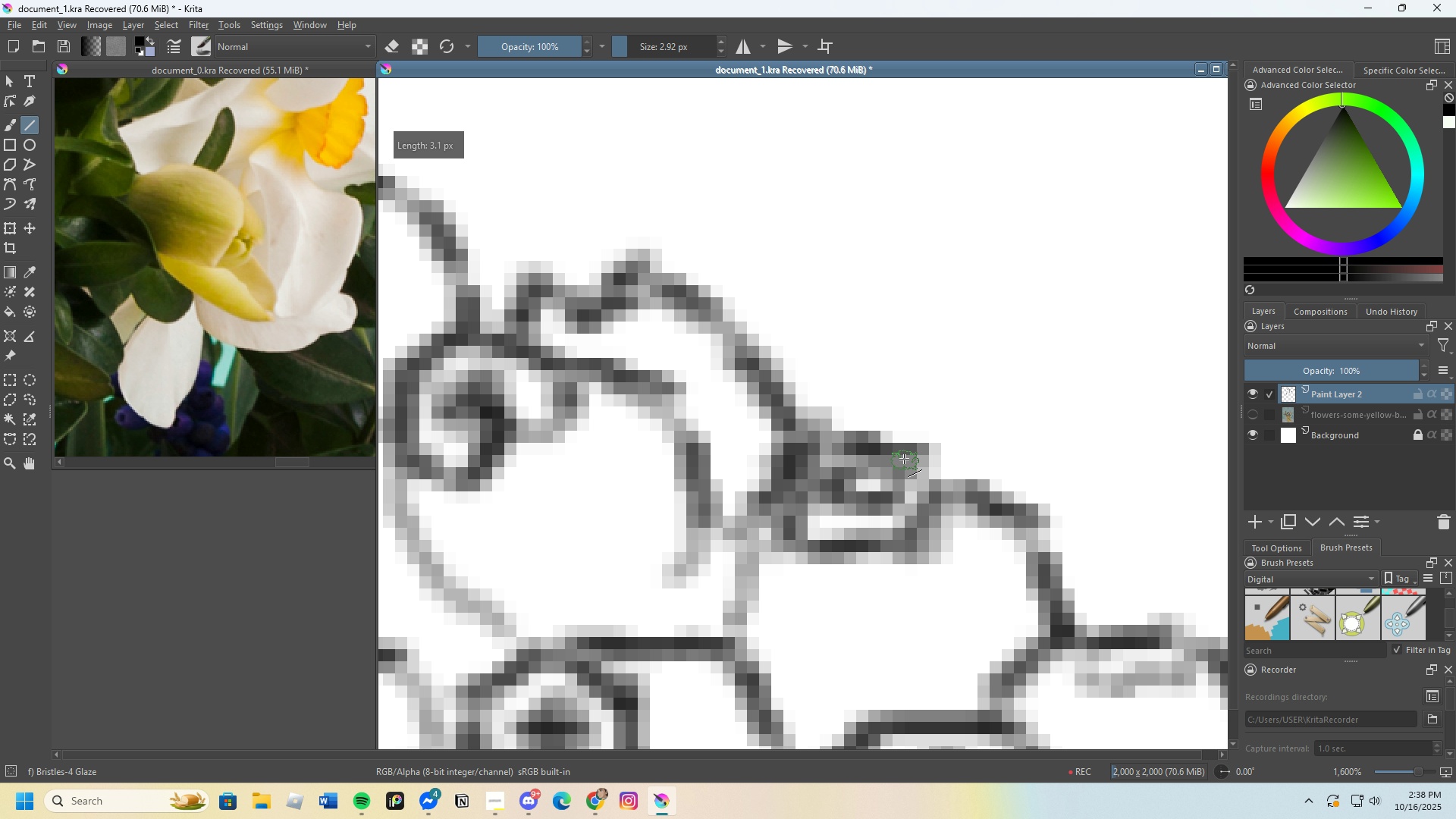 
scroll: coordinate [889, 438], scroll_direction: down, amount: 4.0
 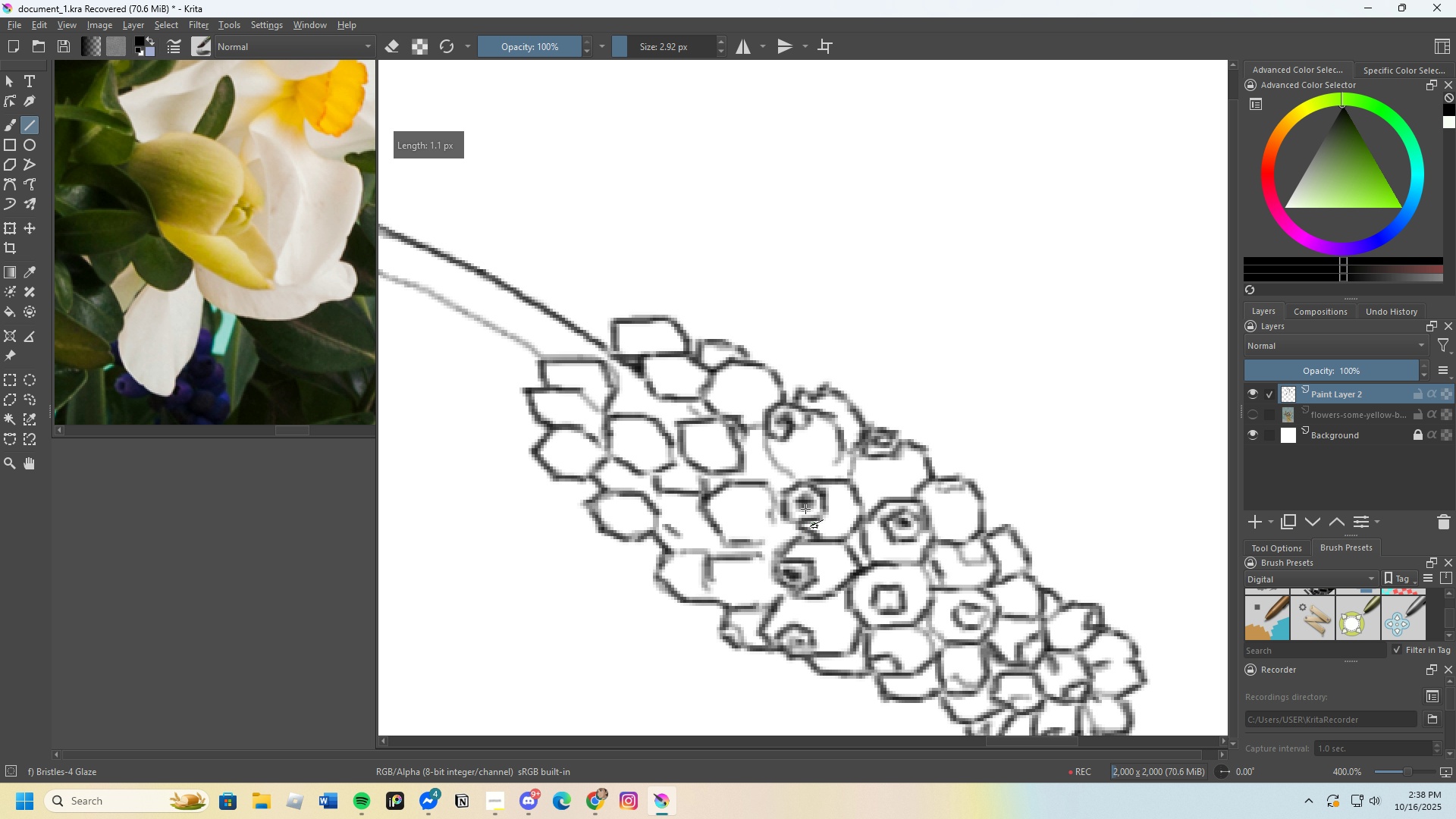 
scroll: coordinate [764, 483], scroll_direction: up, amount: 2.0
 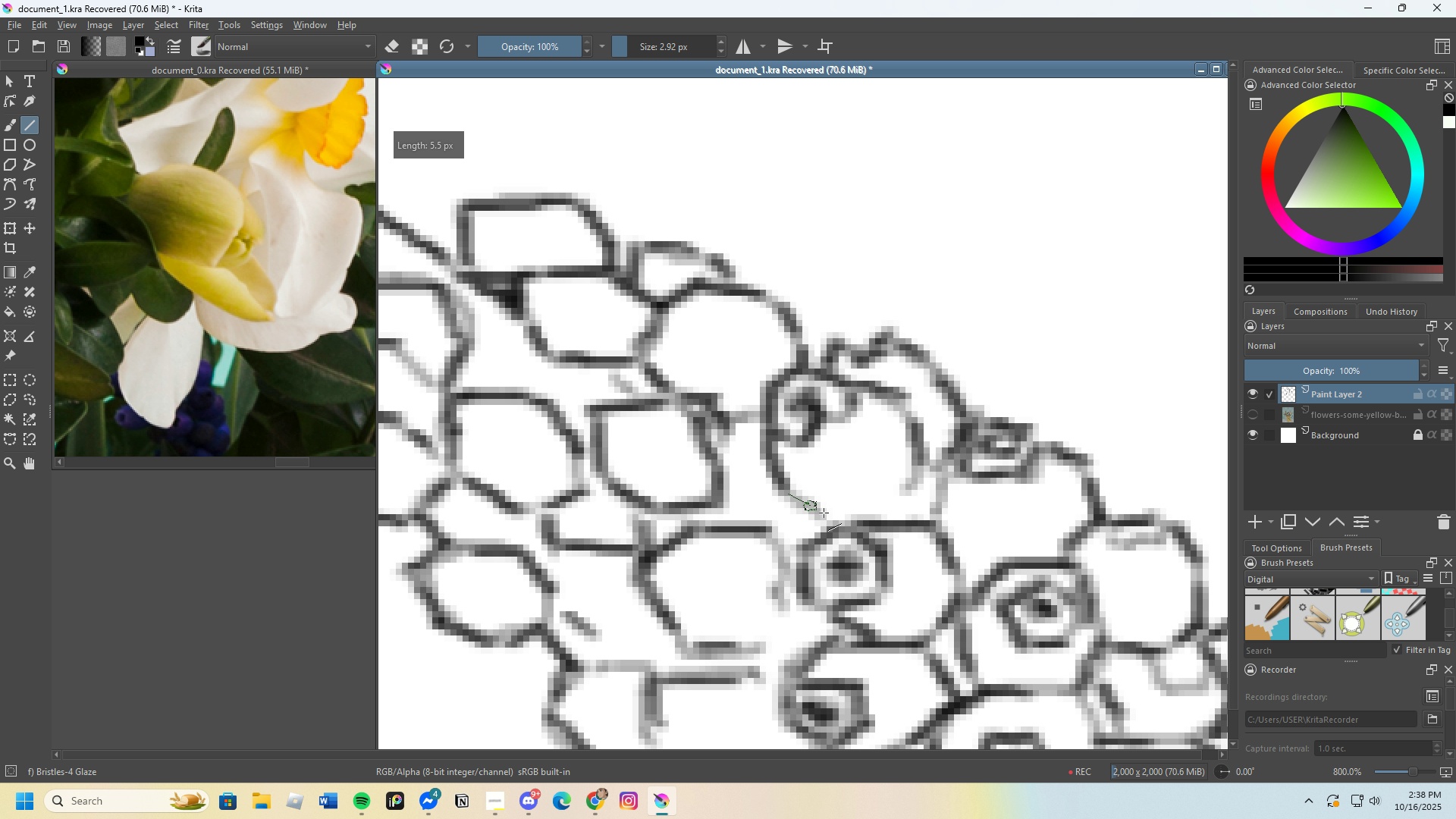 
scroll: coordinate [945, 384], scroll_direction: down, amount: 6.0
 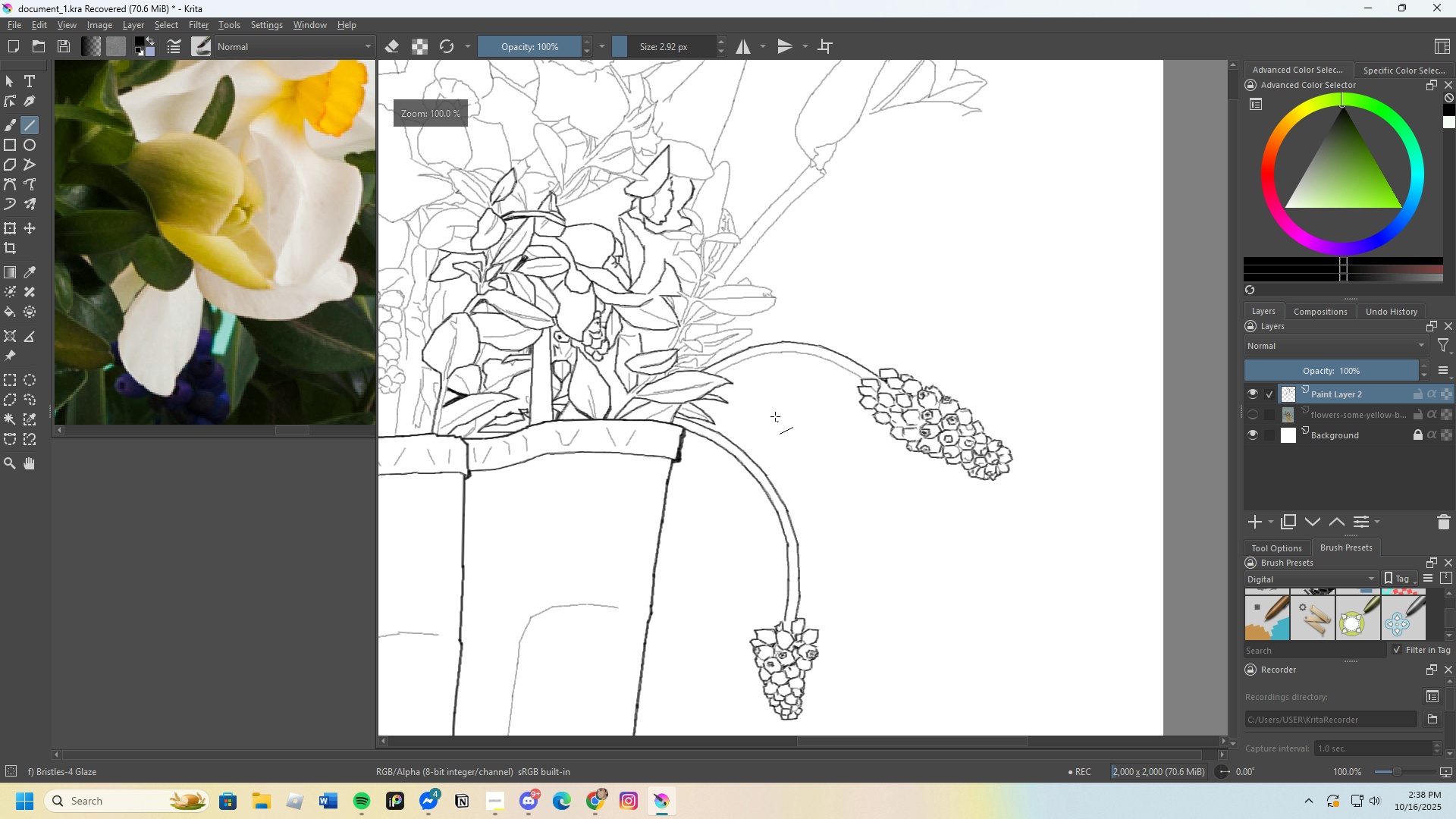 
scroll: coordinate [557, 416], scroll_direction: up, amount: 2.0
 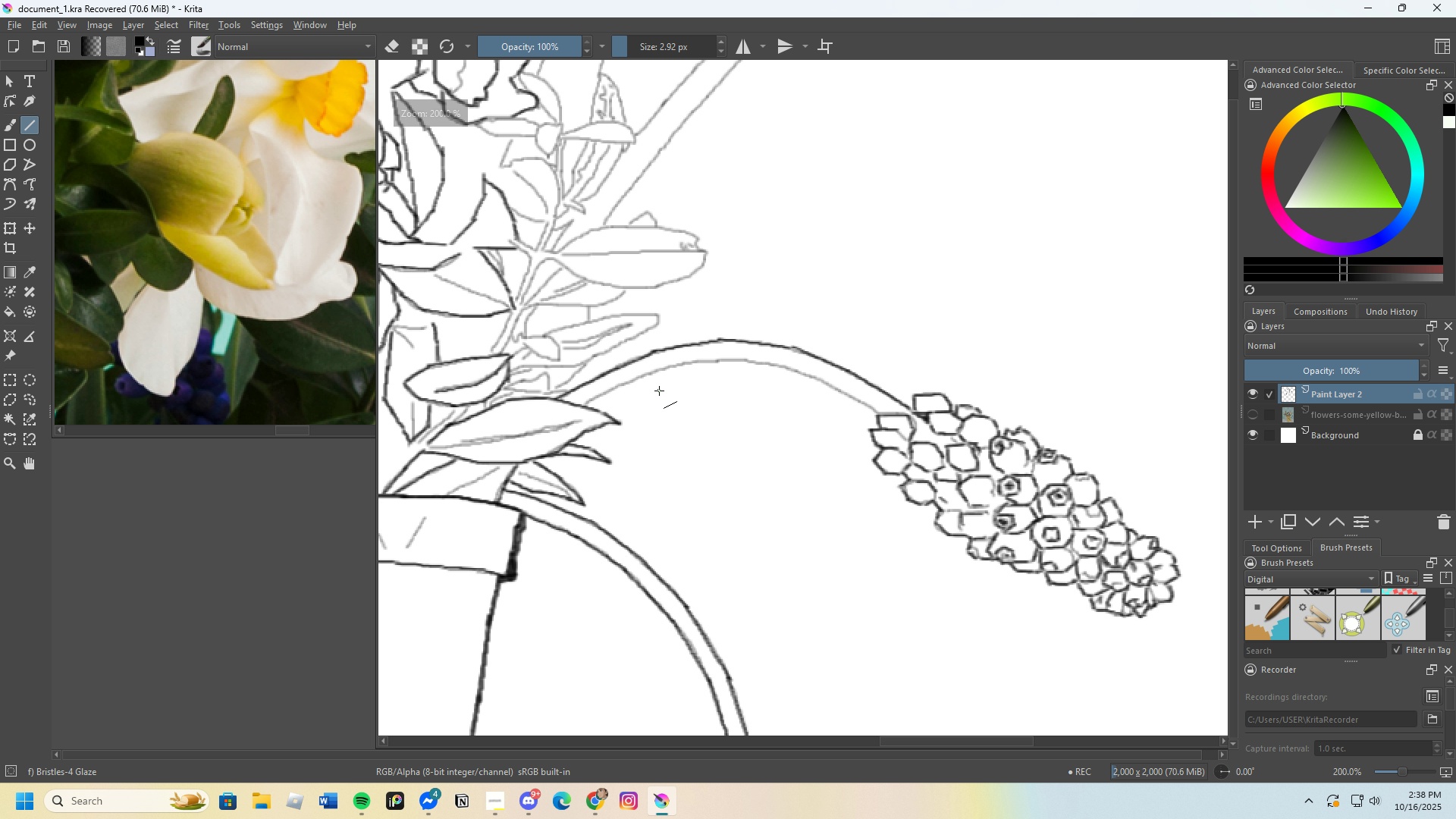 
scroll: coordinate [807, 434], scroll_direction: down, amount: 3.0
 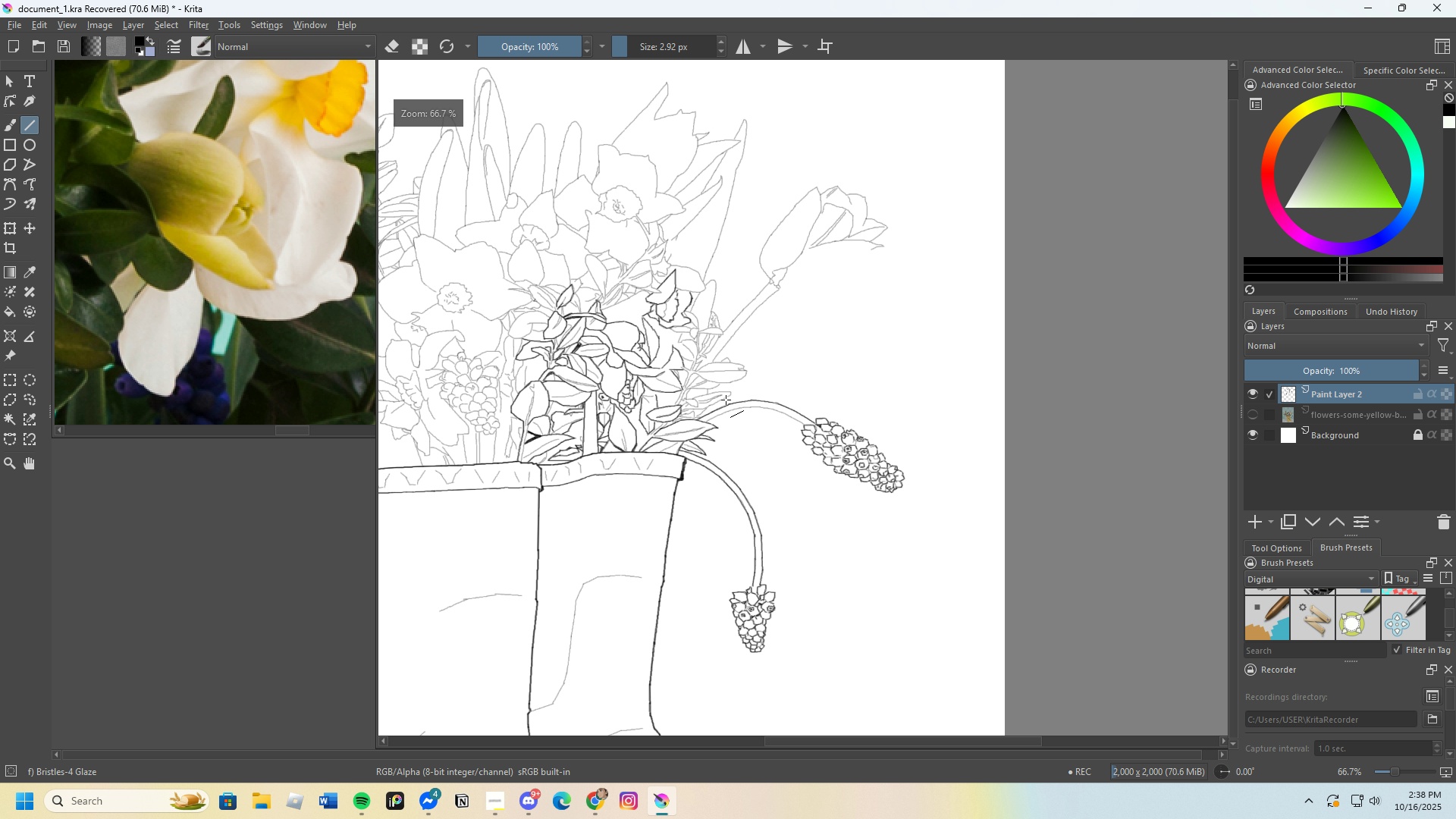 
scroll: coordinate [762, 528], scroll_direction: up, amount: 5.0
 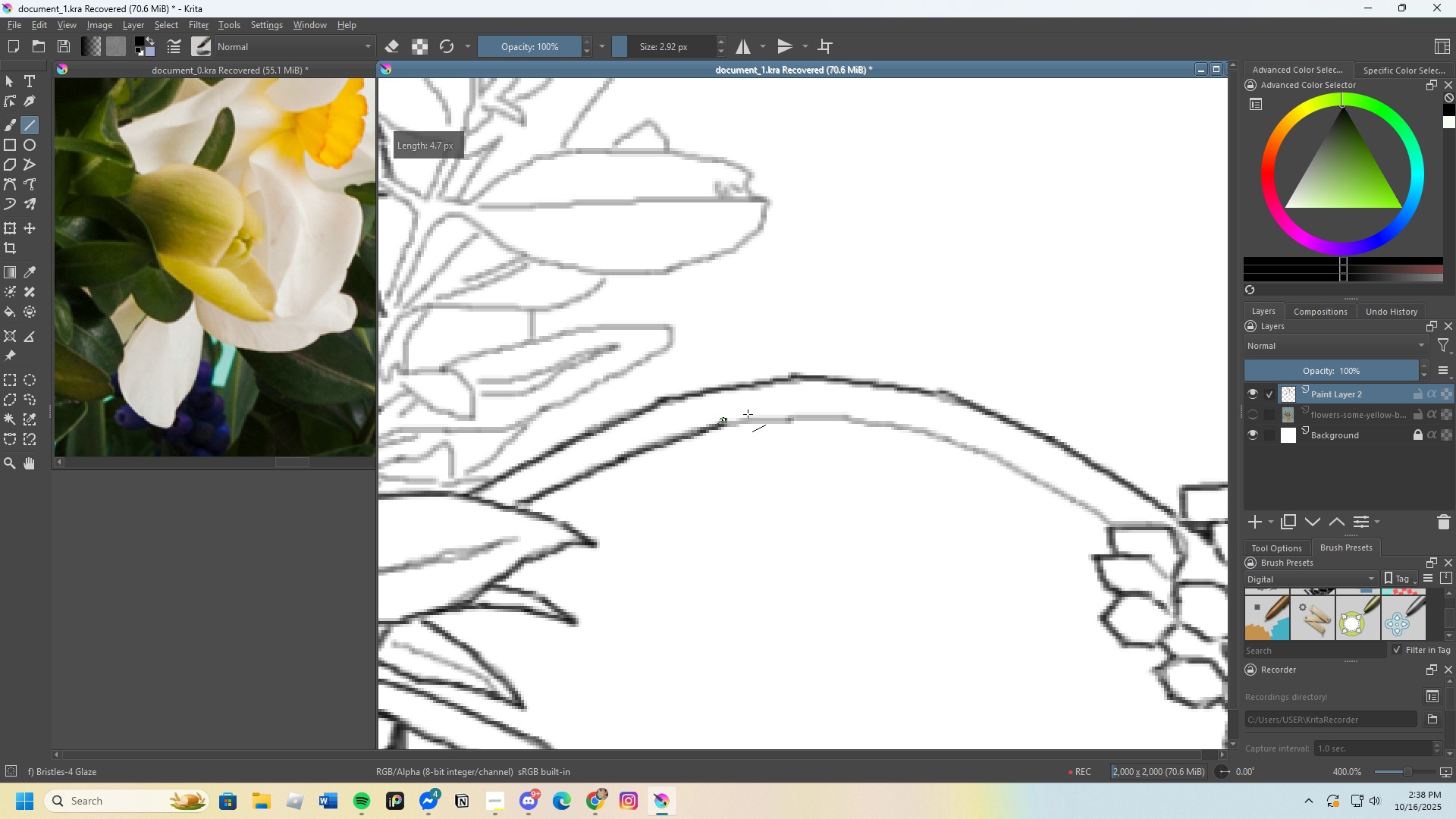 
wait(8.73)
 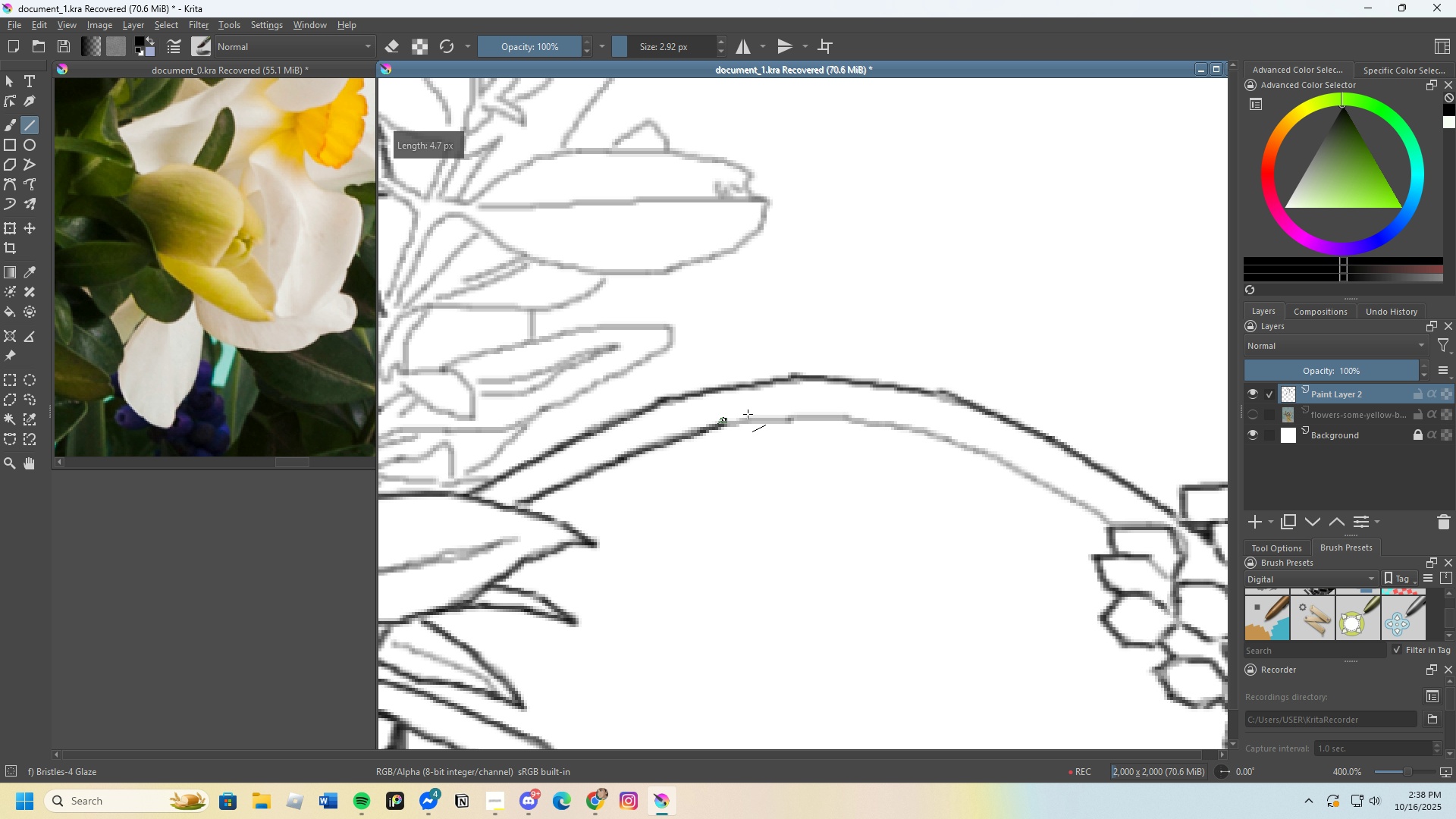 
scroll: coordinate [899, 385], scroll_direction: down, amount: 6.0
 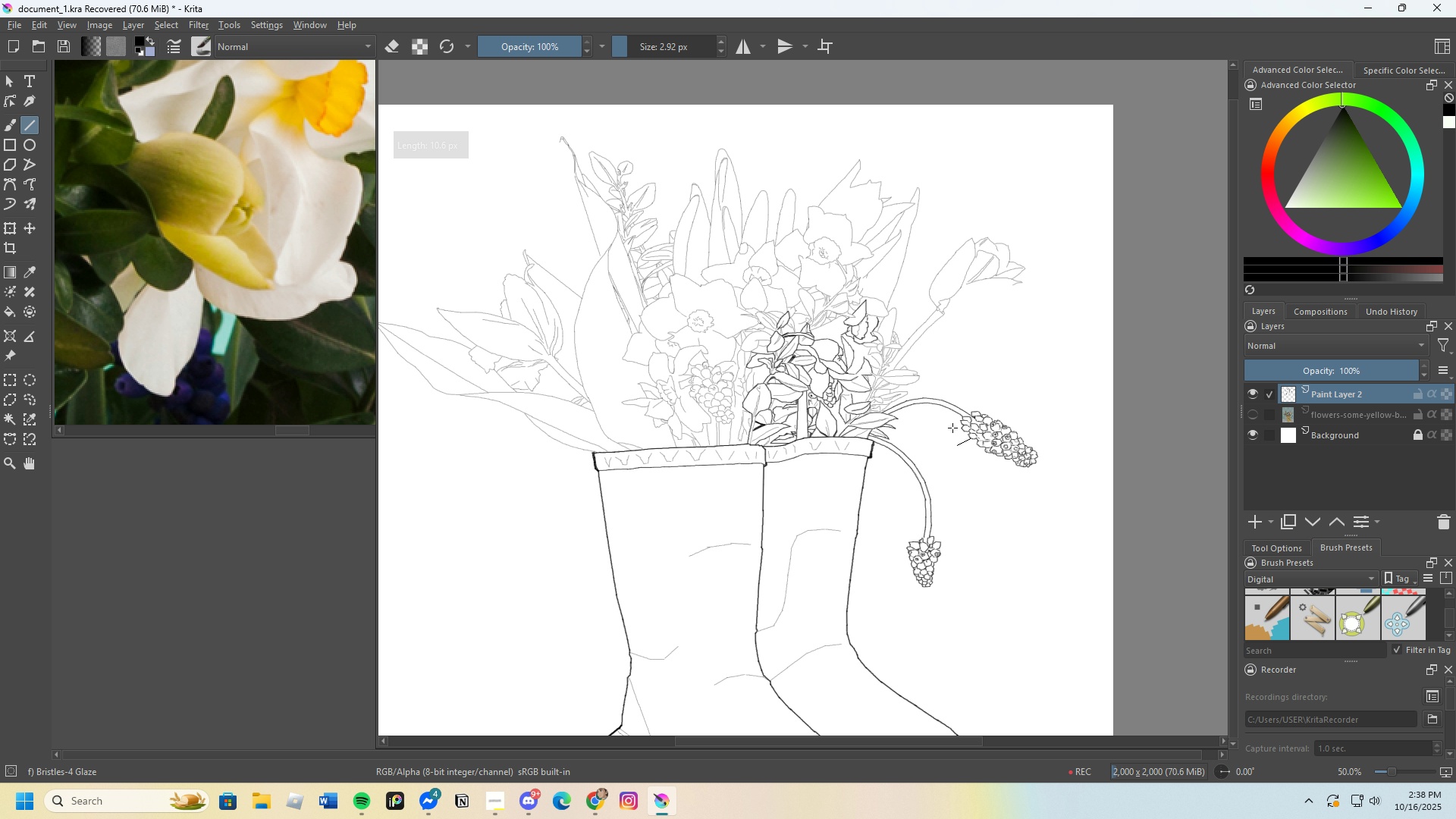 
scroll: coordinate [806, 405], scroll_direction: up, amount: 5.0
 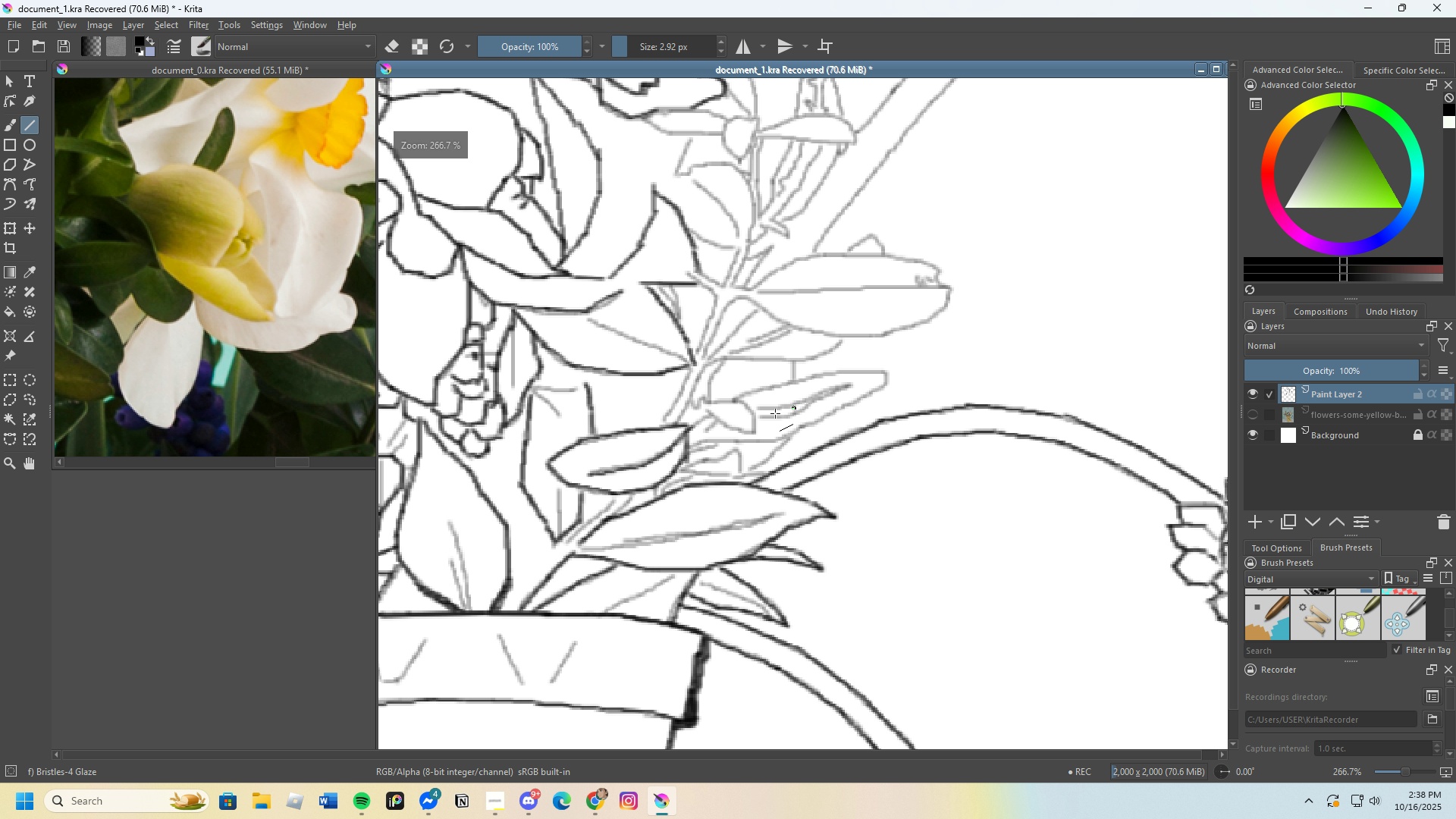 
scroll: coordinate [652, 377], scroll_direction: none, amount: 0.0
 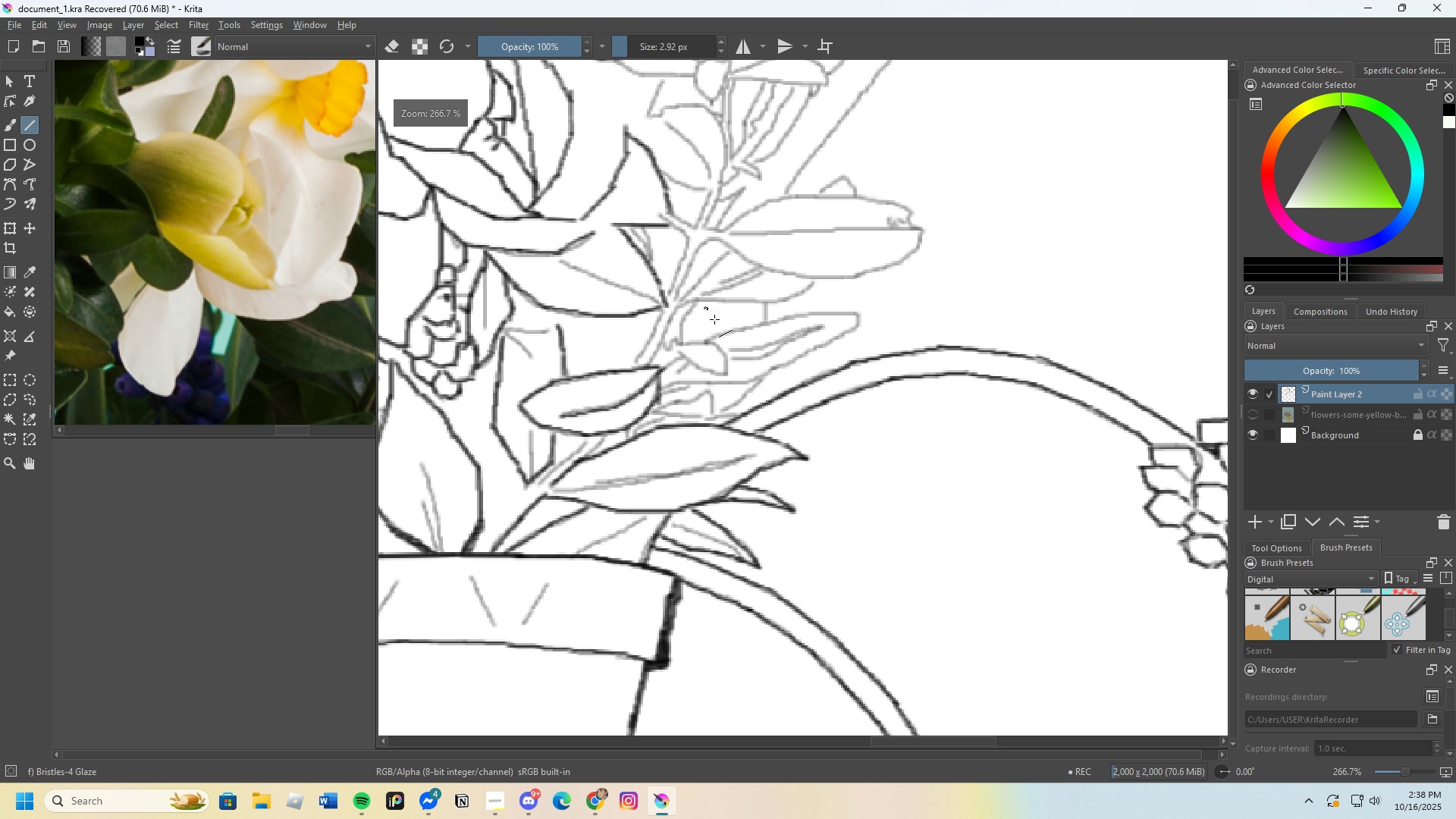 
scroll: coordinate [754, 350], scroll_direction: up, amount: 2.0
 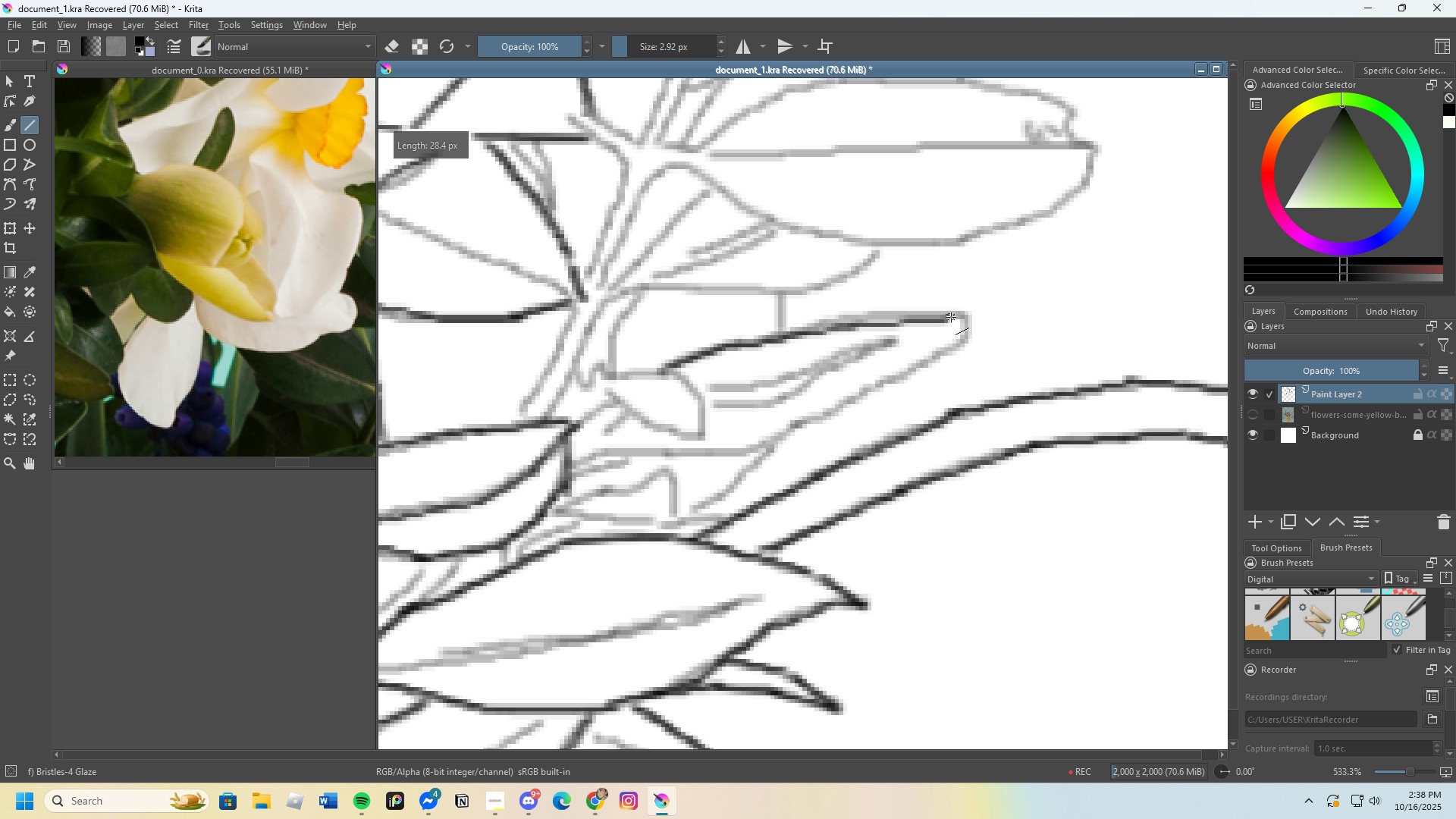 
key(Control+Z)
 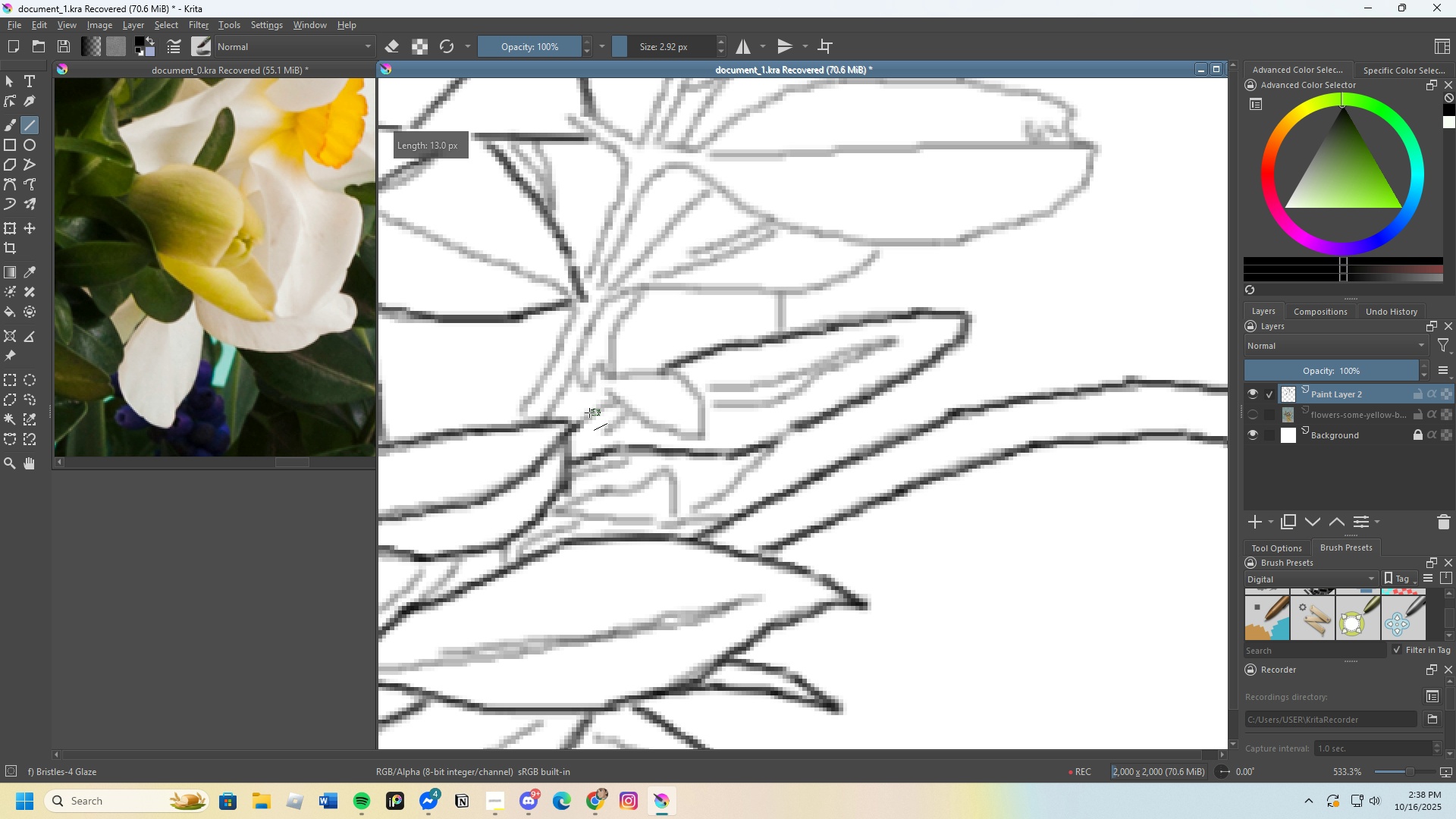 
wait(13.86)
 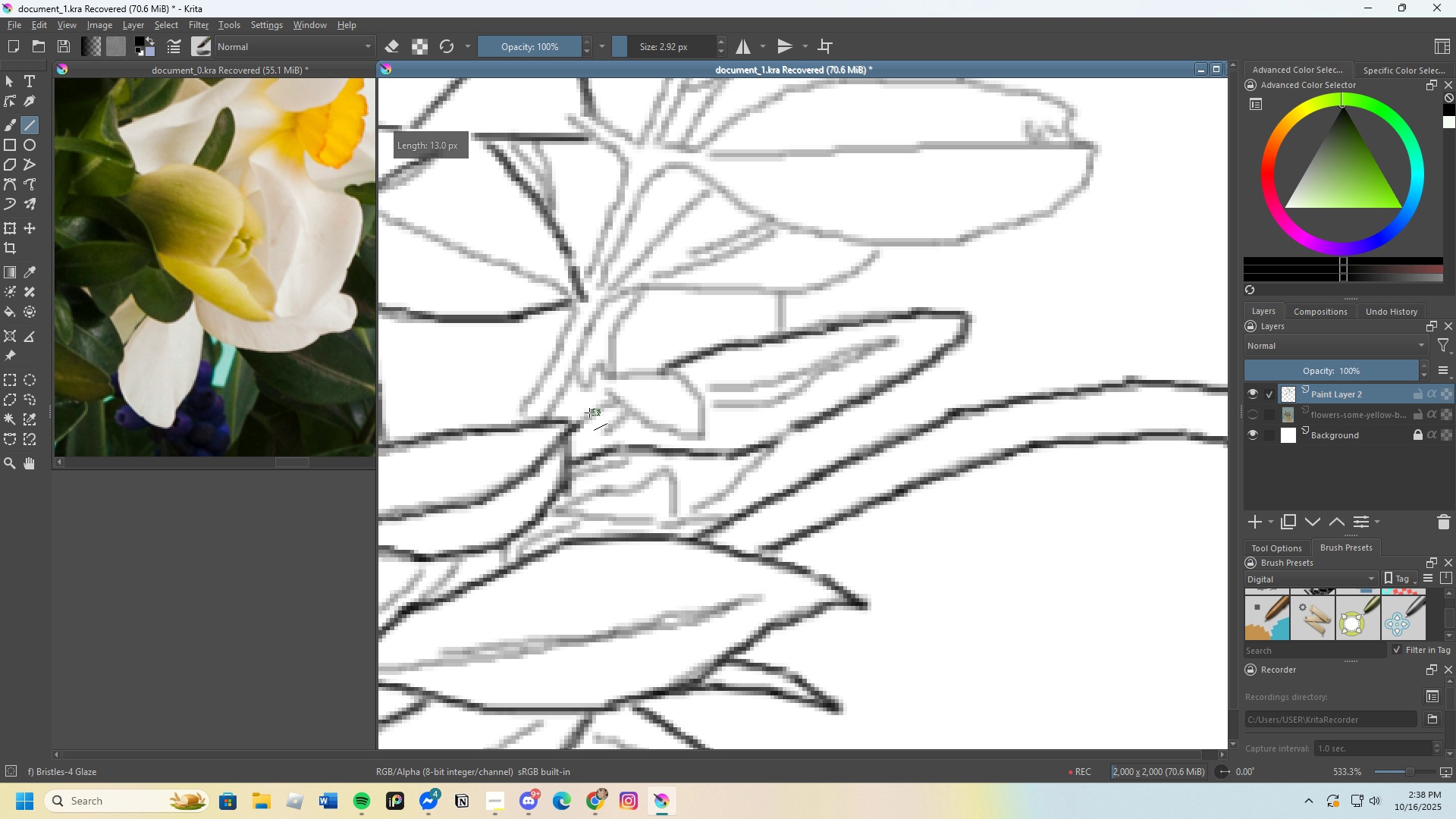 
scroll: coordinate [731, 290], scroll_direction: none, amount: 0.0
 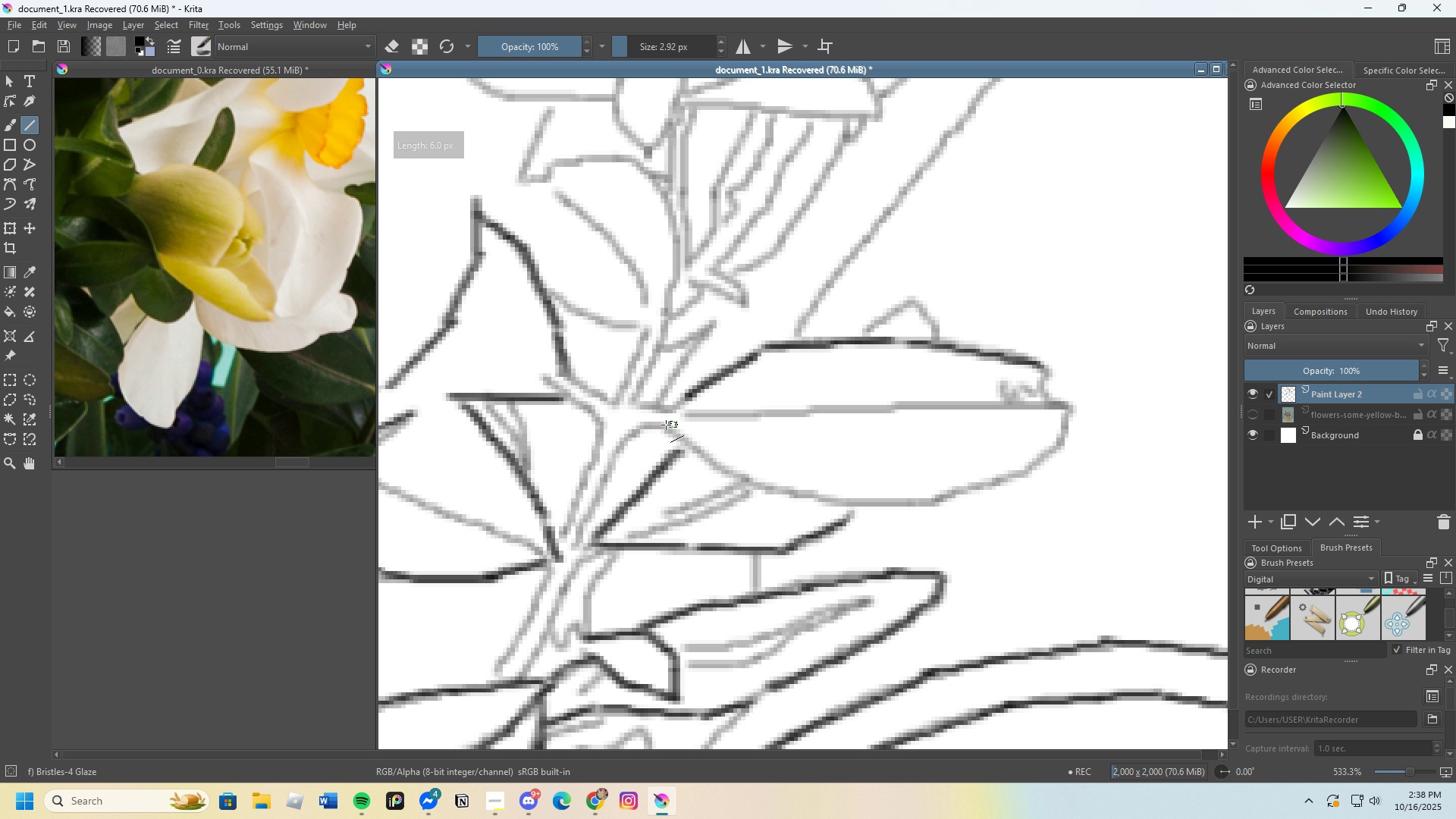 
wait(9.94)
 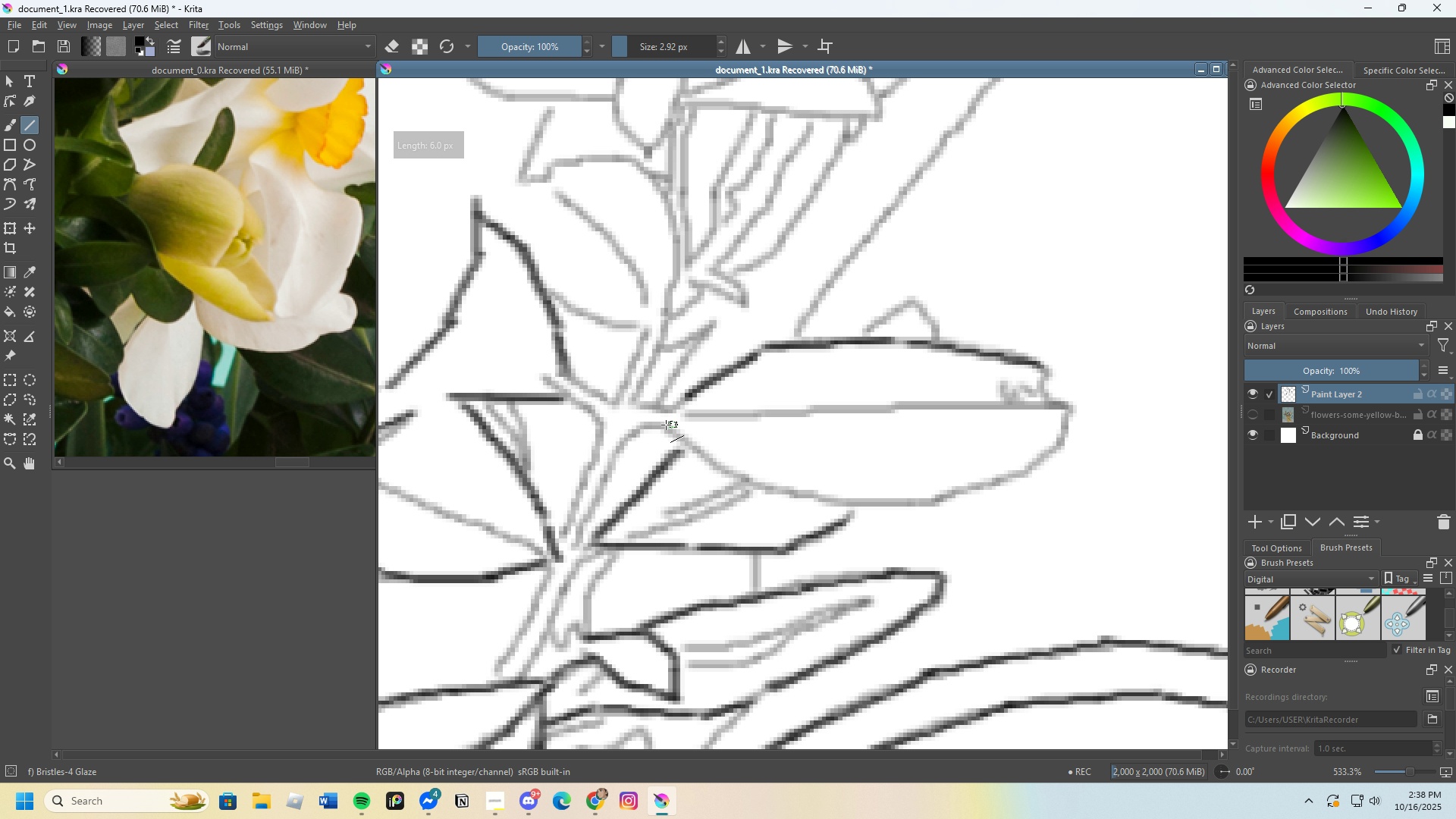 
scroll: coordinate [807, 372], scroll_direction: down, amount: 5.0
 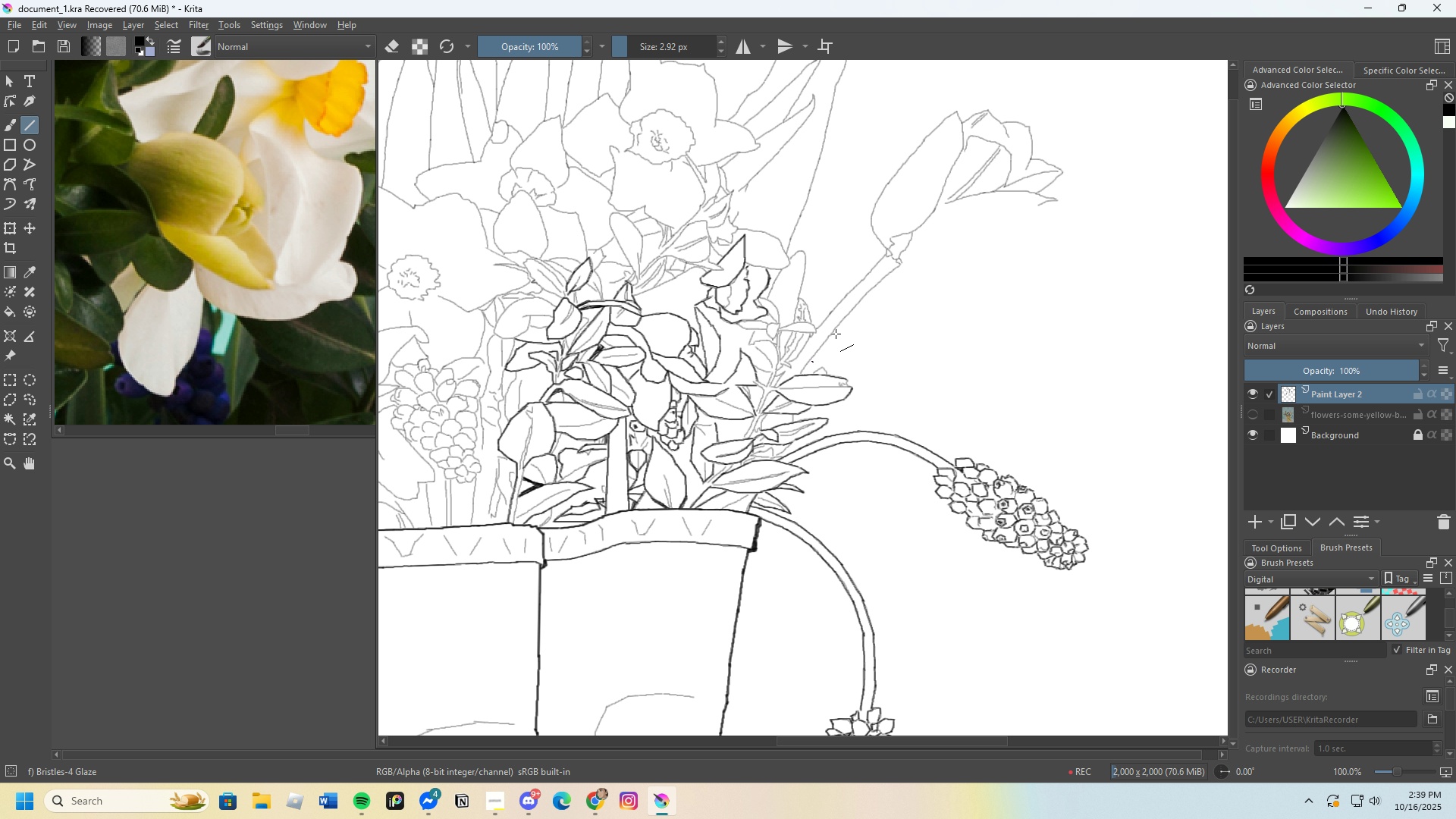 
scroll: coordinate [893, 313], scroll_direction: none, amount: 0.0
 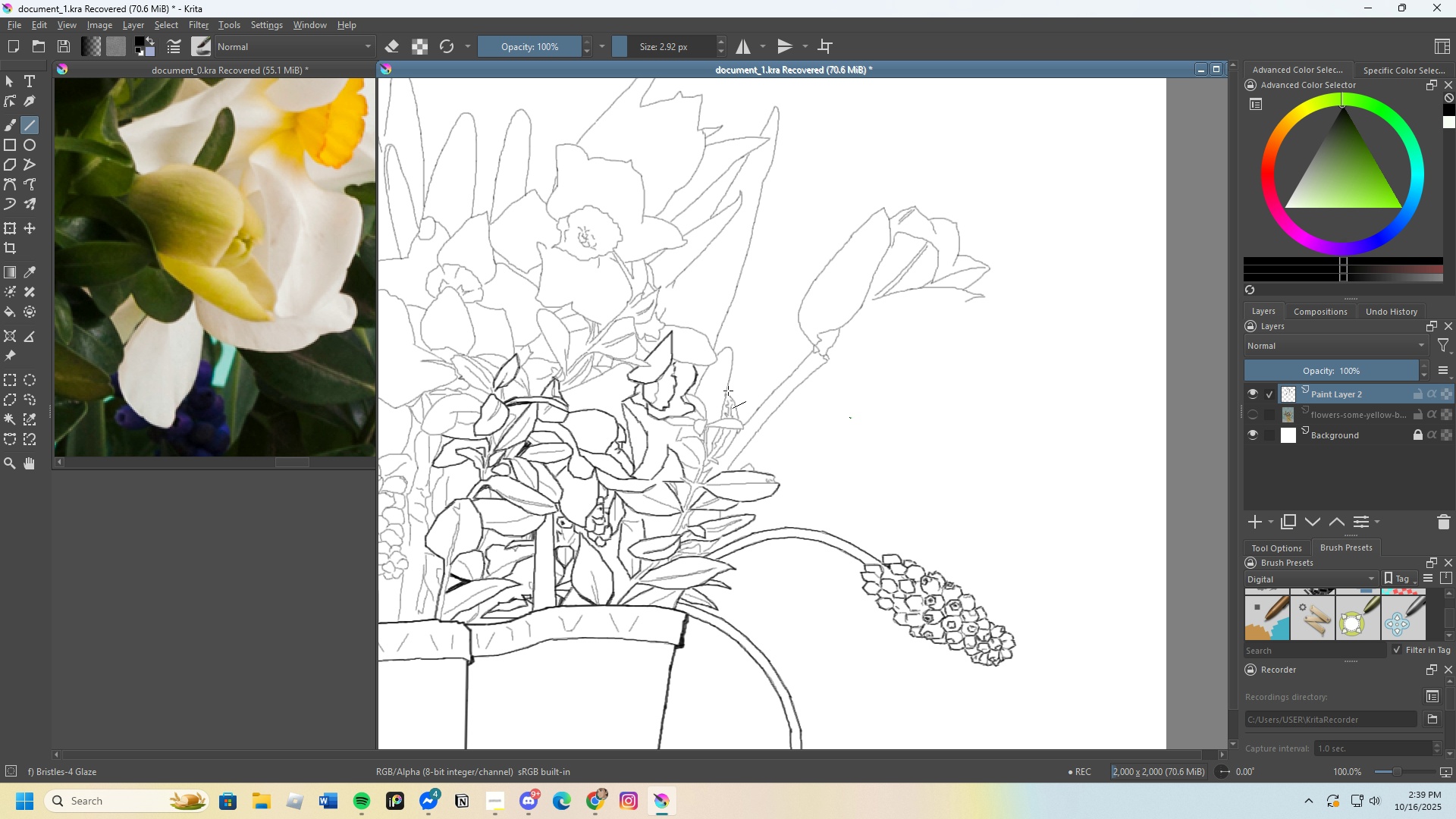 
scroll: coordinate [165, 350], scroll_direction: down, amount: 3.0
 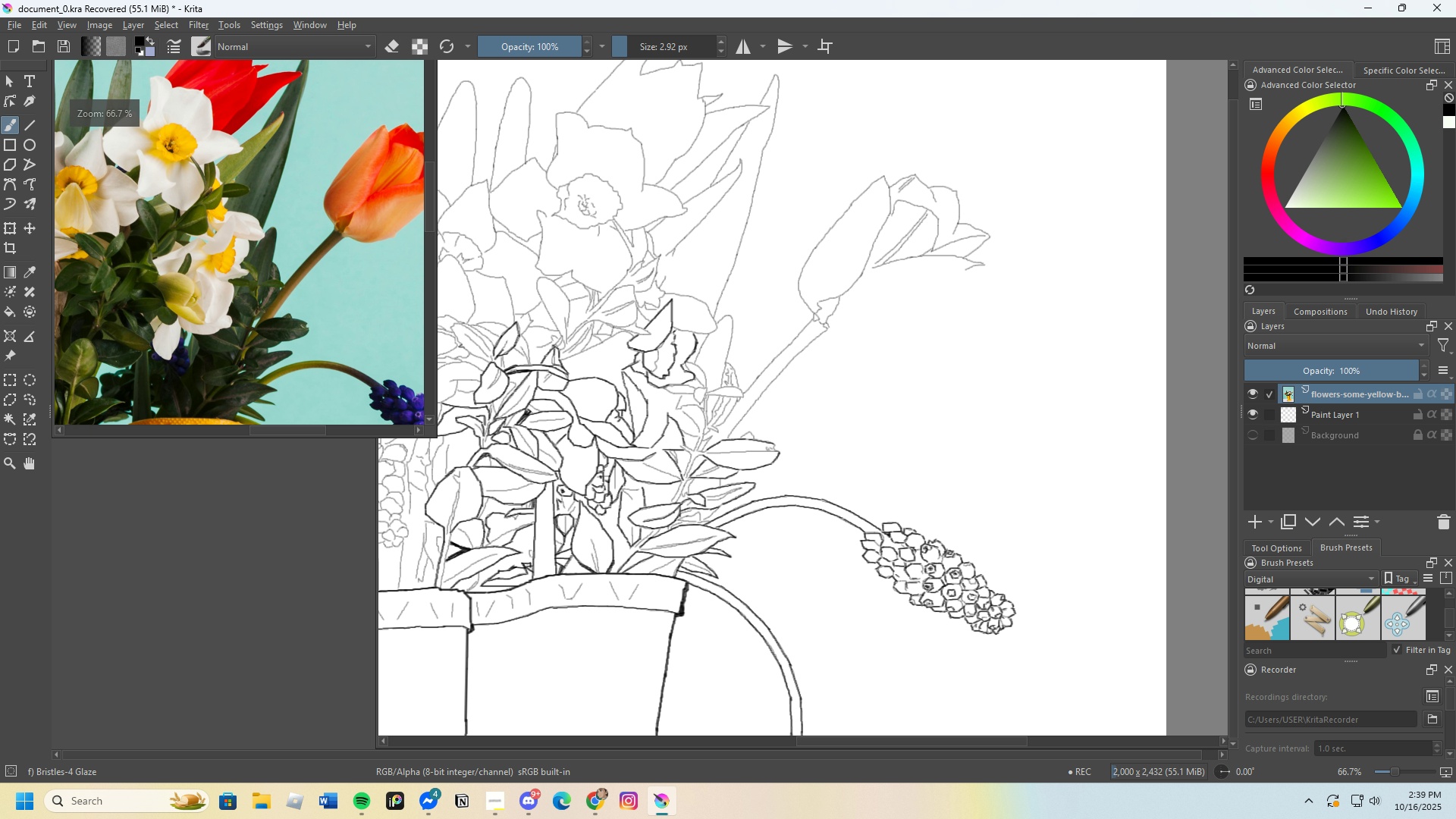 
scroll: coordinate [293, 262], scroll_direction: up, amount: 1.0
 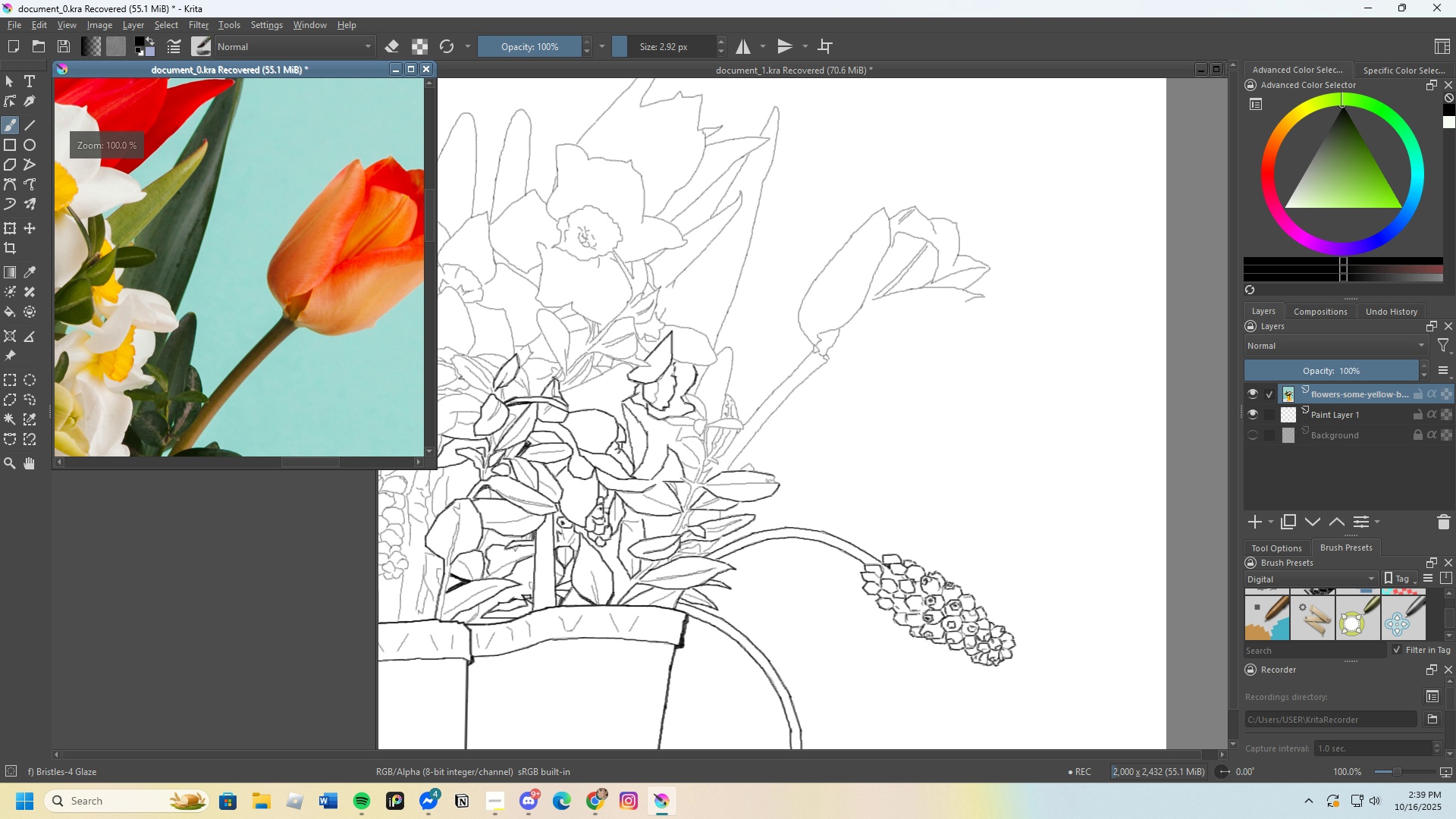 
scroll: coordinate [259, 269], scroll_direction: down, amount: 2.0
 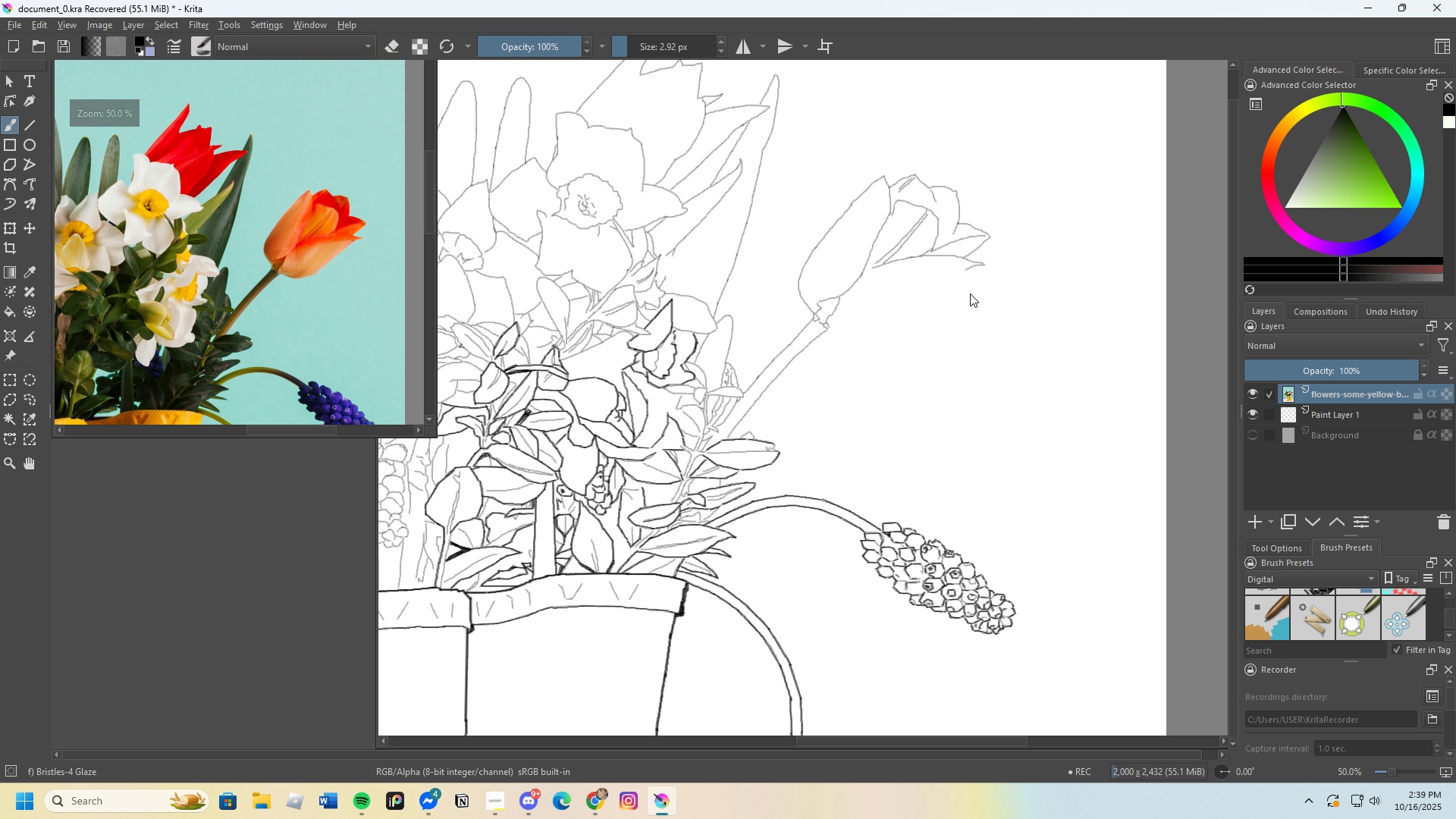 
scroll: coordinate [954, 316], scroll_direction: up, amount: 3.0
 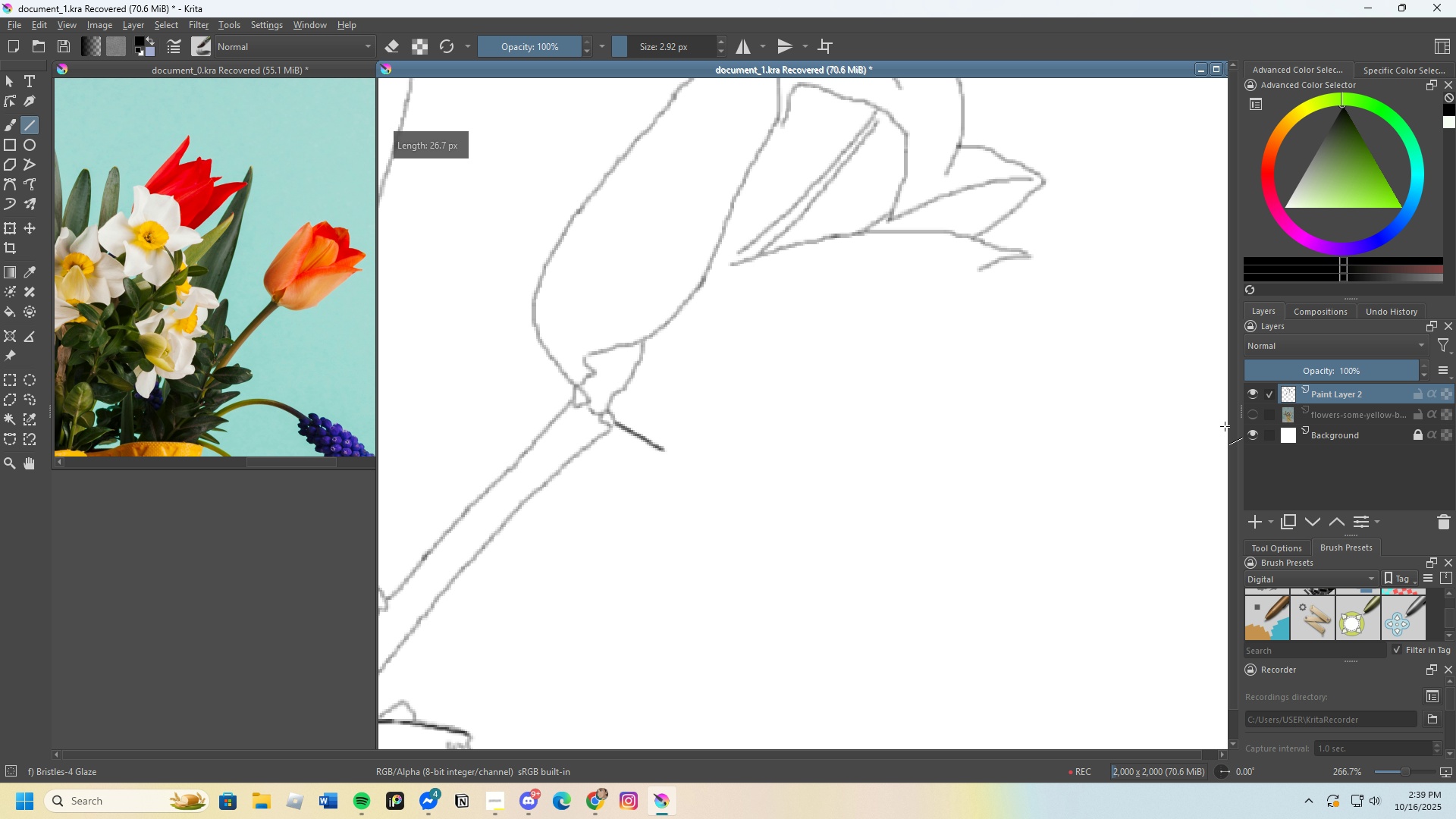 
wait(5.66)
 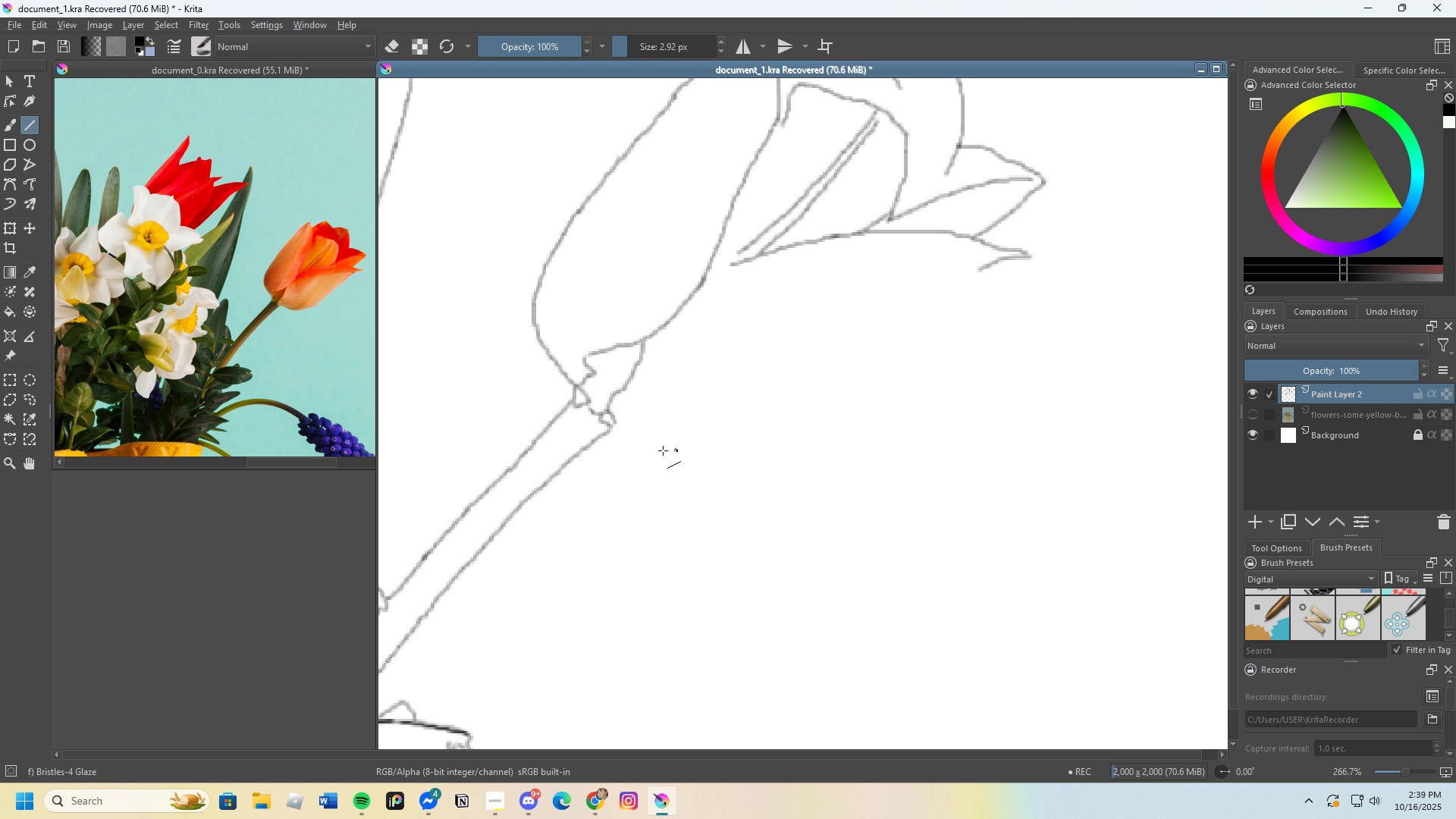 
key(Control+Z)
 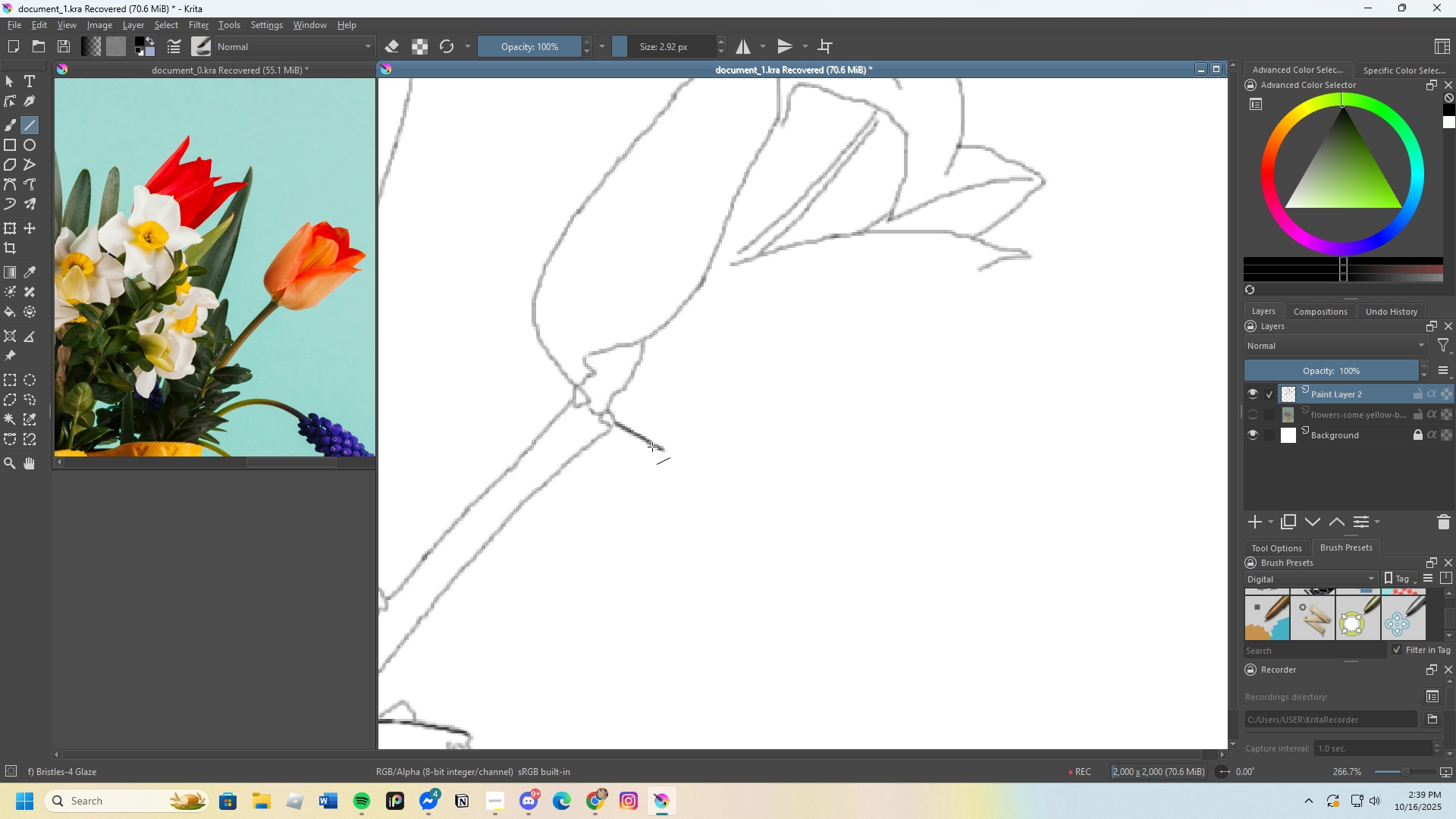 
key(Control+Z)
 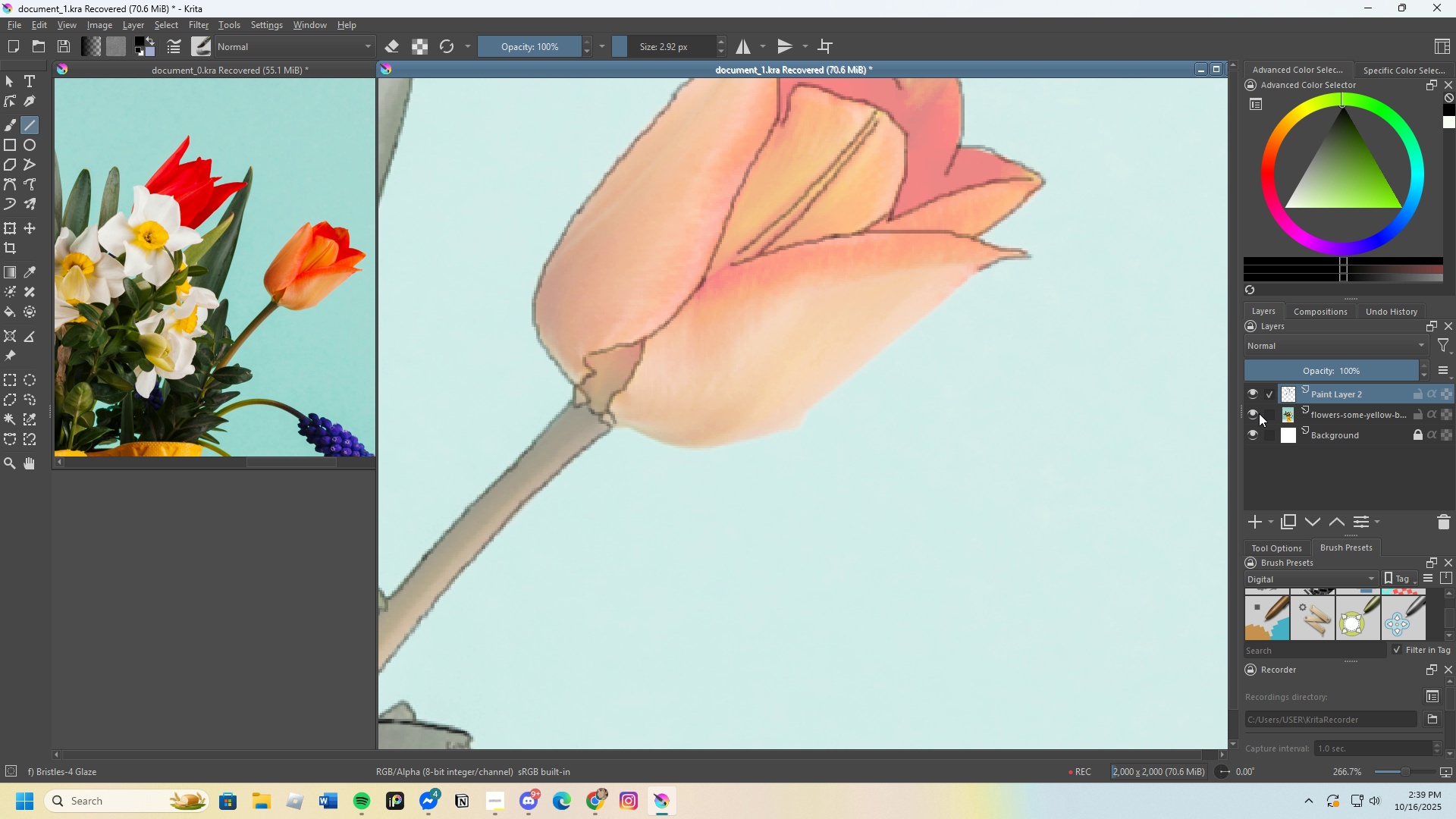 
scroll: coordinate [753, 409], scroll_direction: up, amount: 1.0
 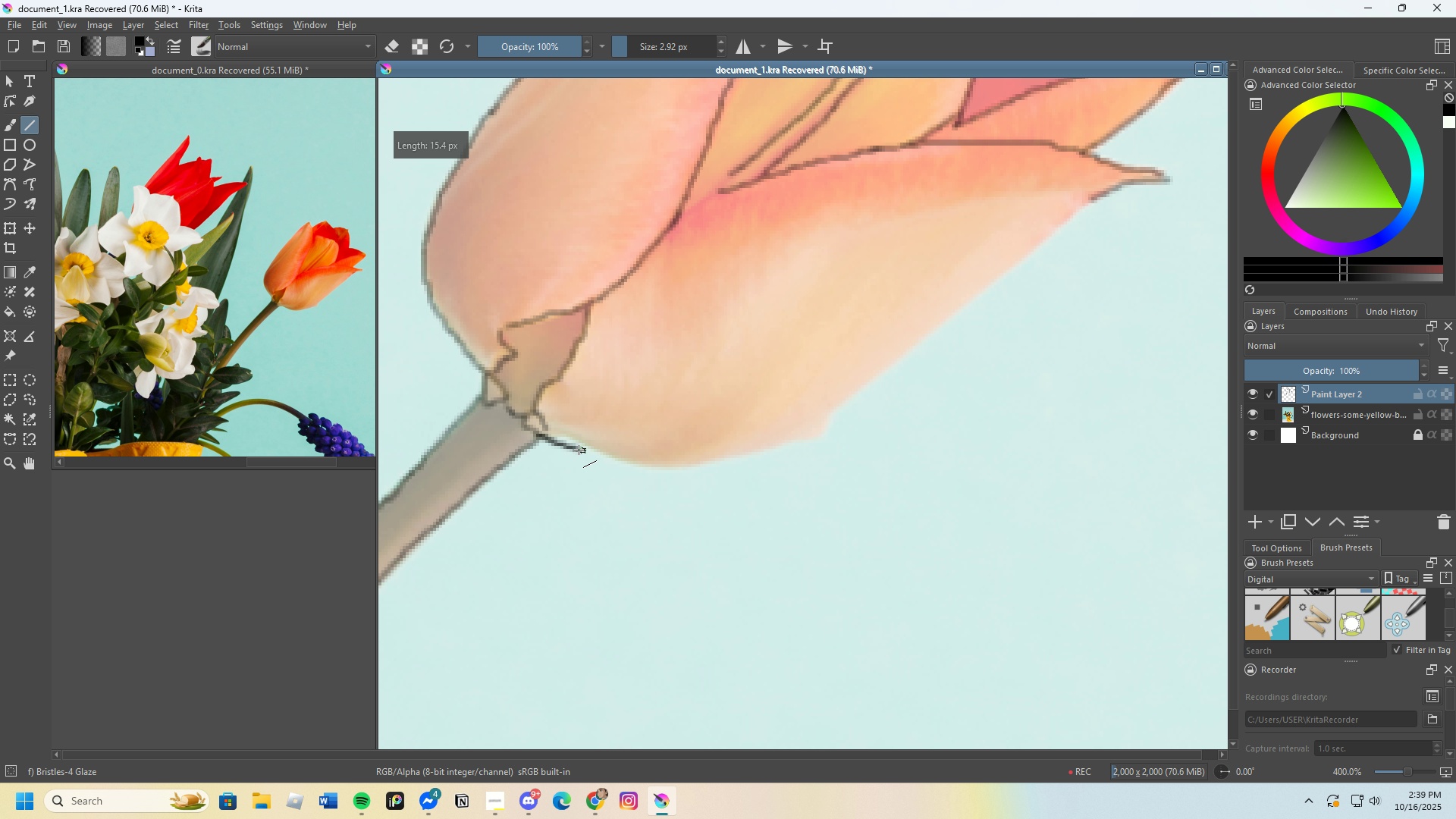 
key(Control+Z)
 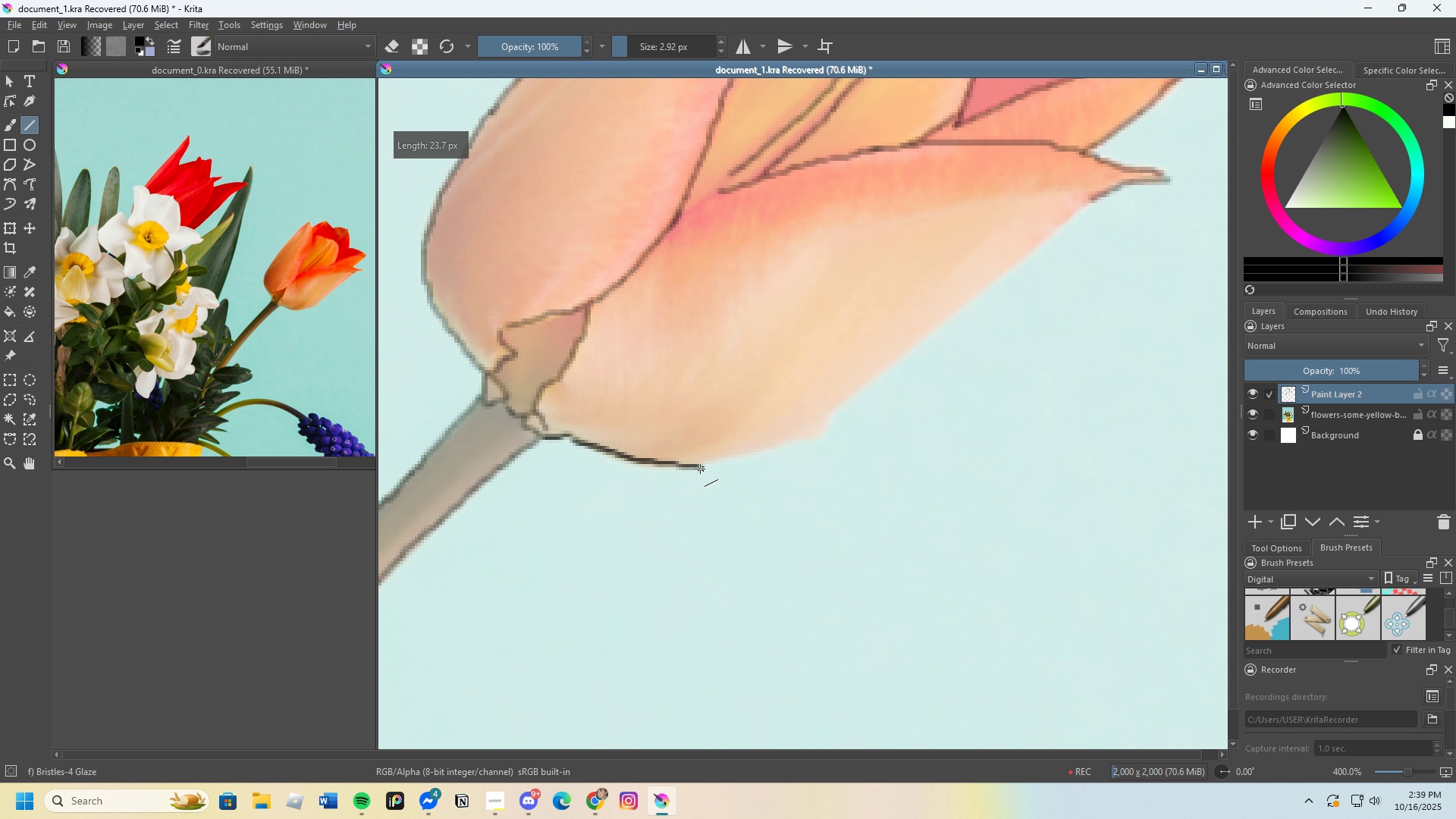 
scroll: coordinate [734, 447], scroll_direction: none, amount: 0.0
 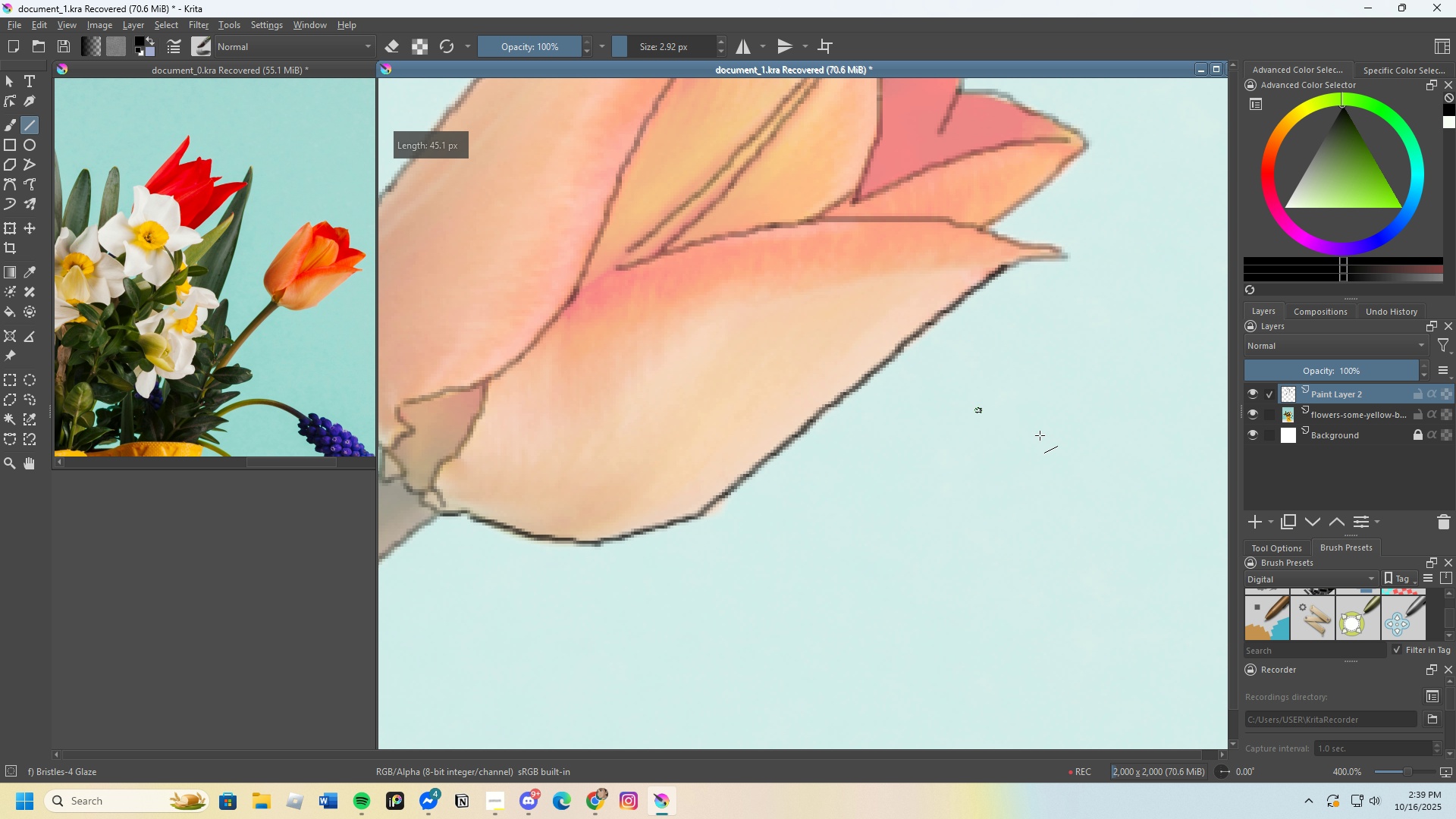 
wait(6.5)
 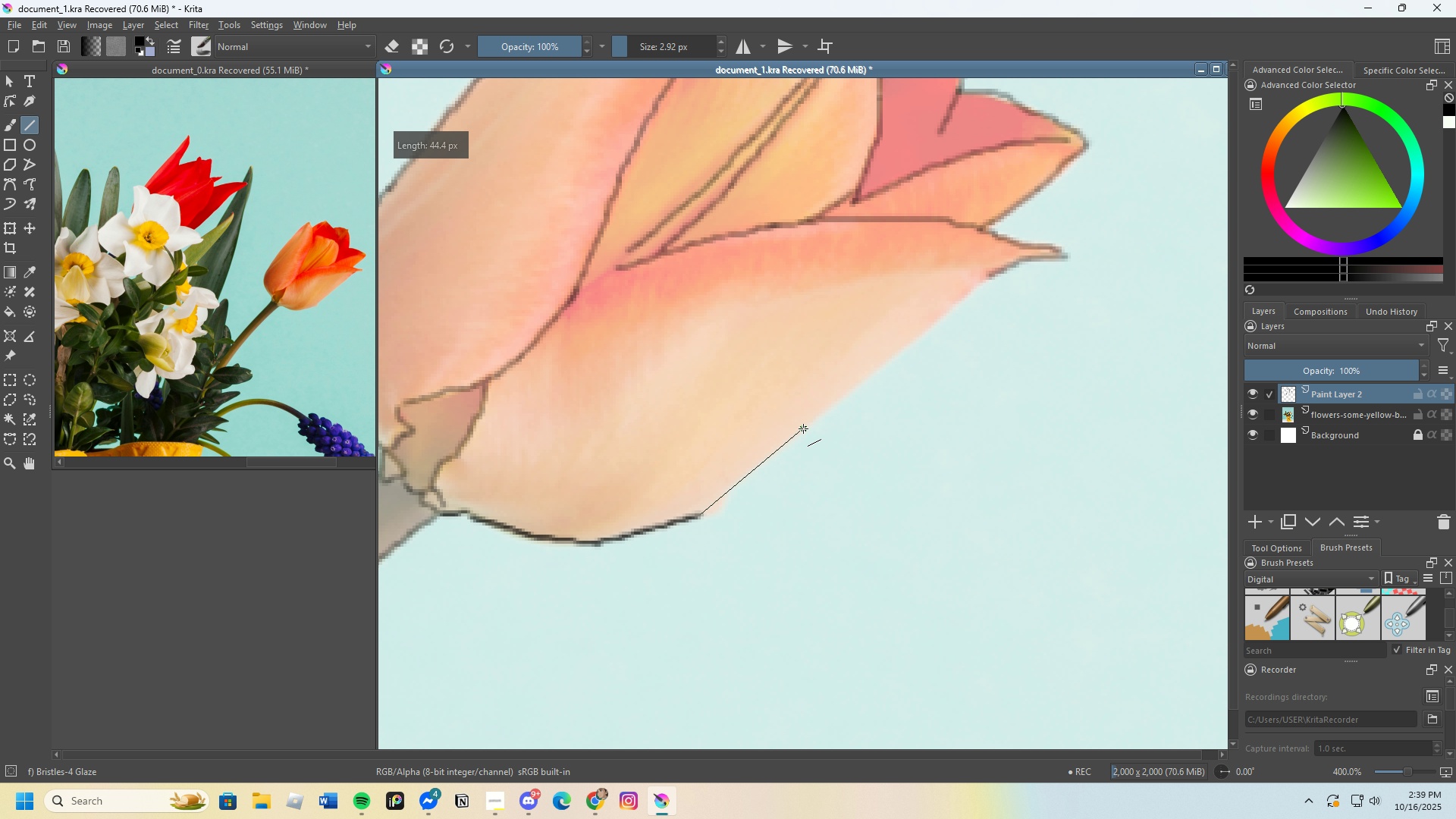 
scroll: coordinate [731, 423], scroll_direction: none, amount: 0.0
 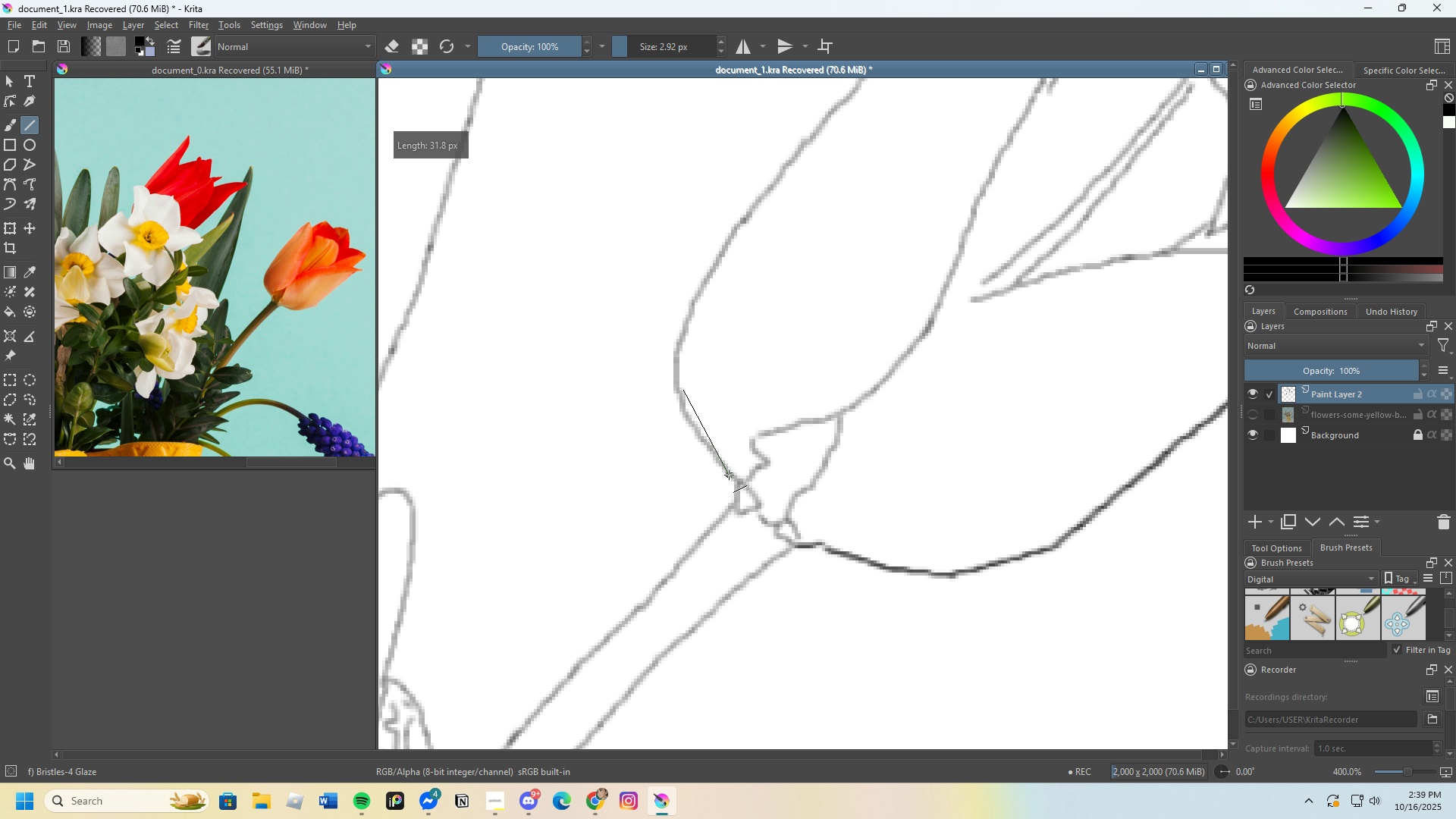 
key(Control+Z)
 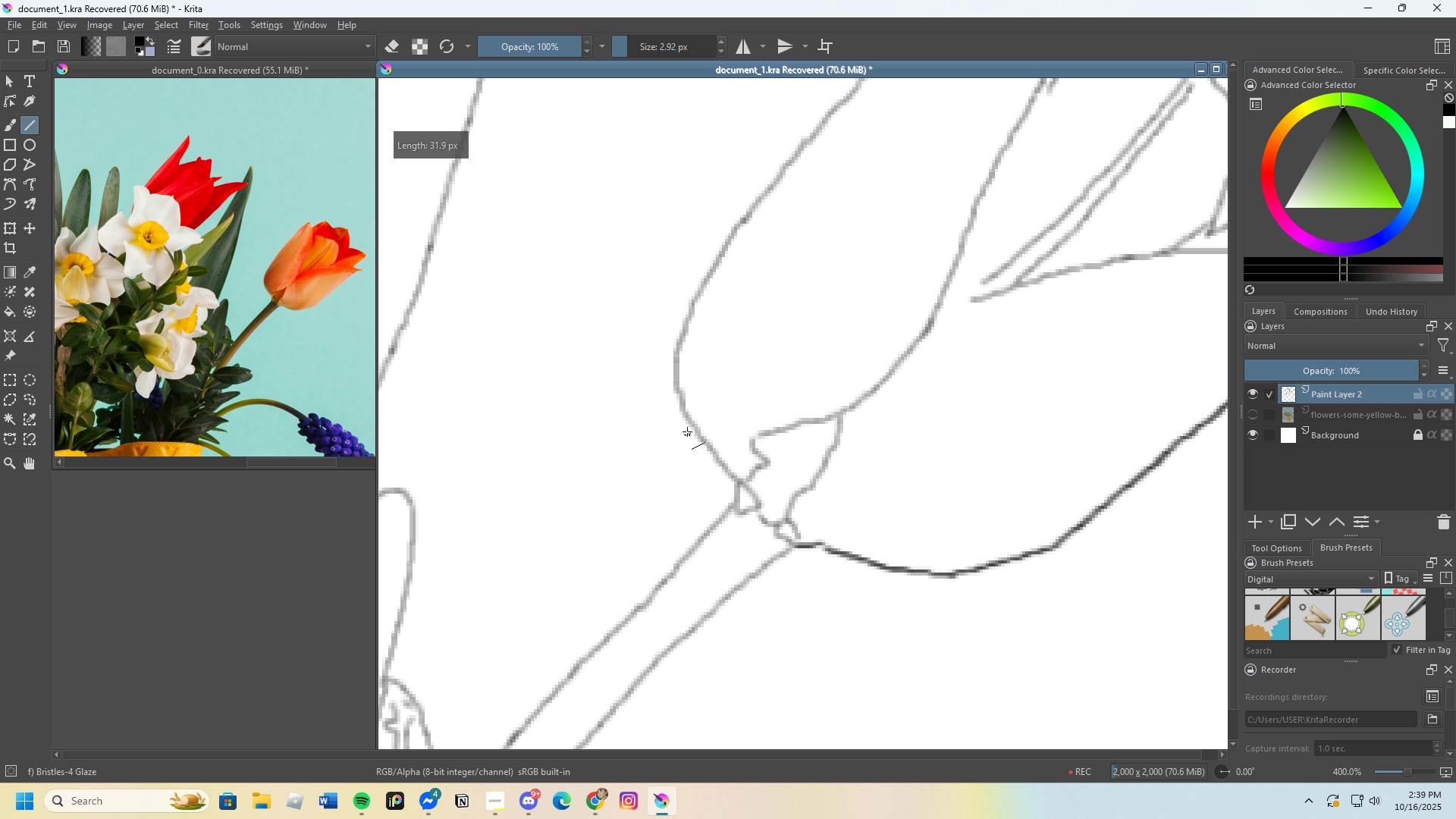 
scroll: coordinate [692, 434], scroll_direction: up, amount: 2.0
 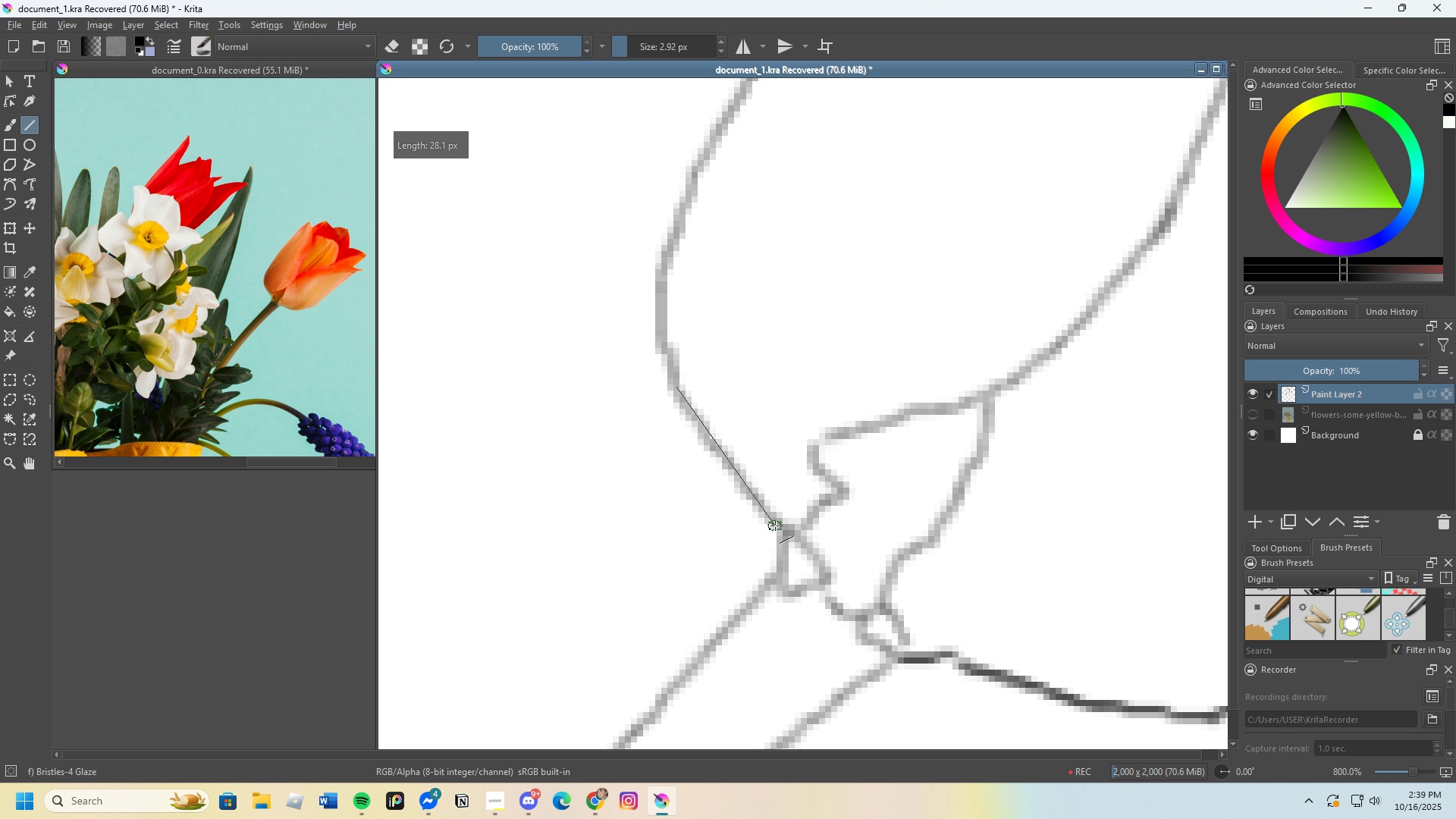 
scroll: coordinate [751, 435], scroll_direction: none, amount: 0.0
 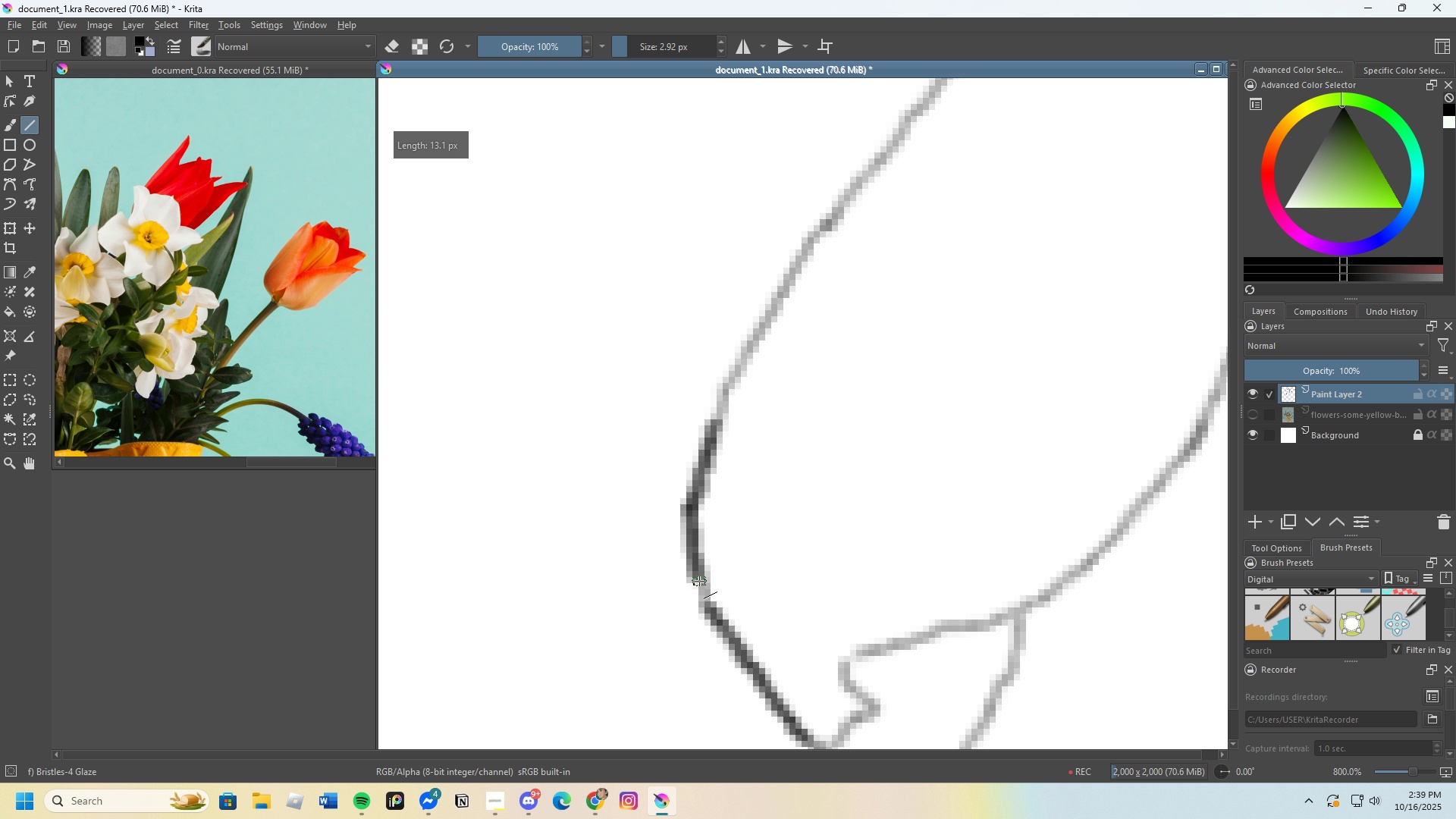 
scroll: coordinate [705, 487], scroll_direction: down, amount: 4.0
 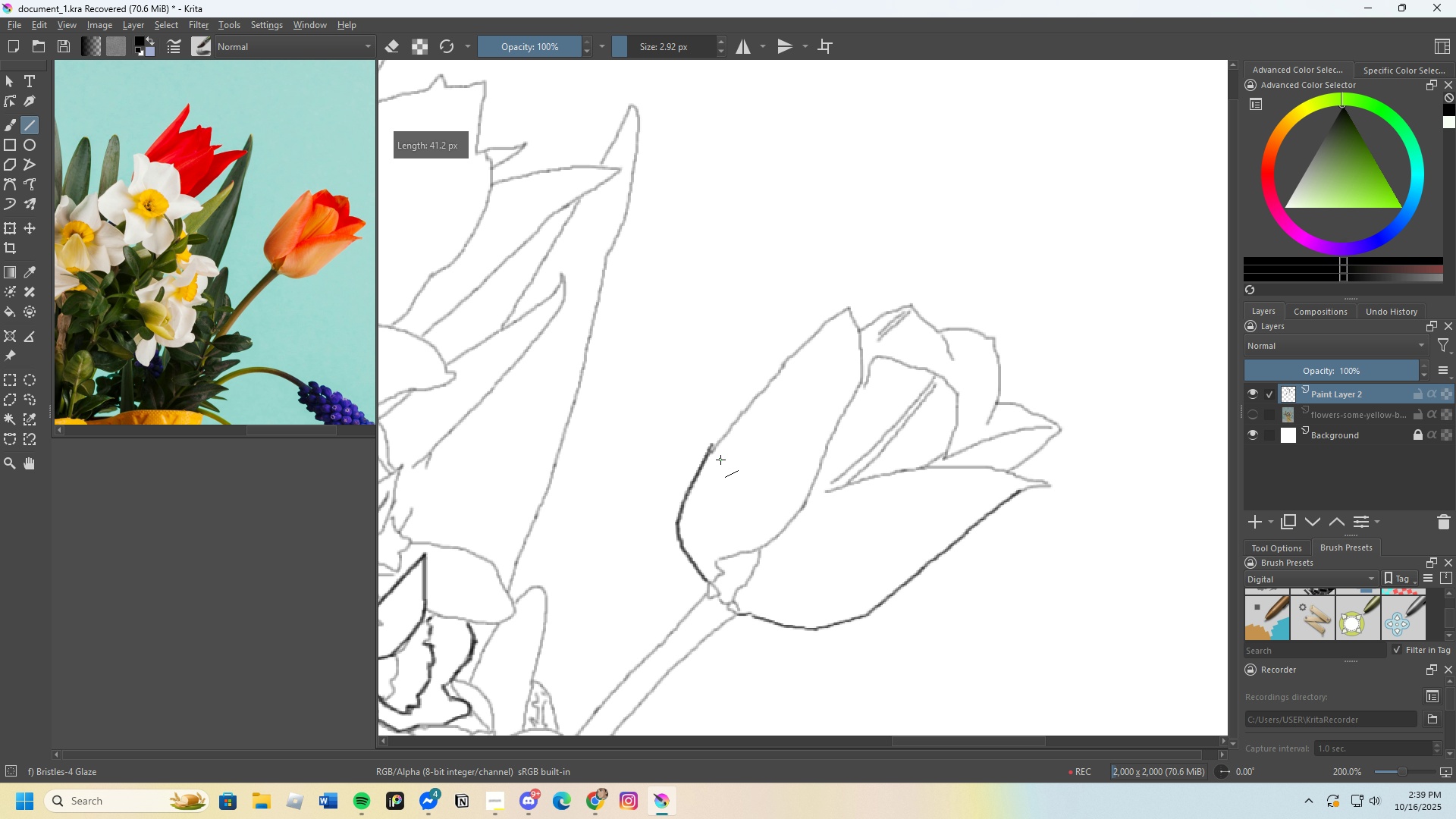 
key(Control+Z)
 